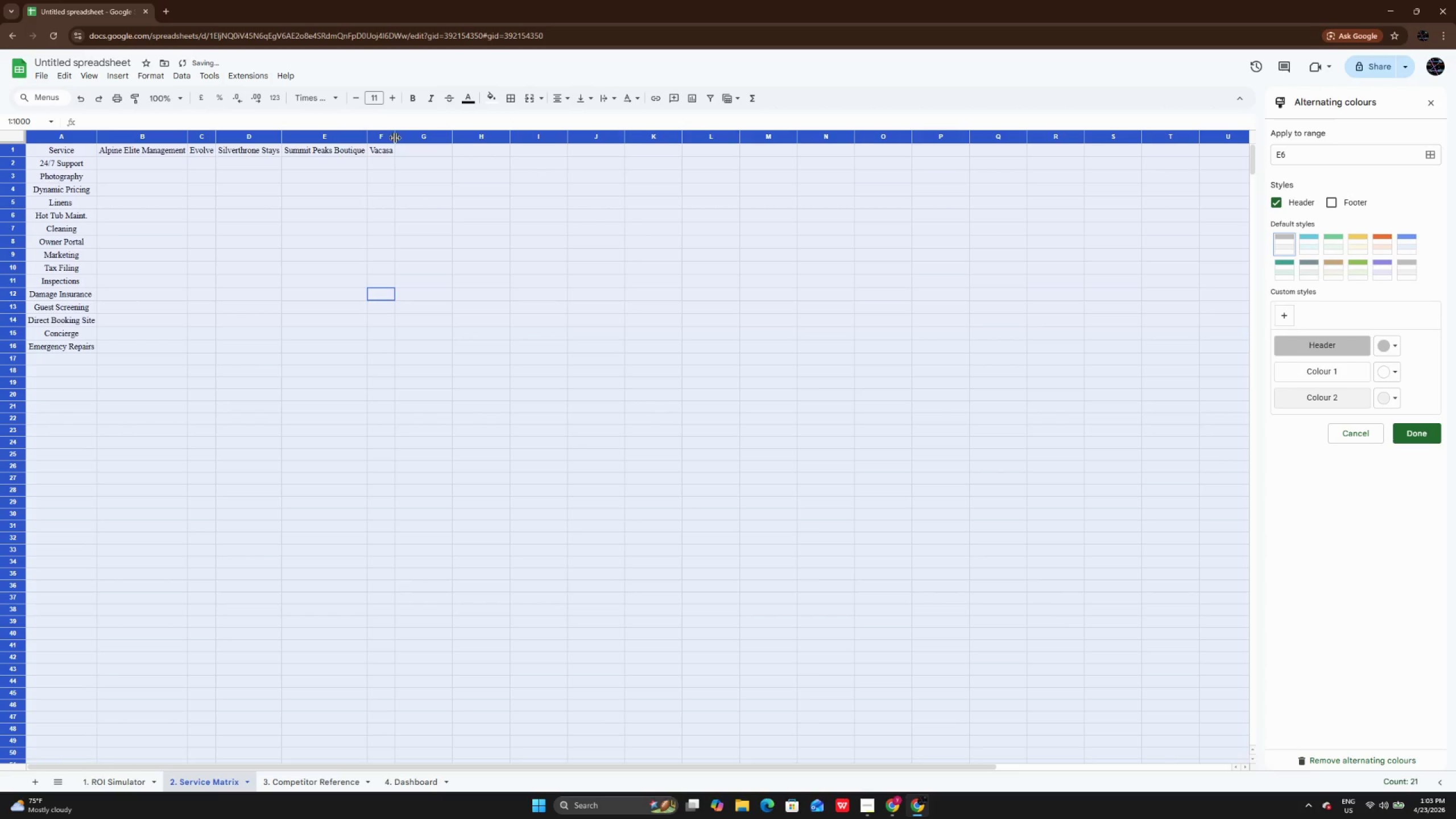 
double_click([395, 138])
 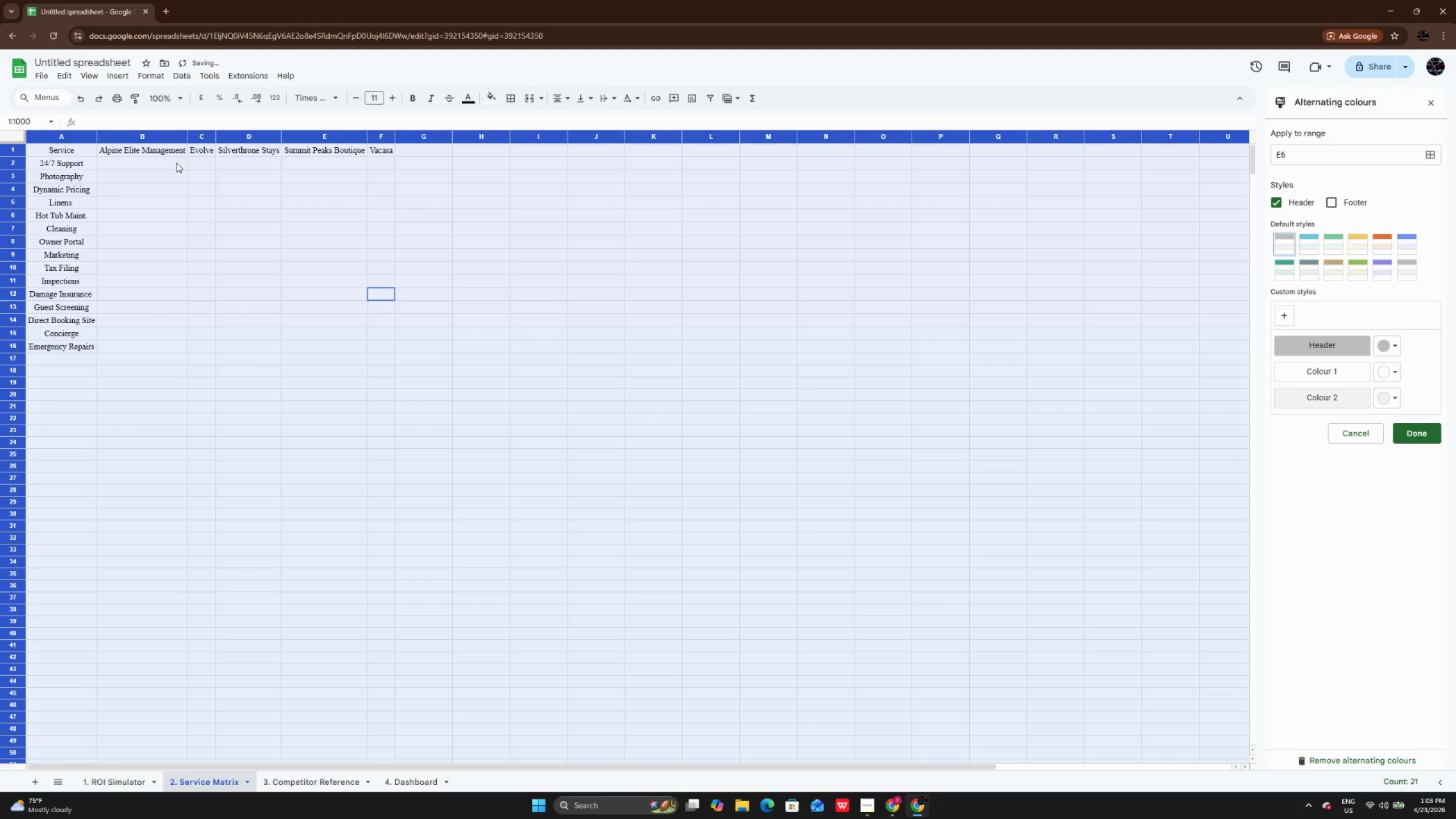 
left_click([176, 163])
 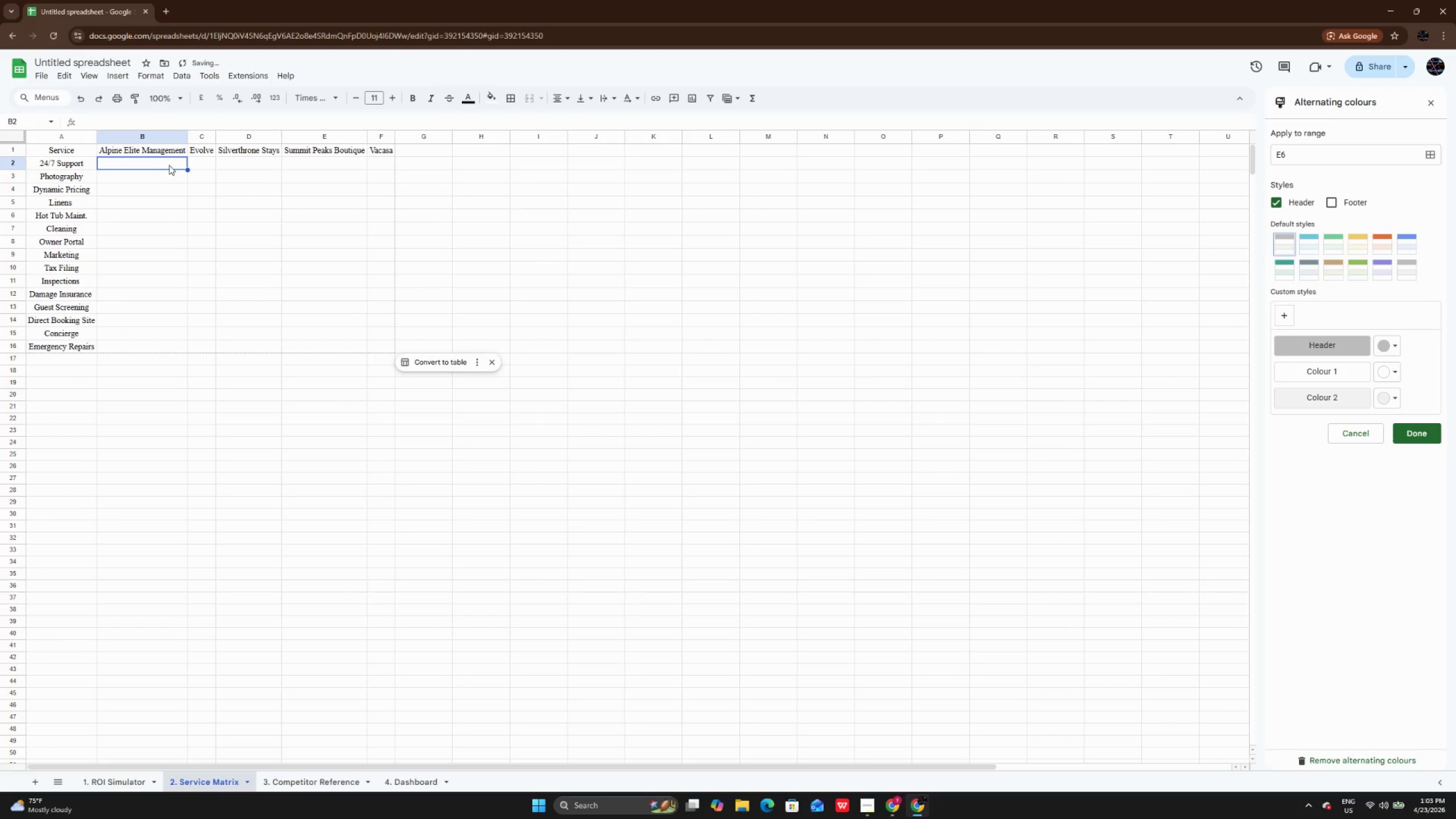 
left_click_drag(start_coordinate=[169, 165], to_coordinate=[384, 346])
 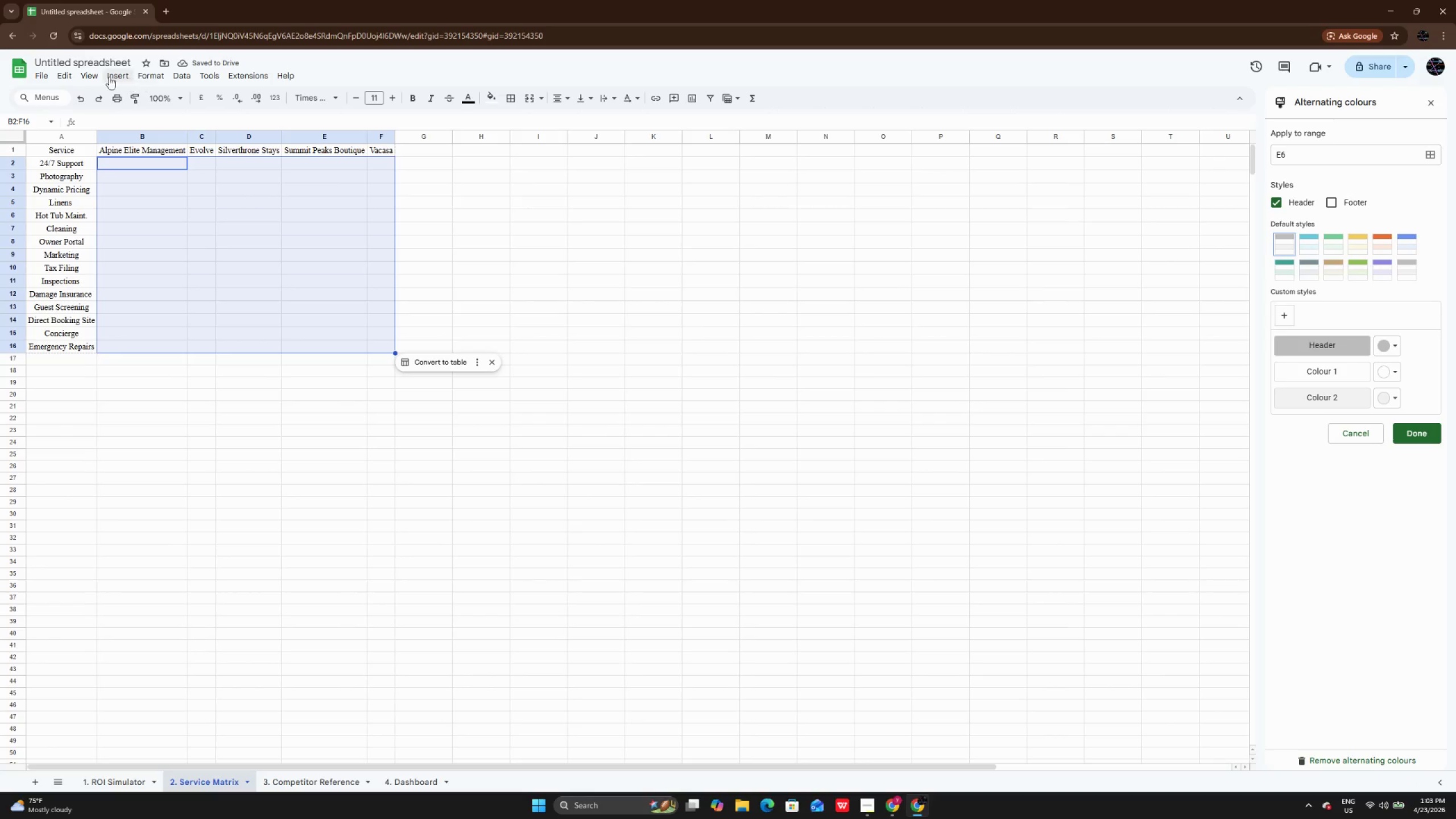 
left_click([107, 77])
 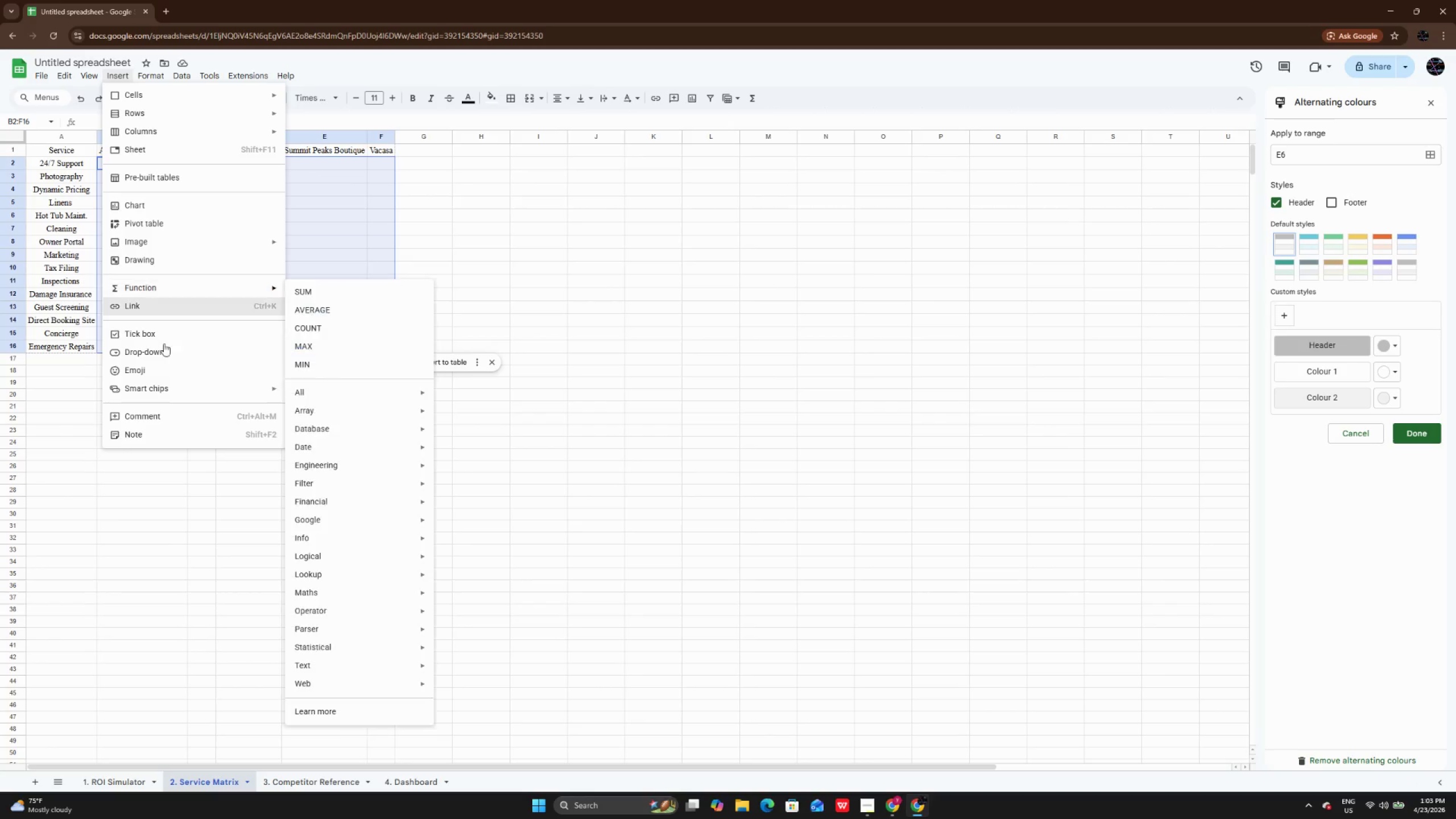 
left_click([166, 328])
 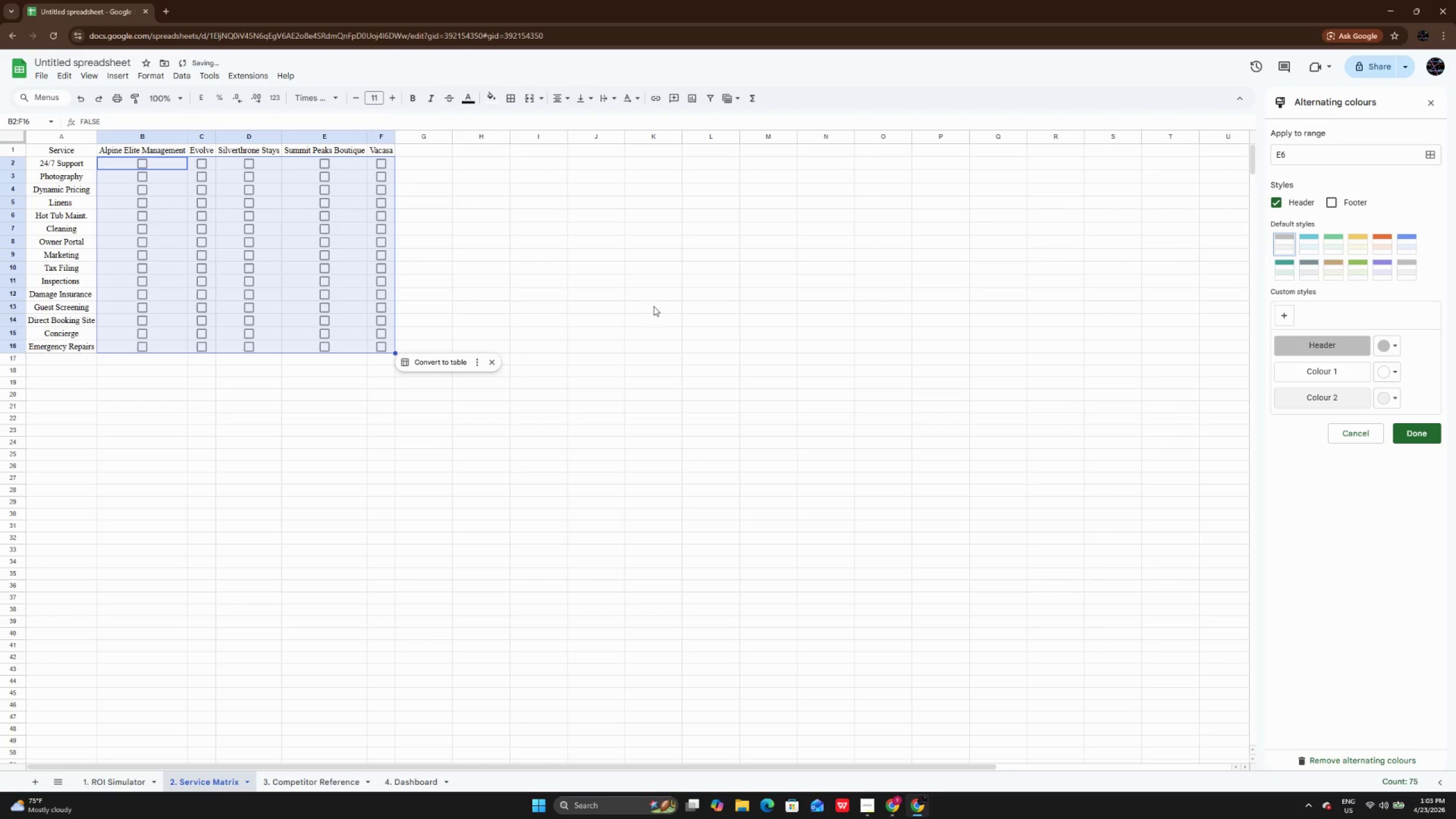 
left_click([631, 305])
 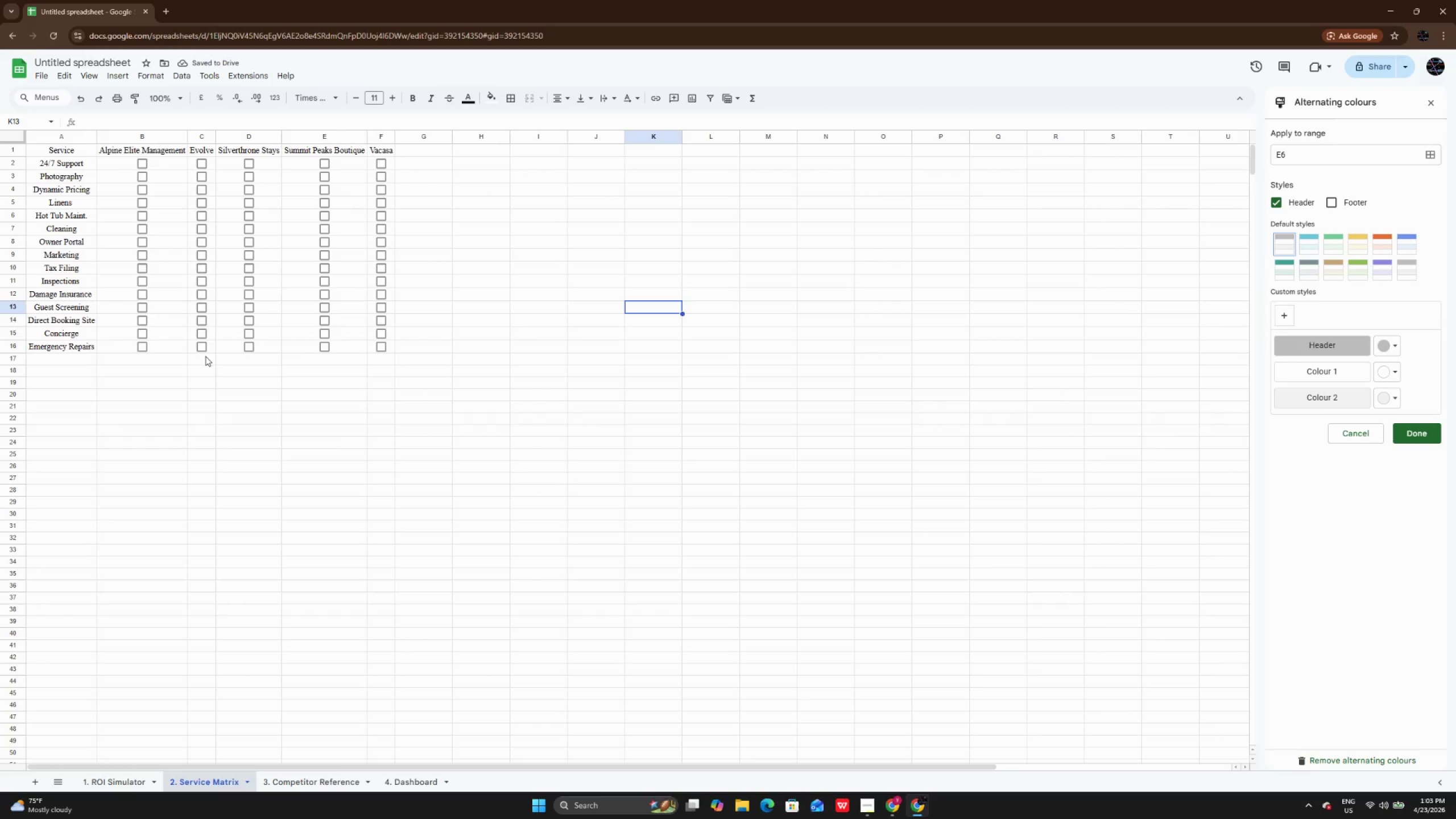 
left_click([182, 356])
 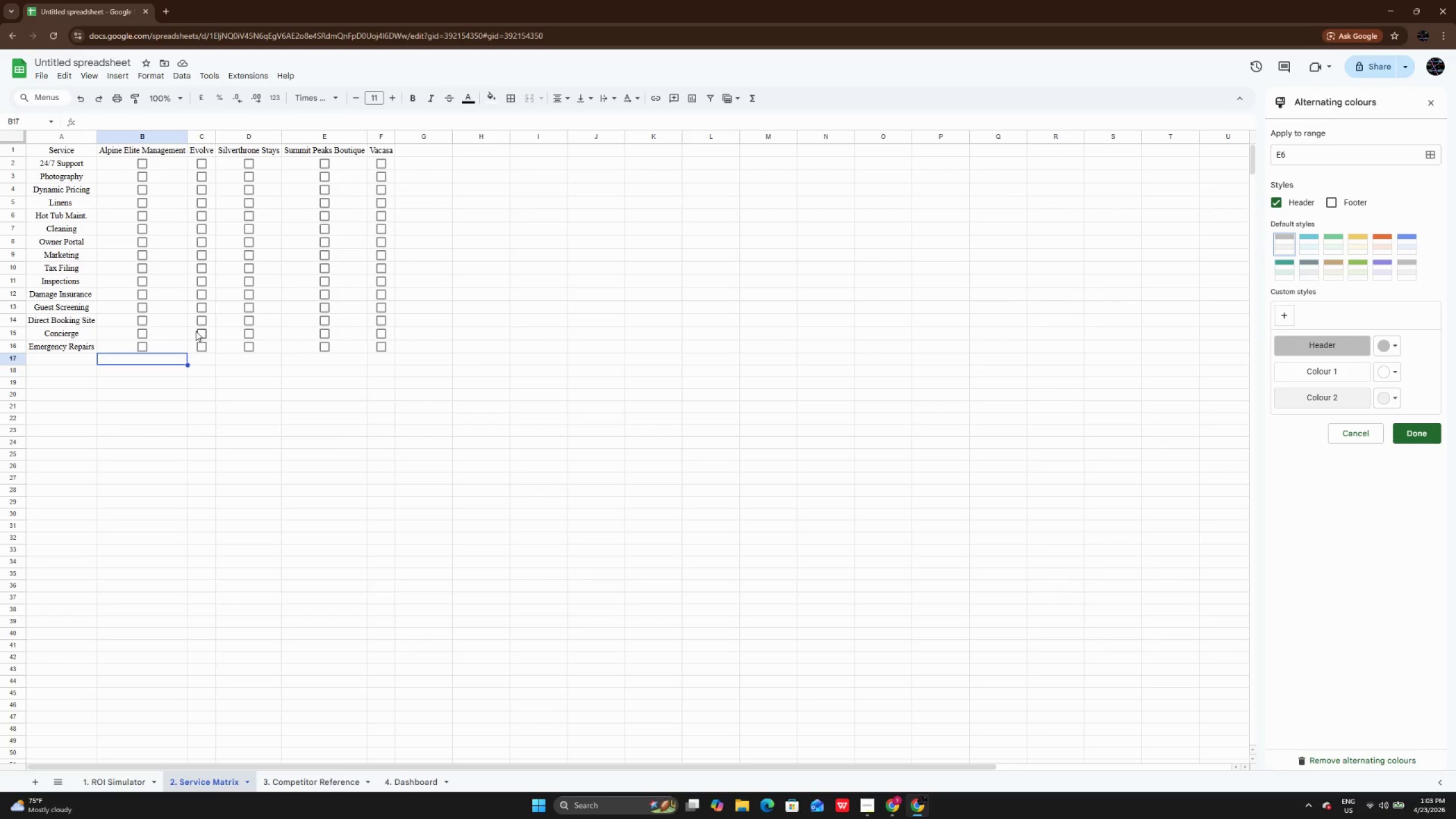 
wait(6.14)
 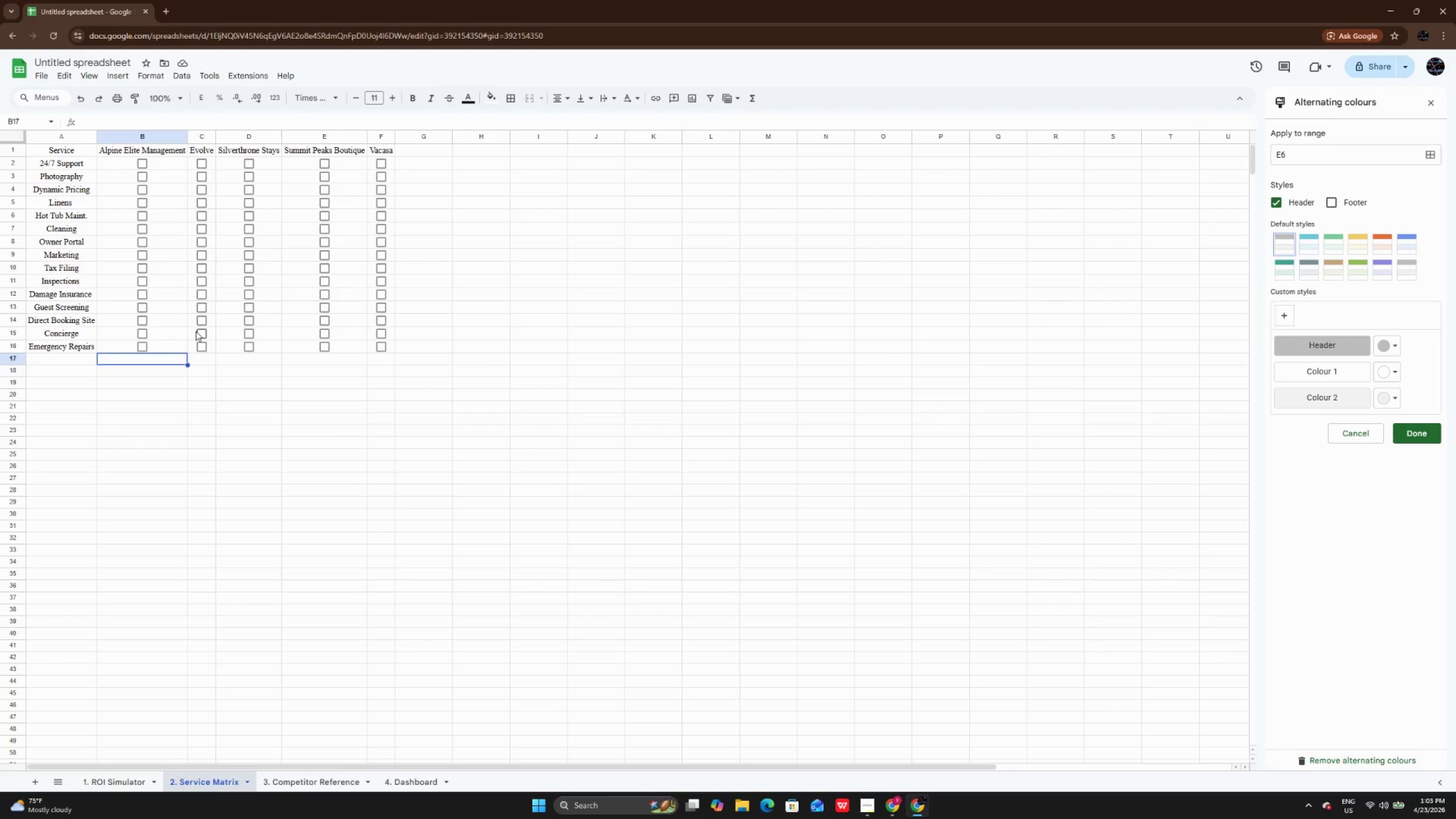 
type(=Co)
key(Backspace)
type(o)
key(Backspace)
type(OUNTIF(B2:B16, TRUE))
 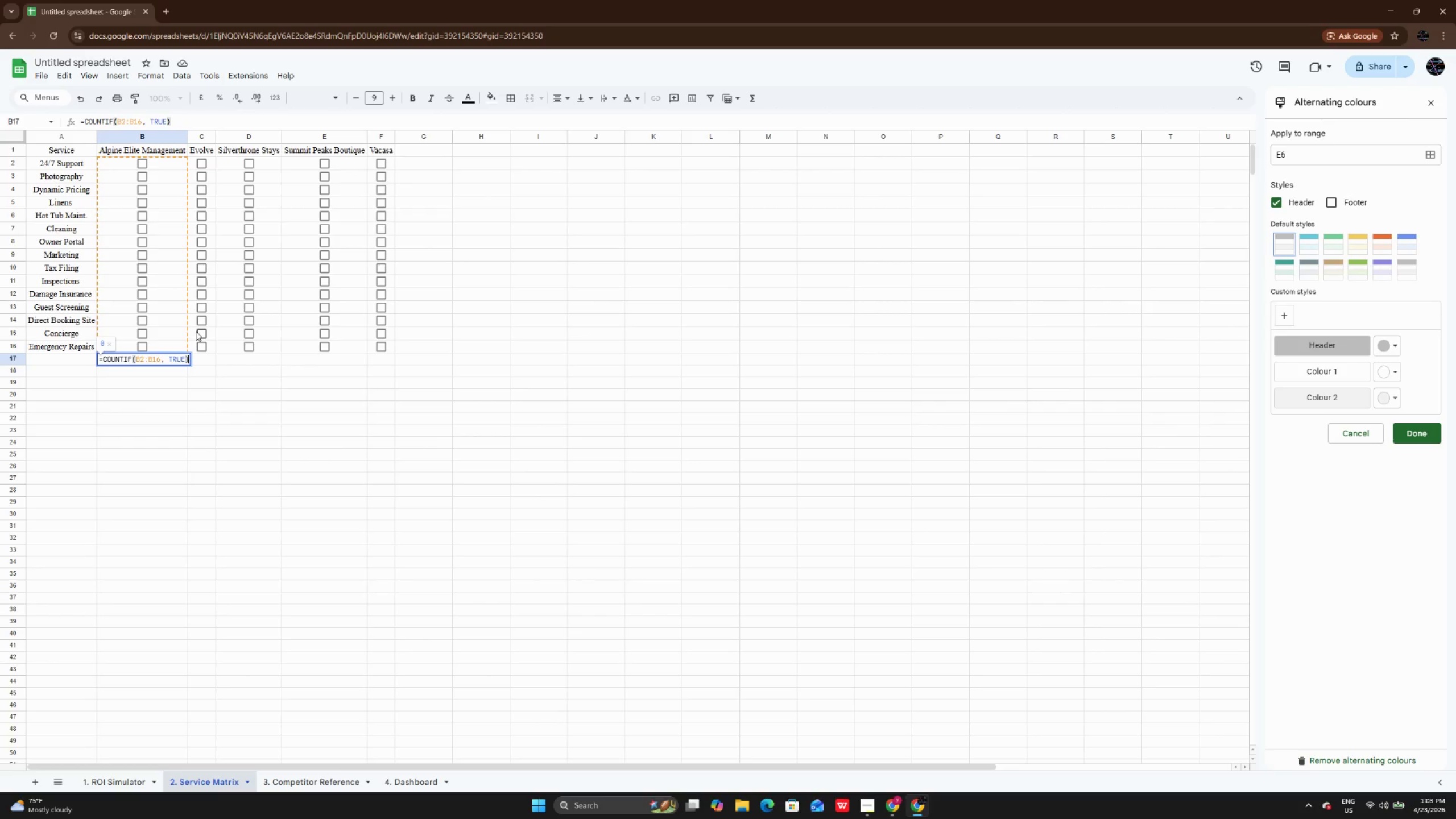 
key(Enter)
 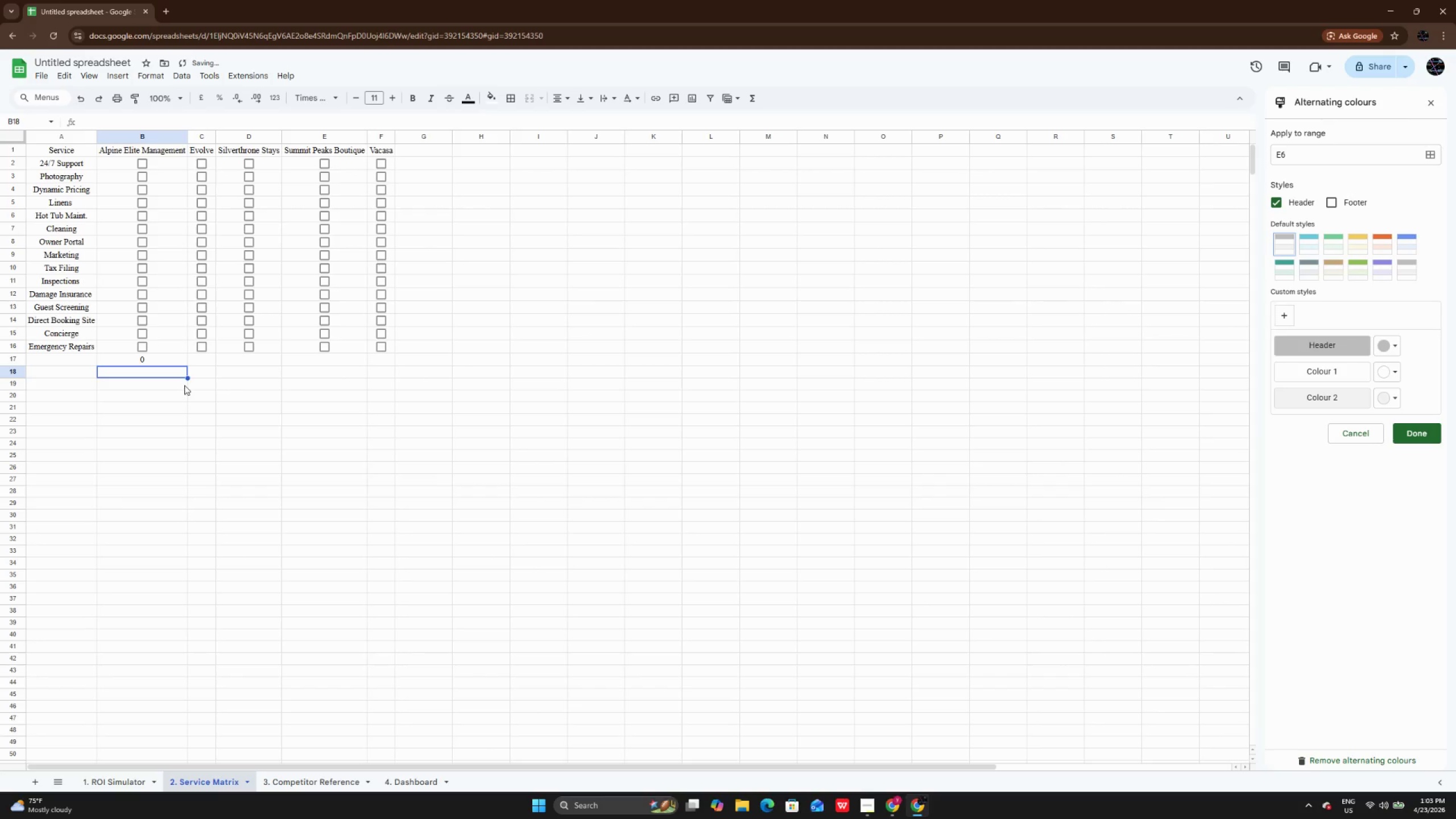 
left_click([167, 358])
 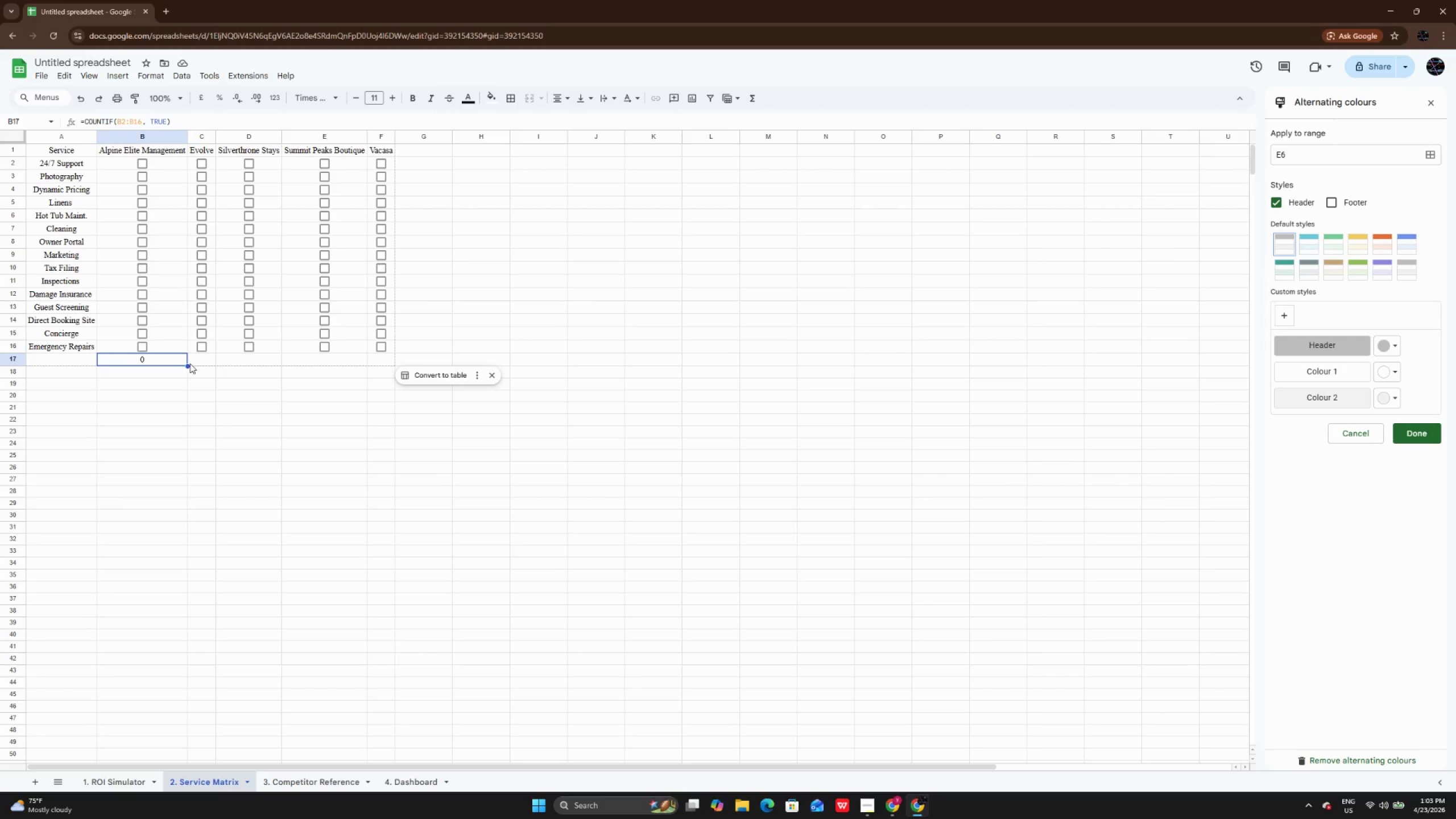 
wait(5.61)
 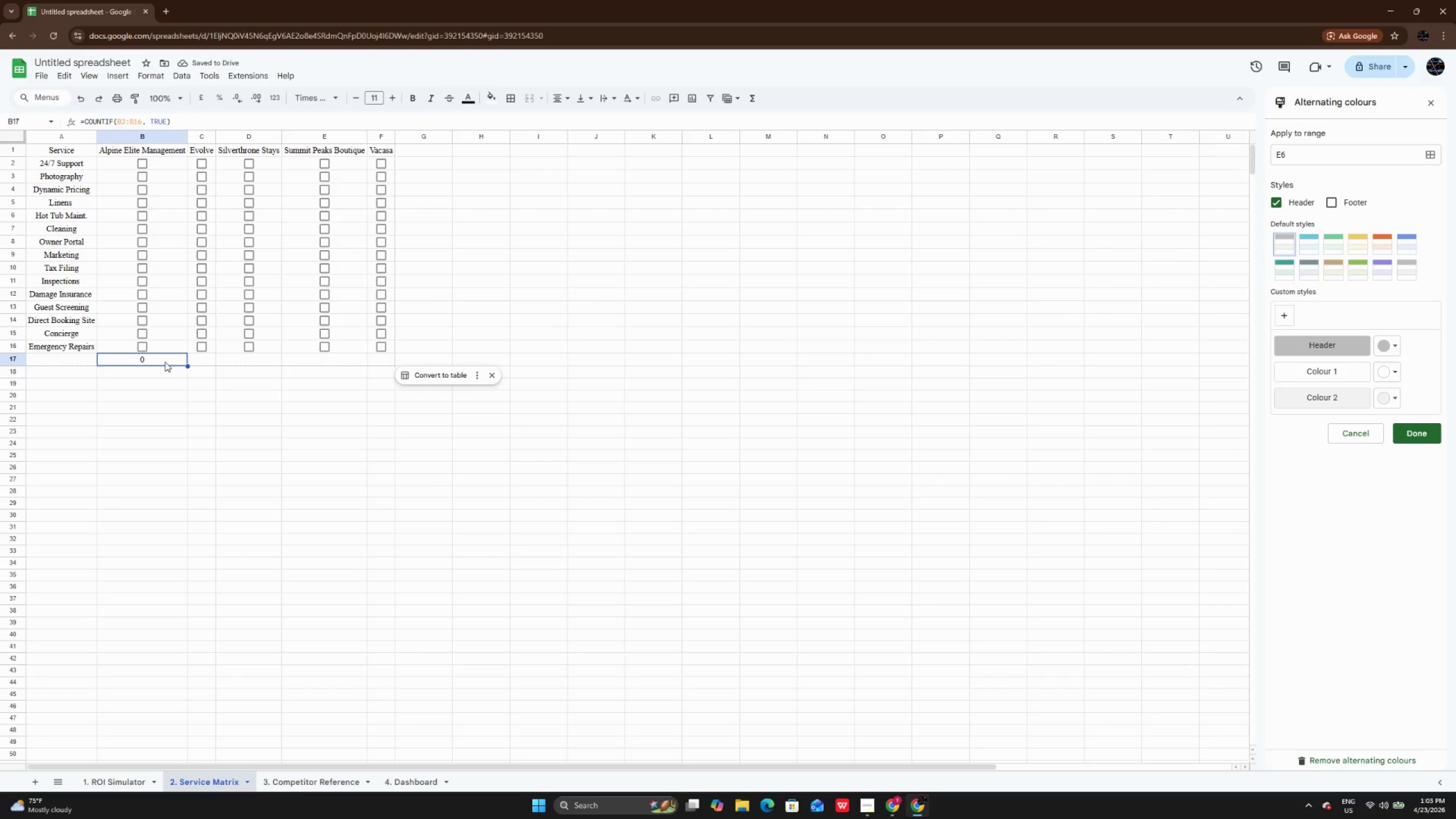 
left_click([220, 553])
 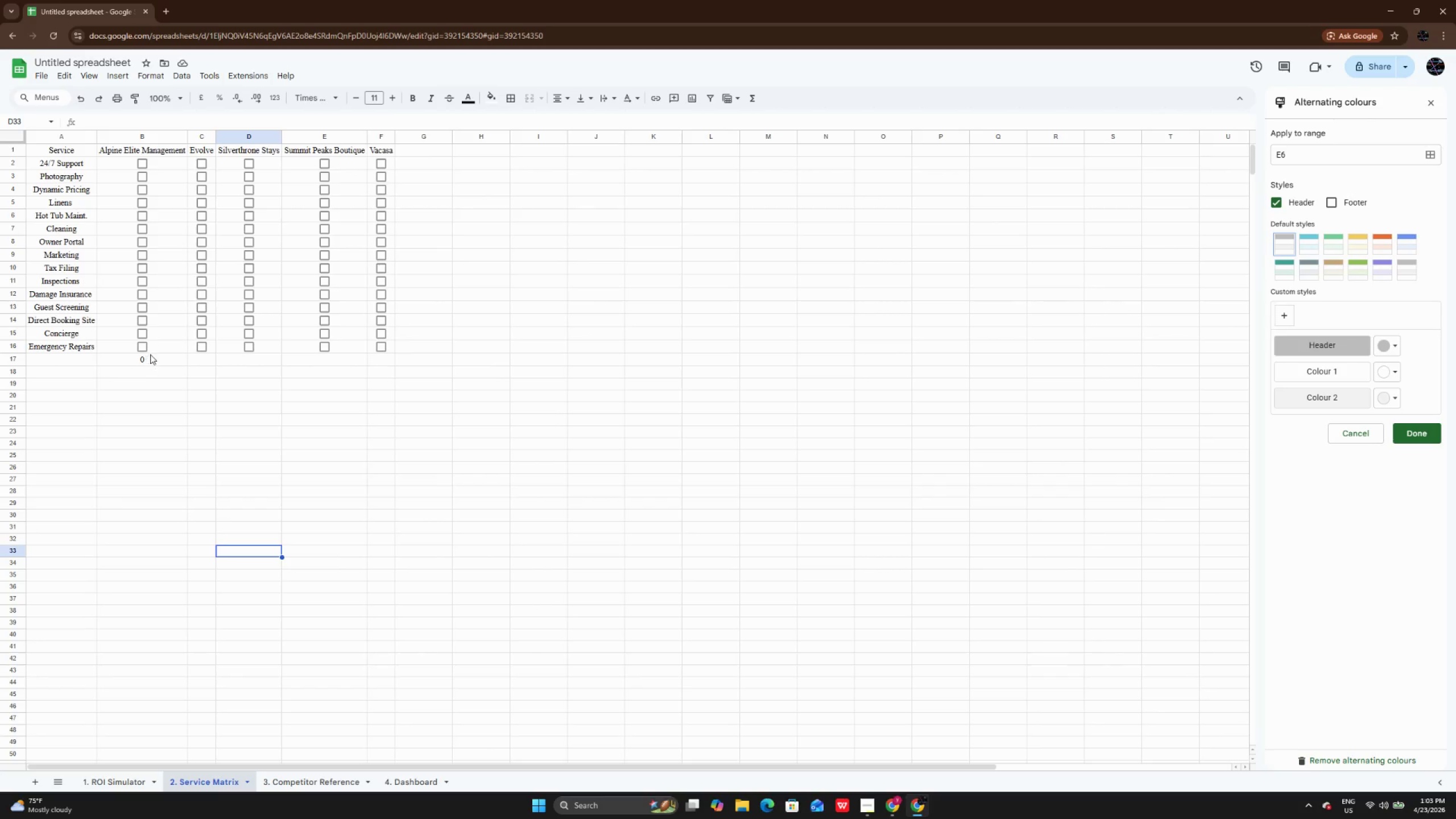 
left_click([151, 354])
 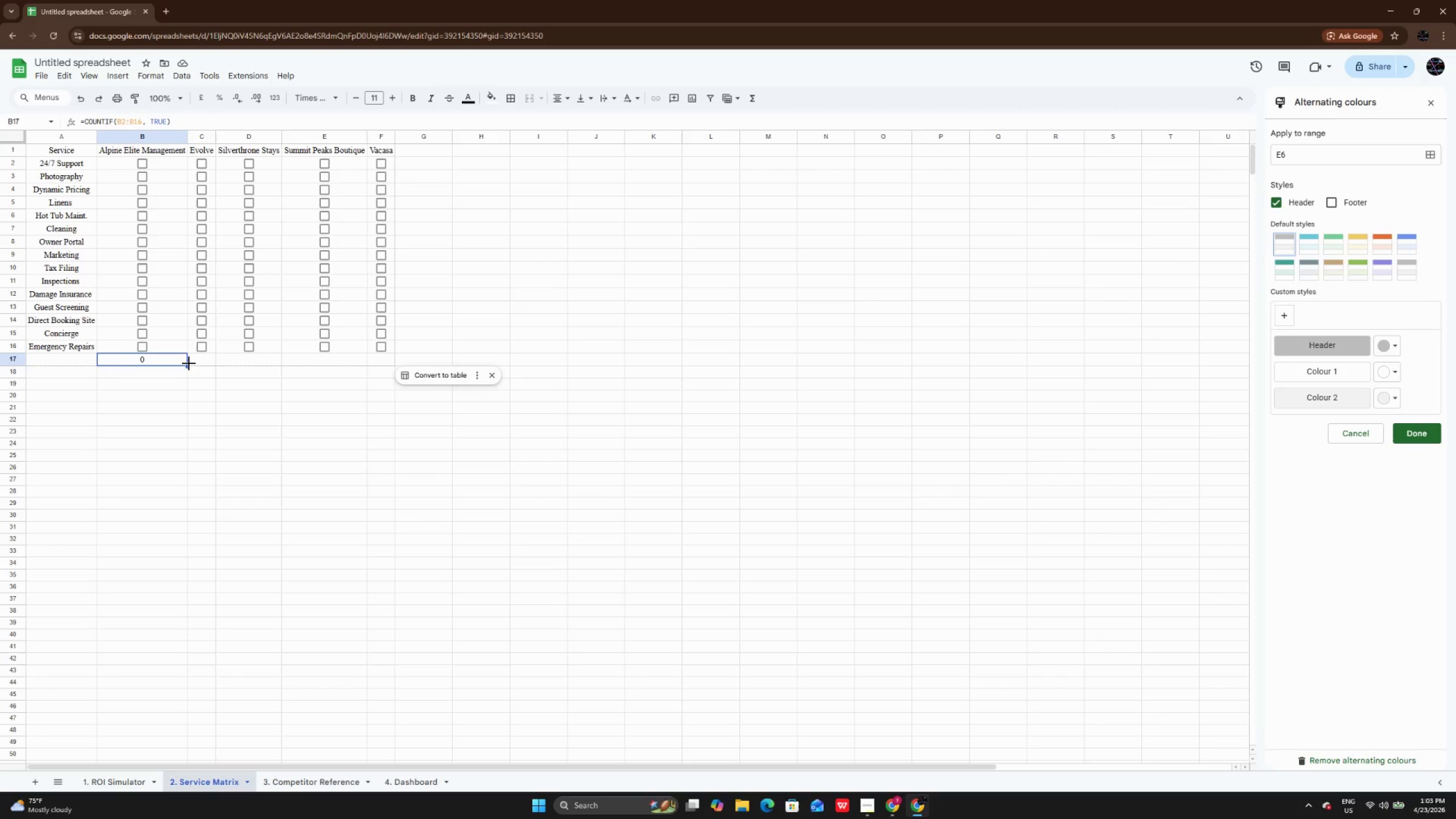 
left_click_drag(start_coordinate=[189, 364], to_coordinate=[393, 371])
 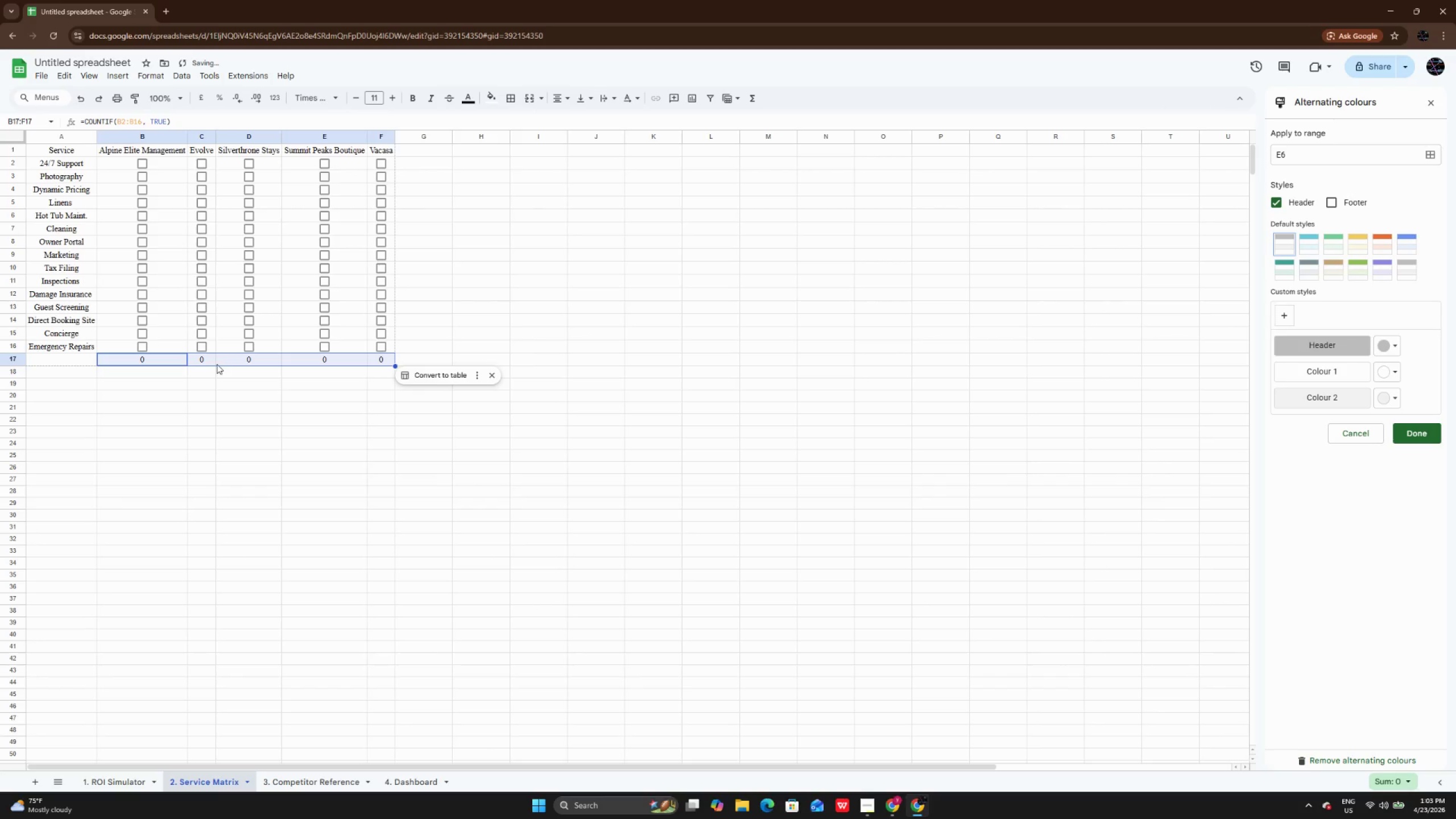 
left_click([217, 364])
 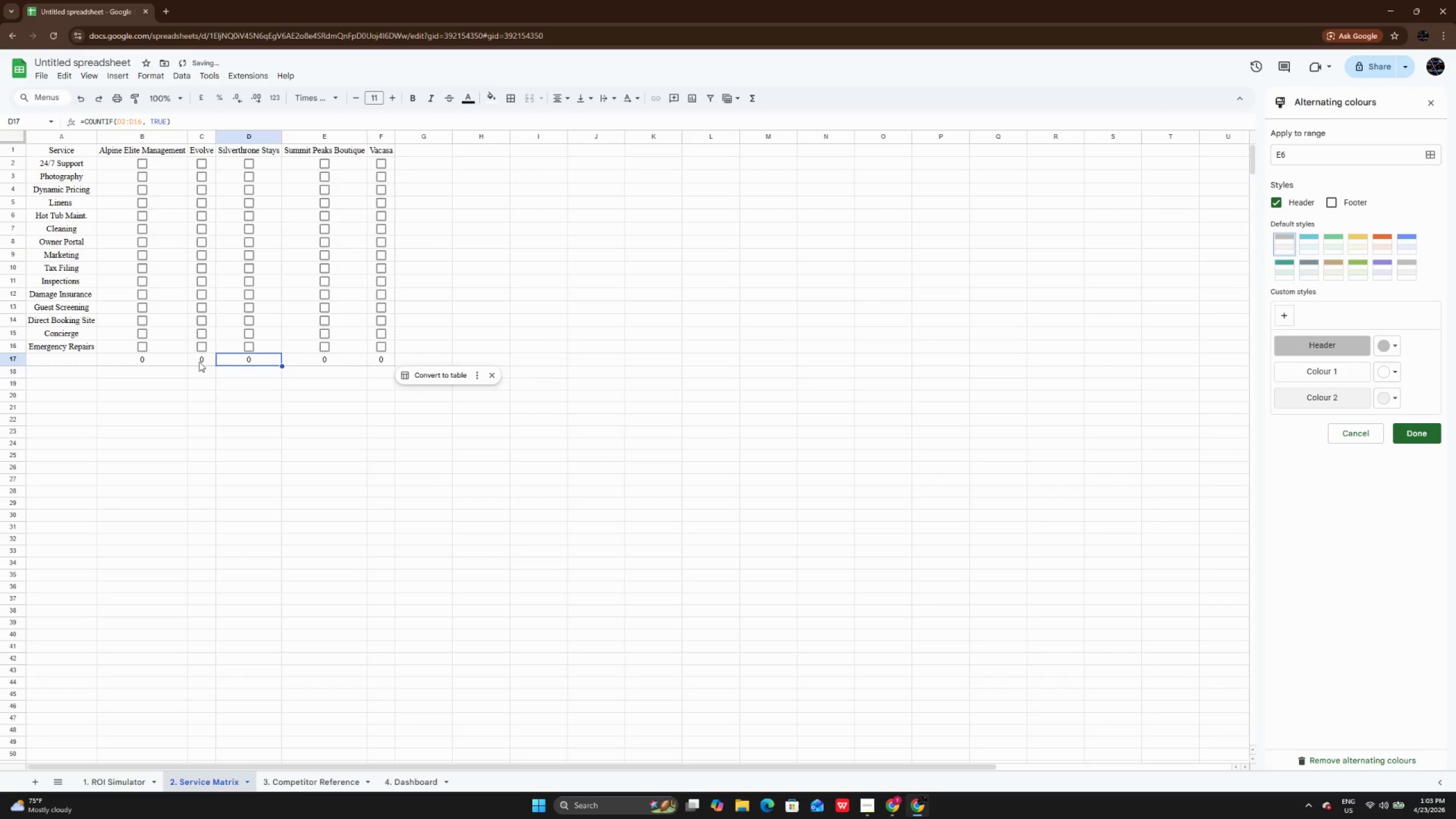 
left_click([196, 361])
 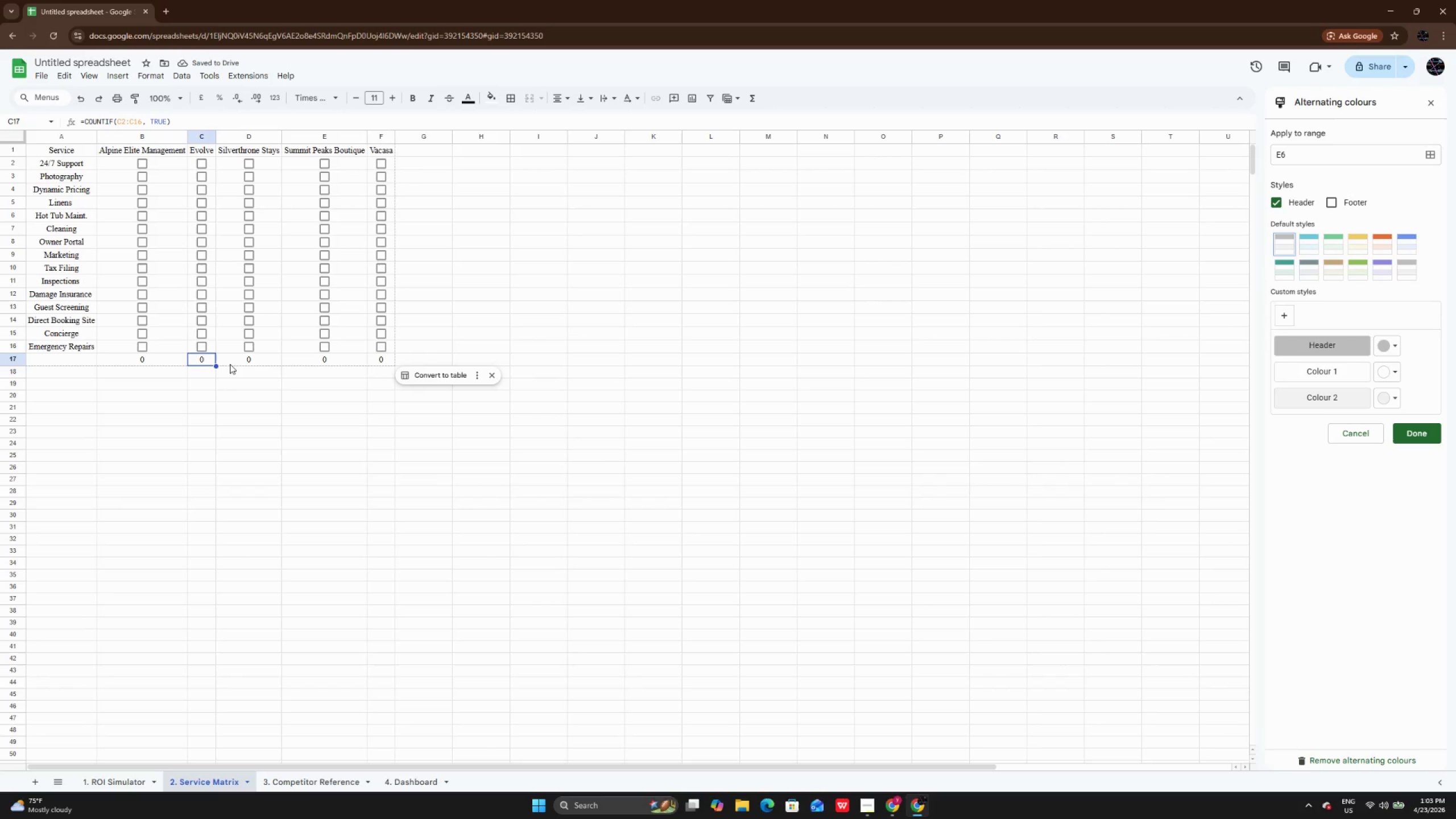 
left_click([235, 364])
 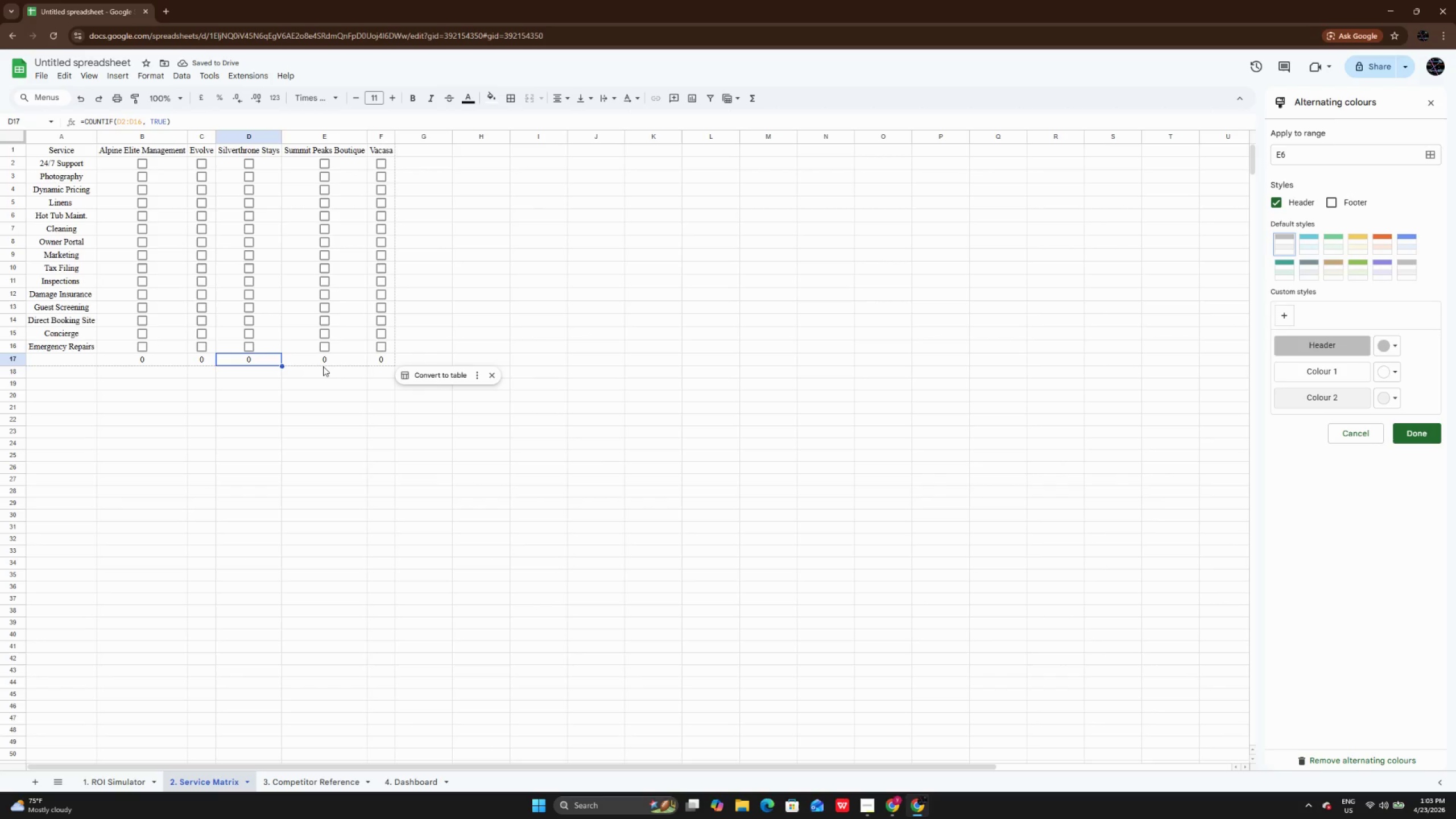 
left_click([323, 366])
 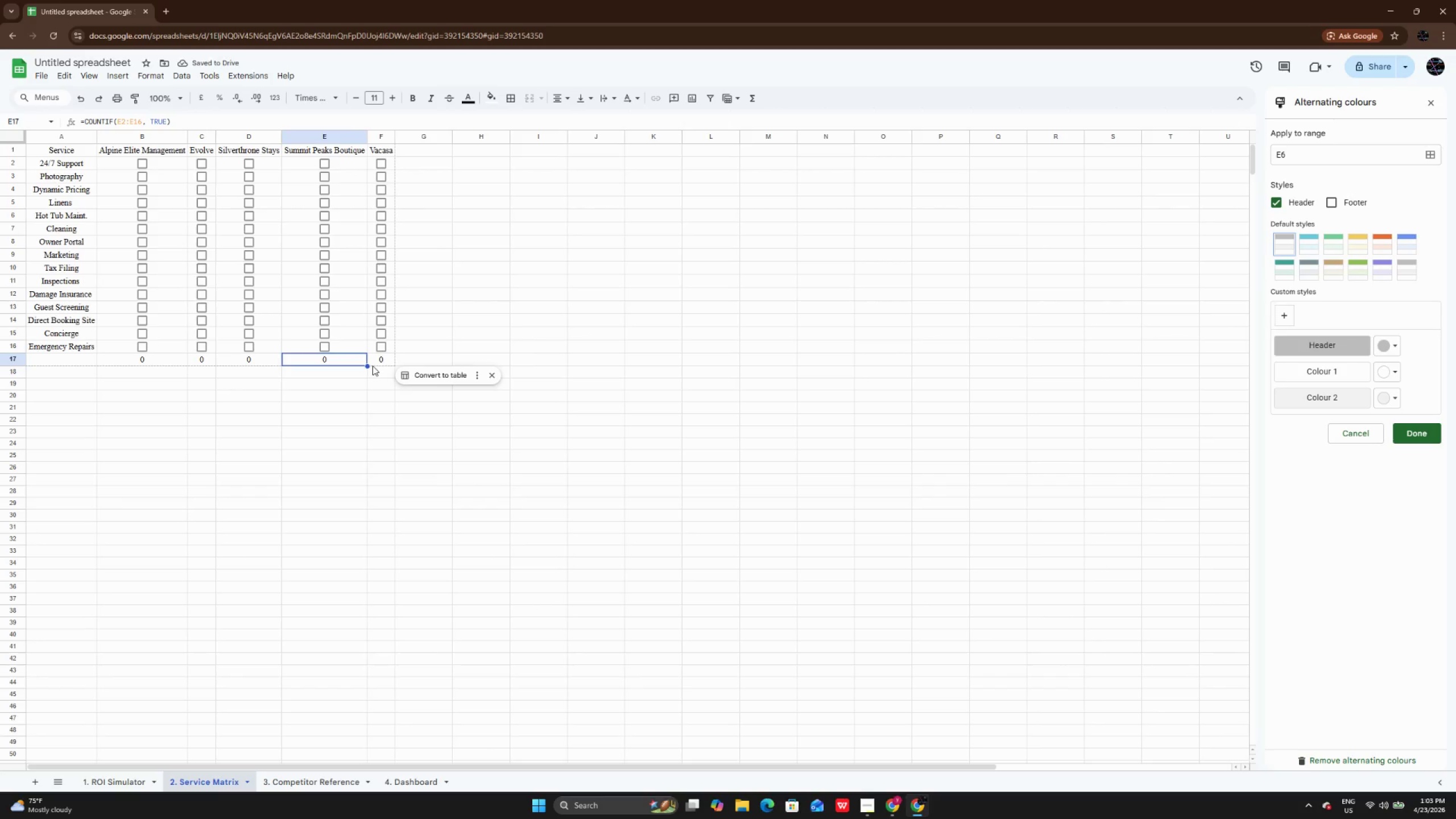 
left_click([373, 366])
 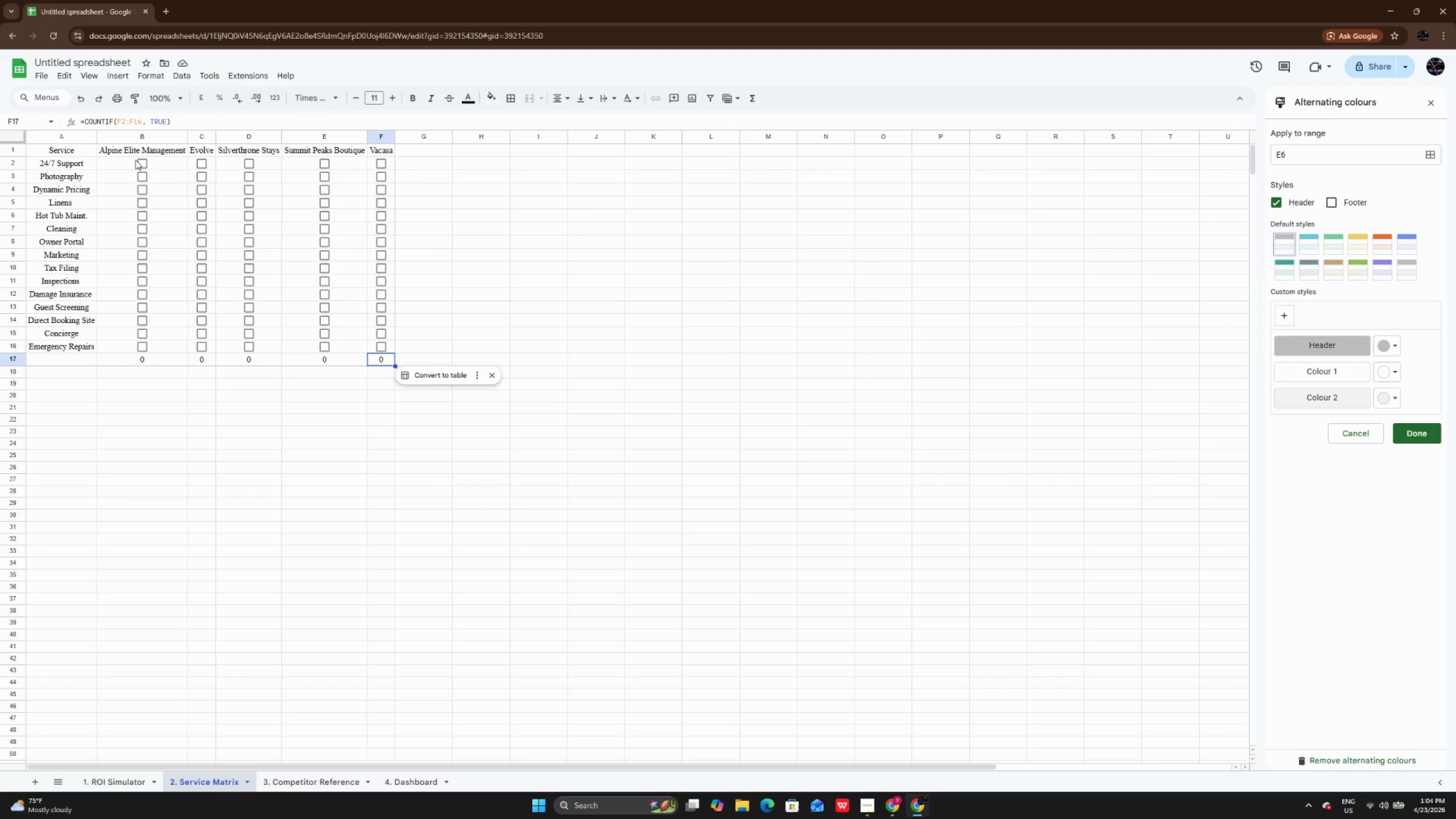 
wait(5.06)
 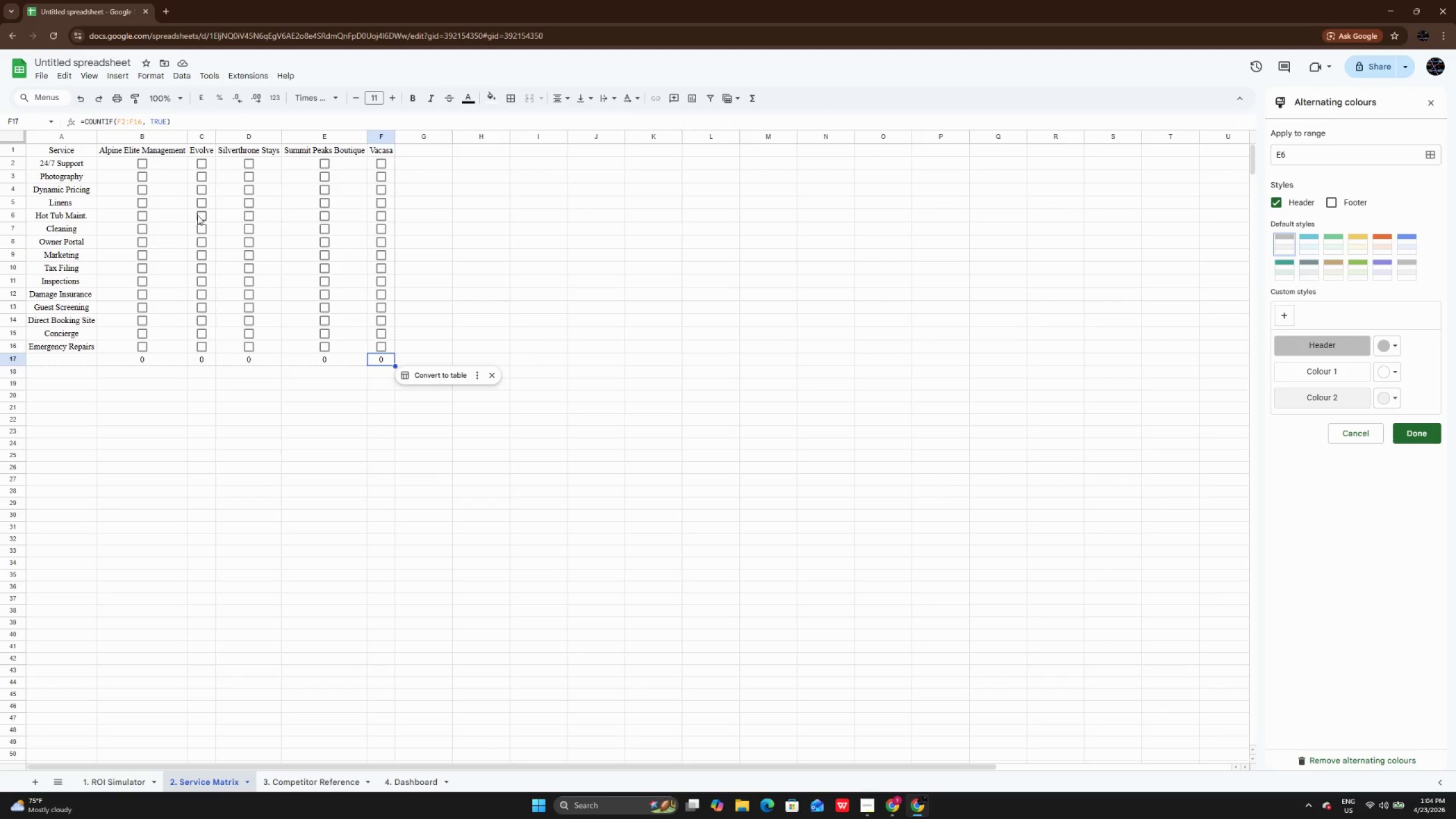 
left_click([142, 167])
 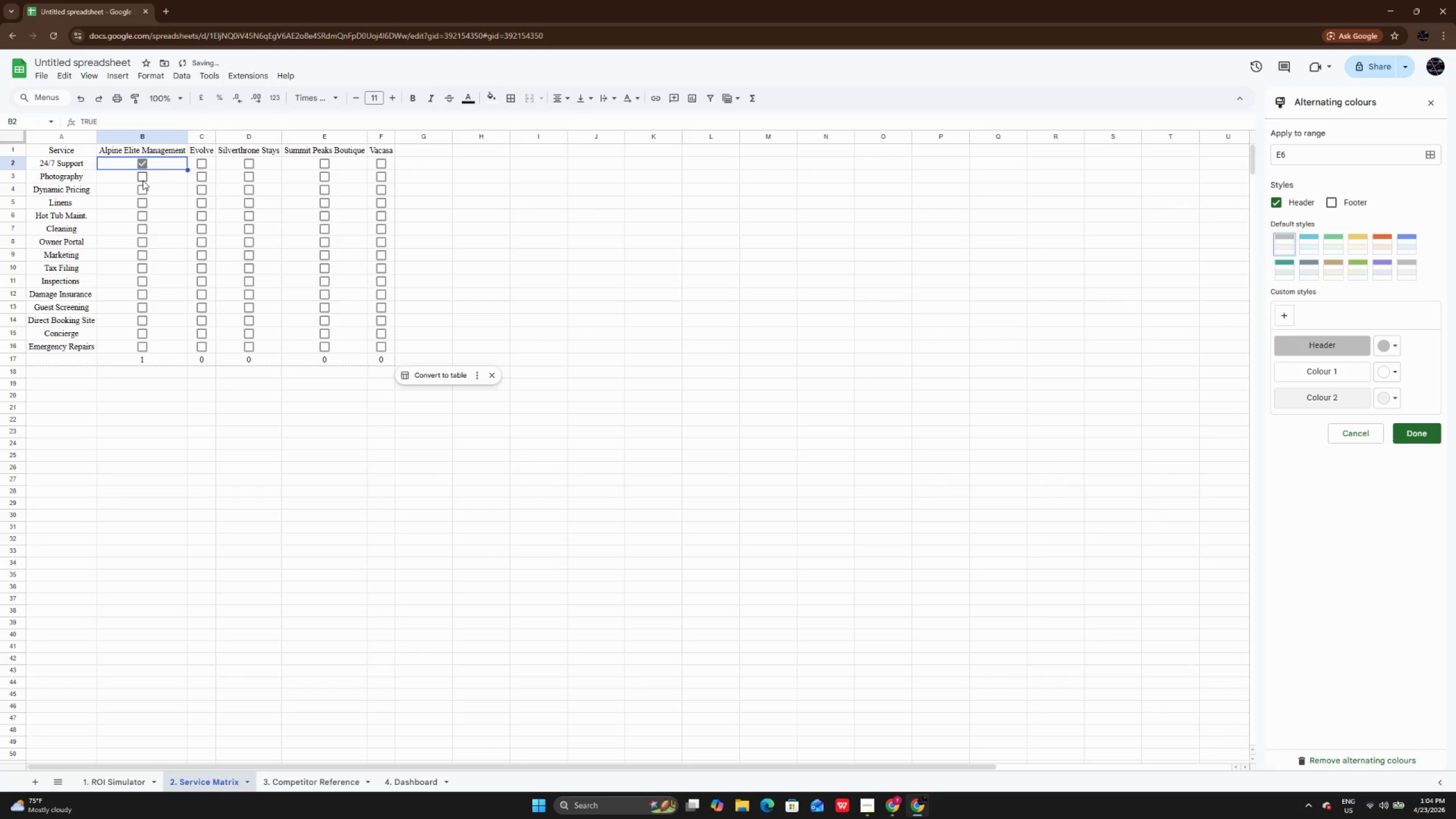 
left_click([143, 180])
 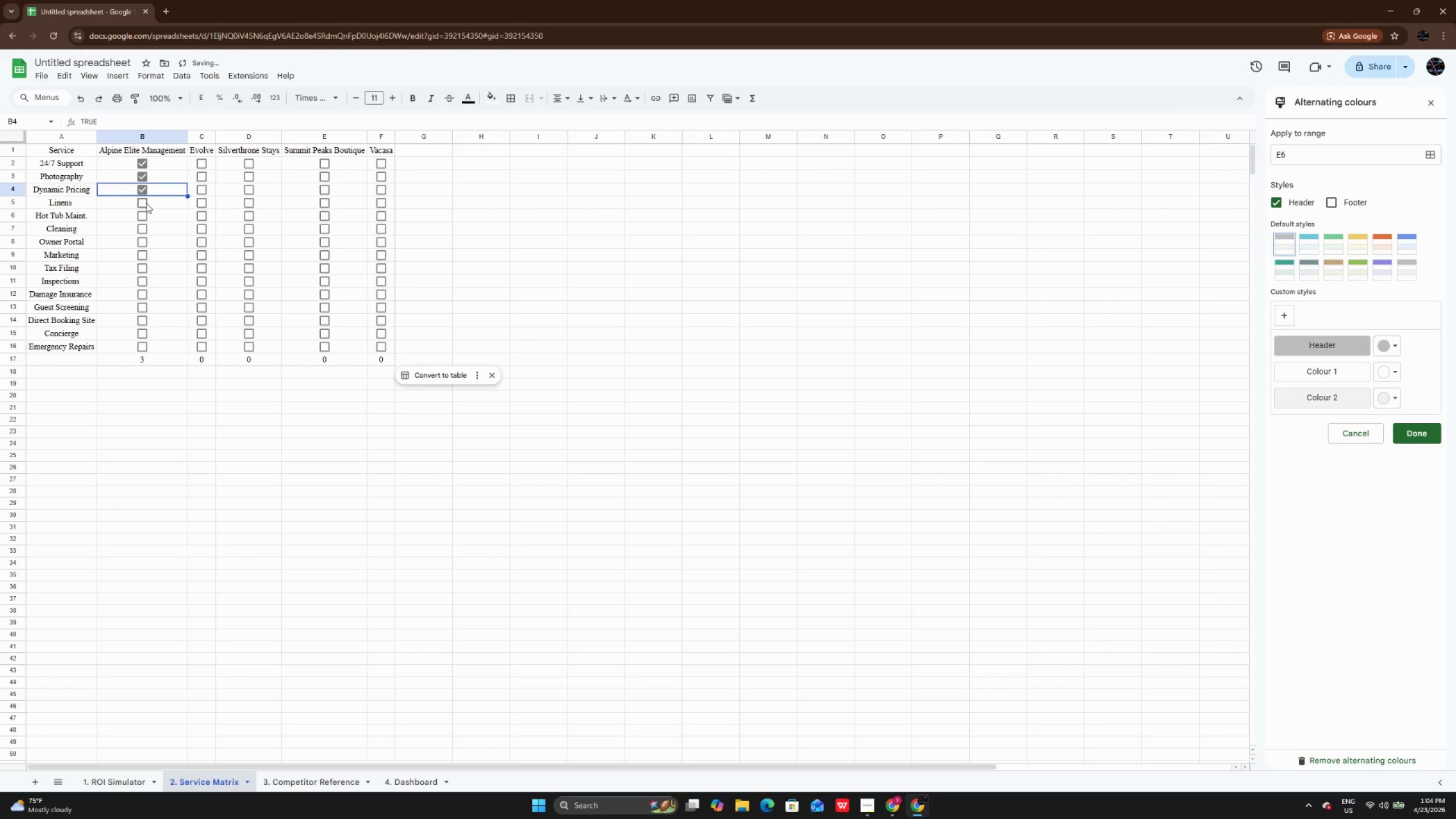 
double_click([146, 204])
 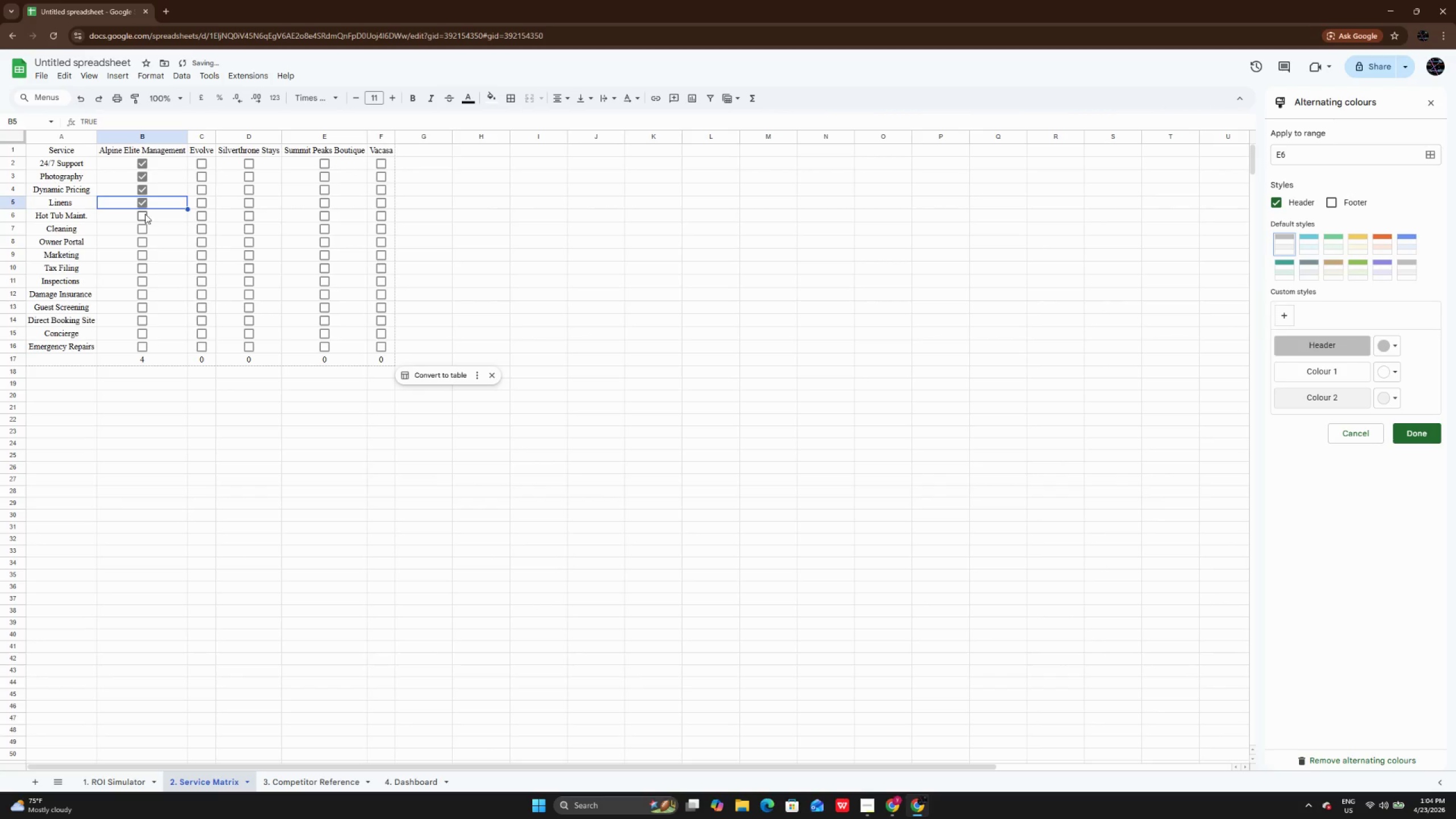 
left_click([145, 214])
 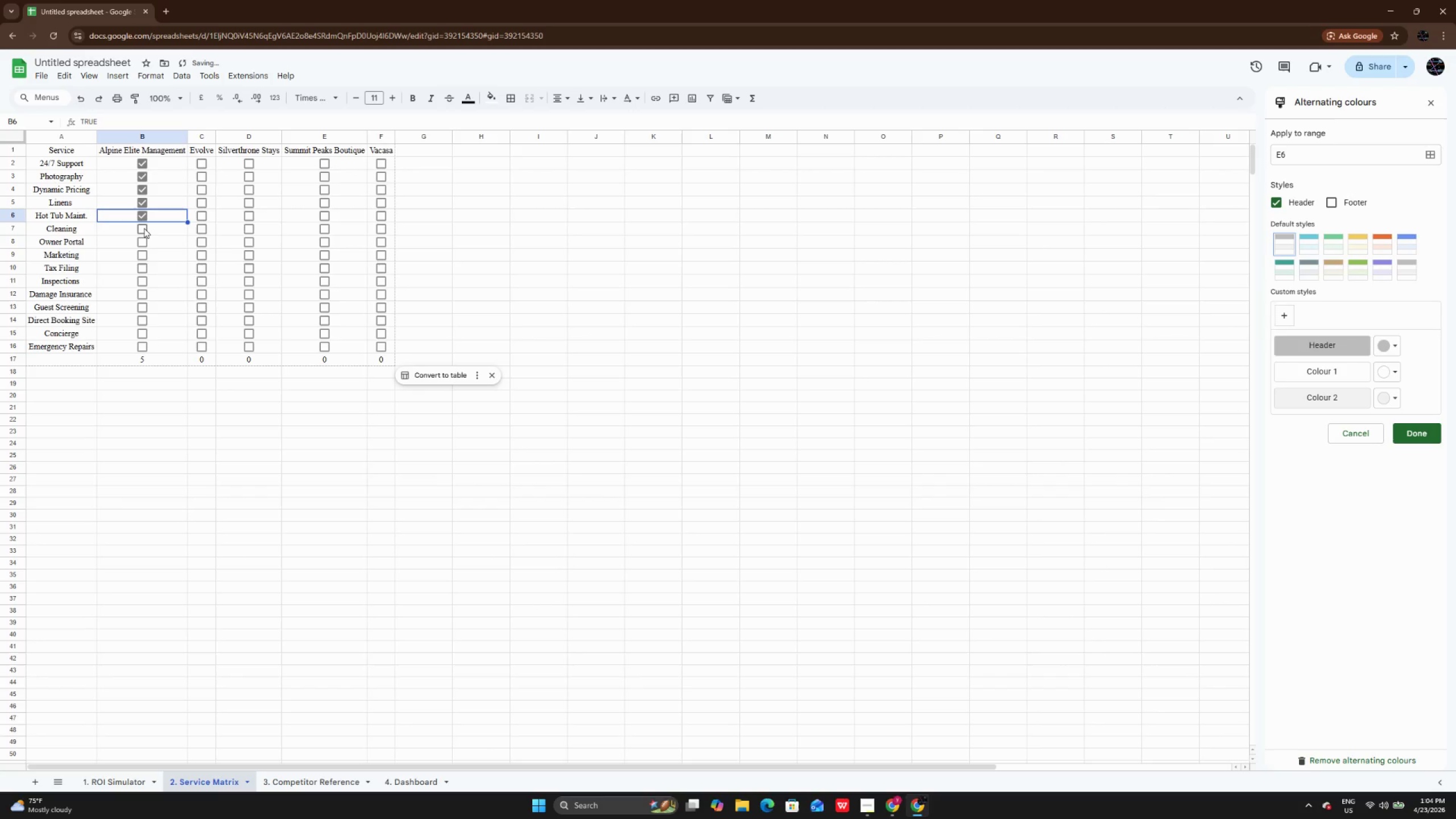 
left_click([144, 228])
 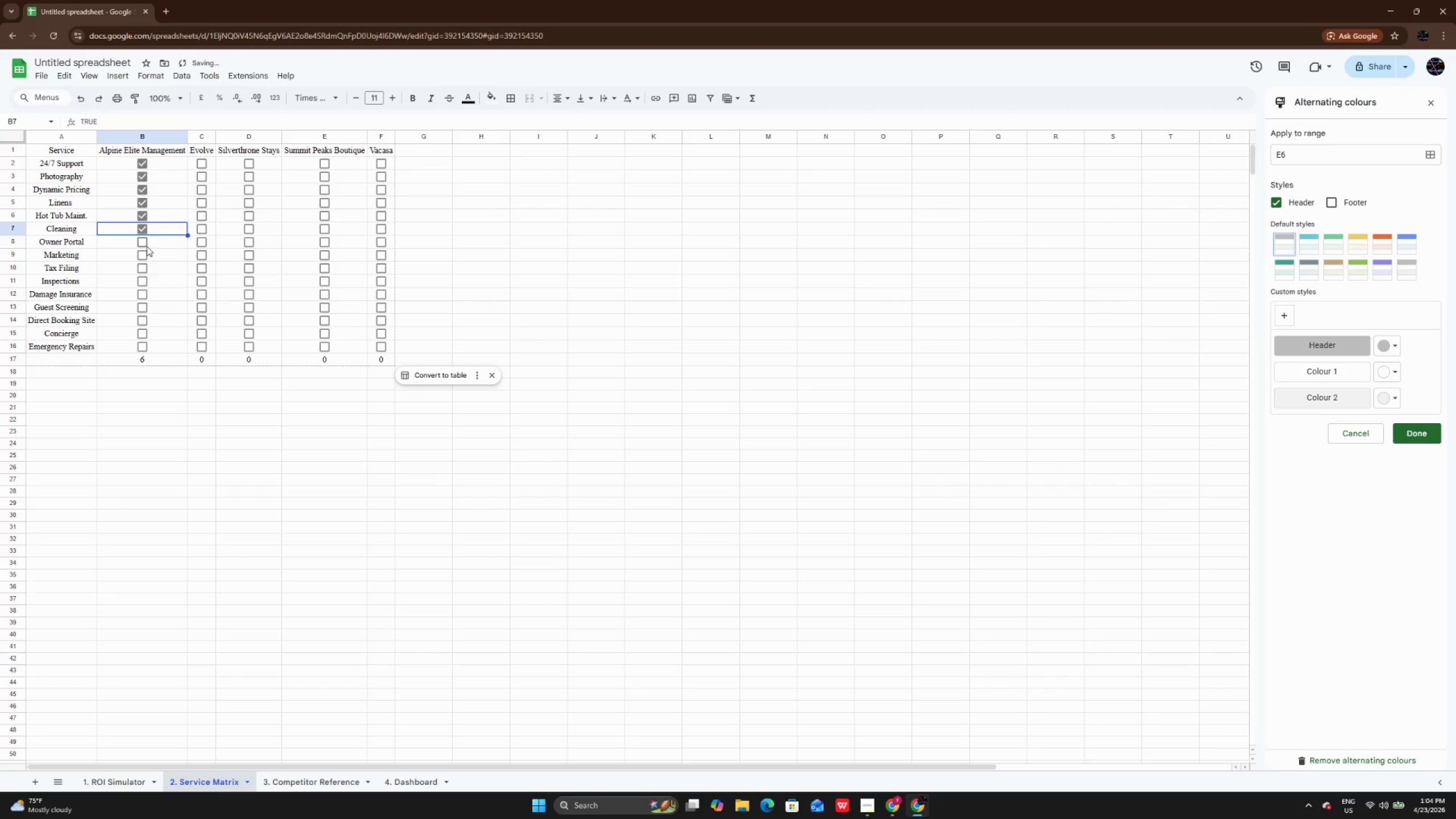 
left_click([147, 246])
 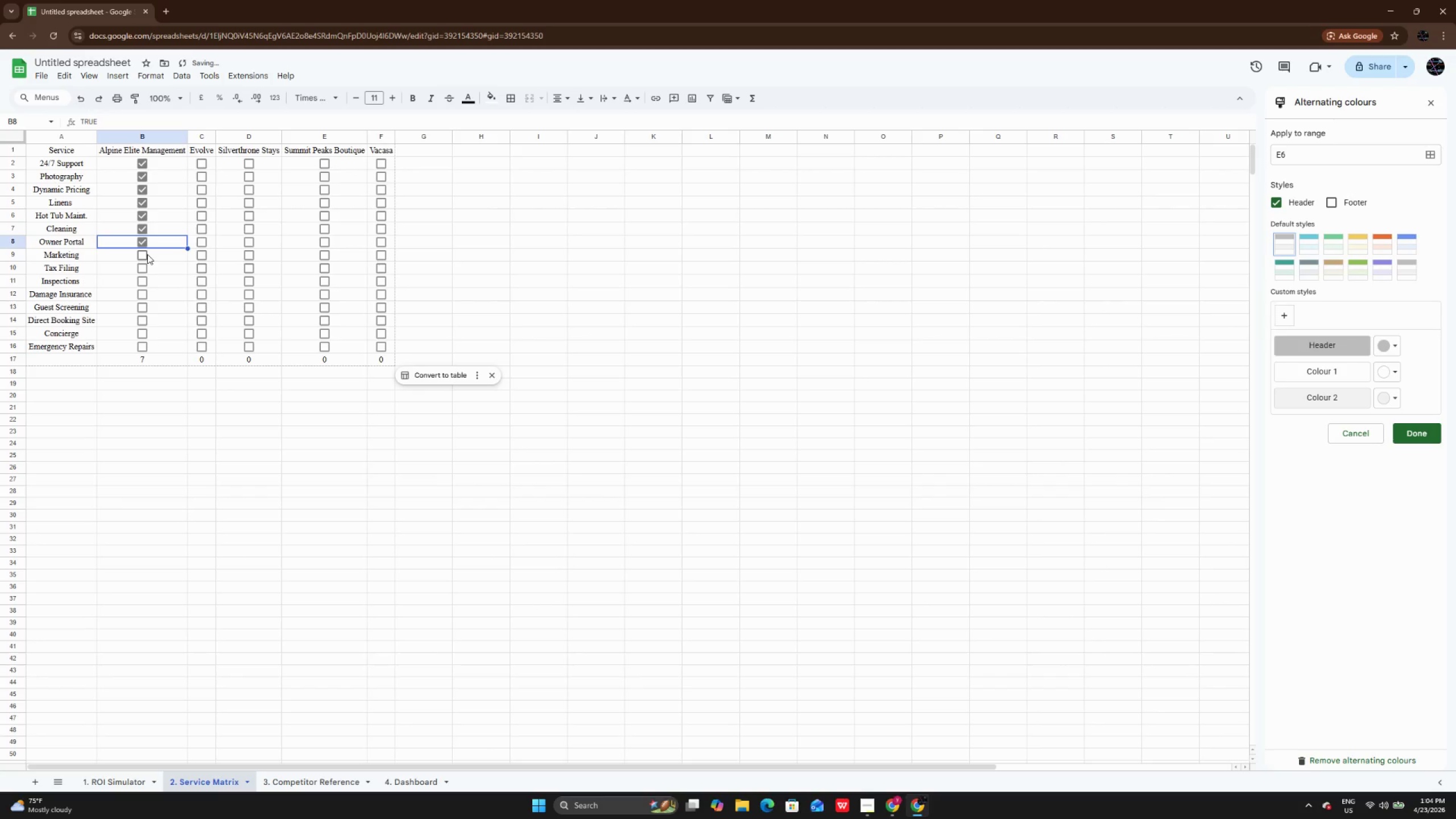 
left_click([147, 254])
 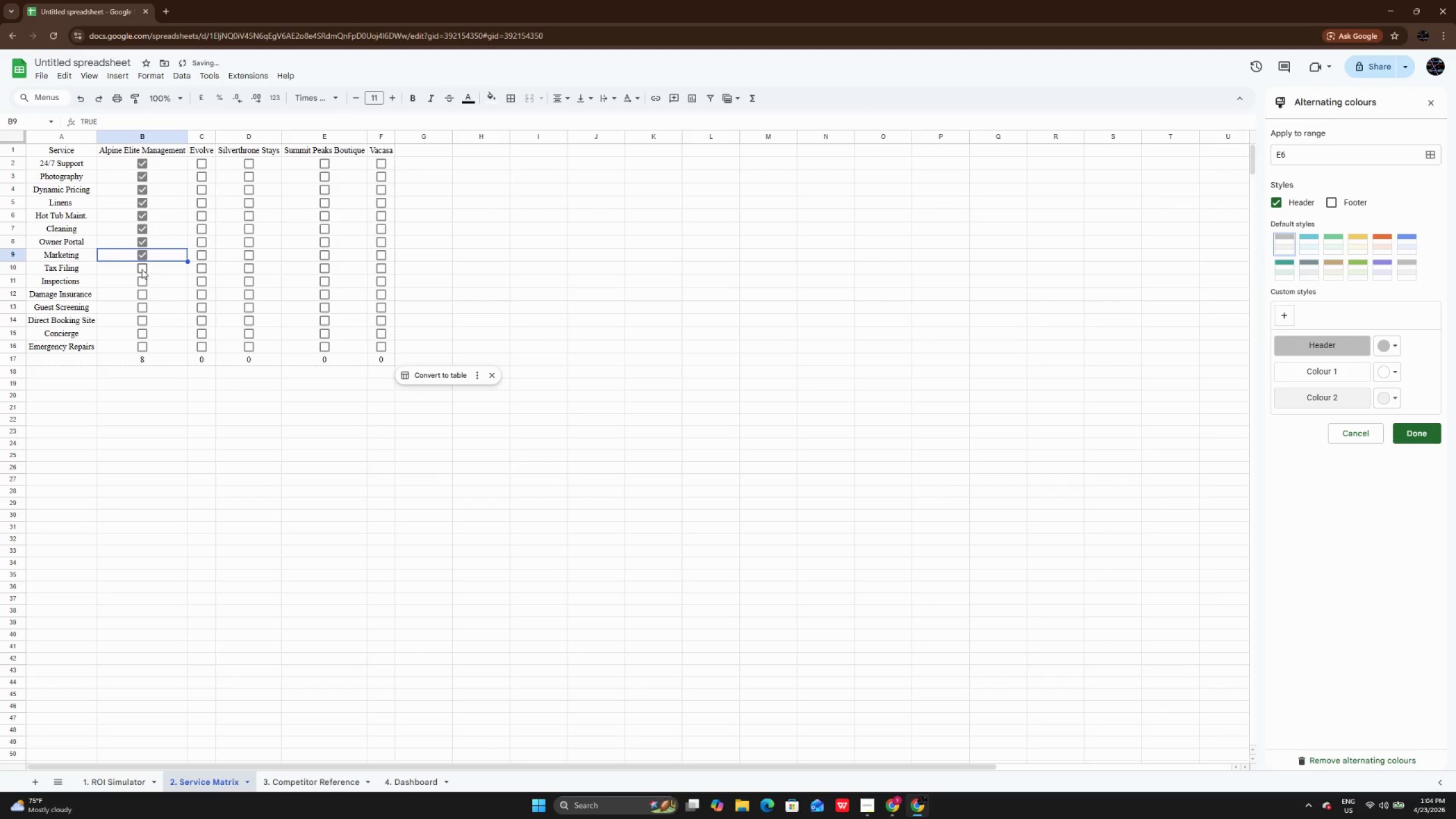 
left_click([142, 269])
 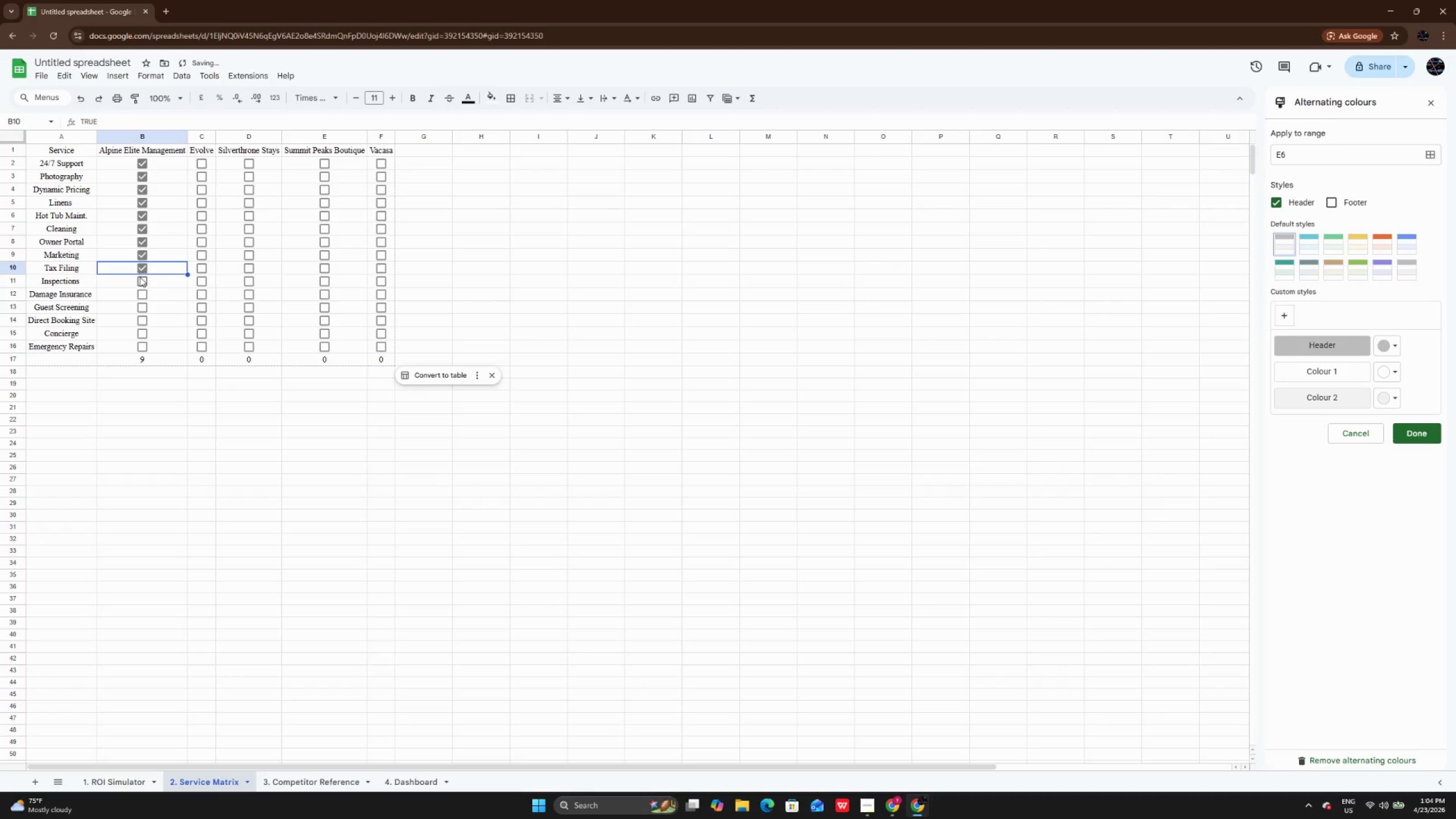 
left_click([143, 288])
 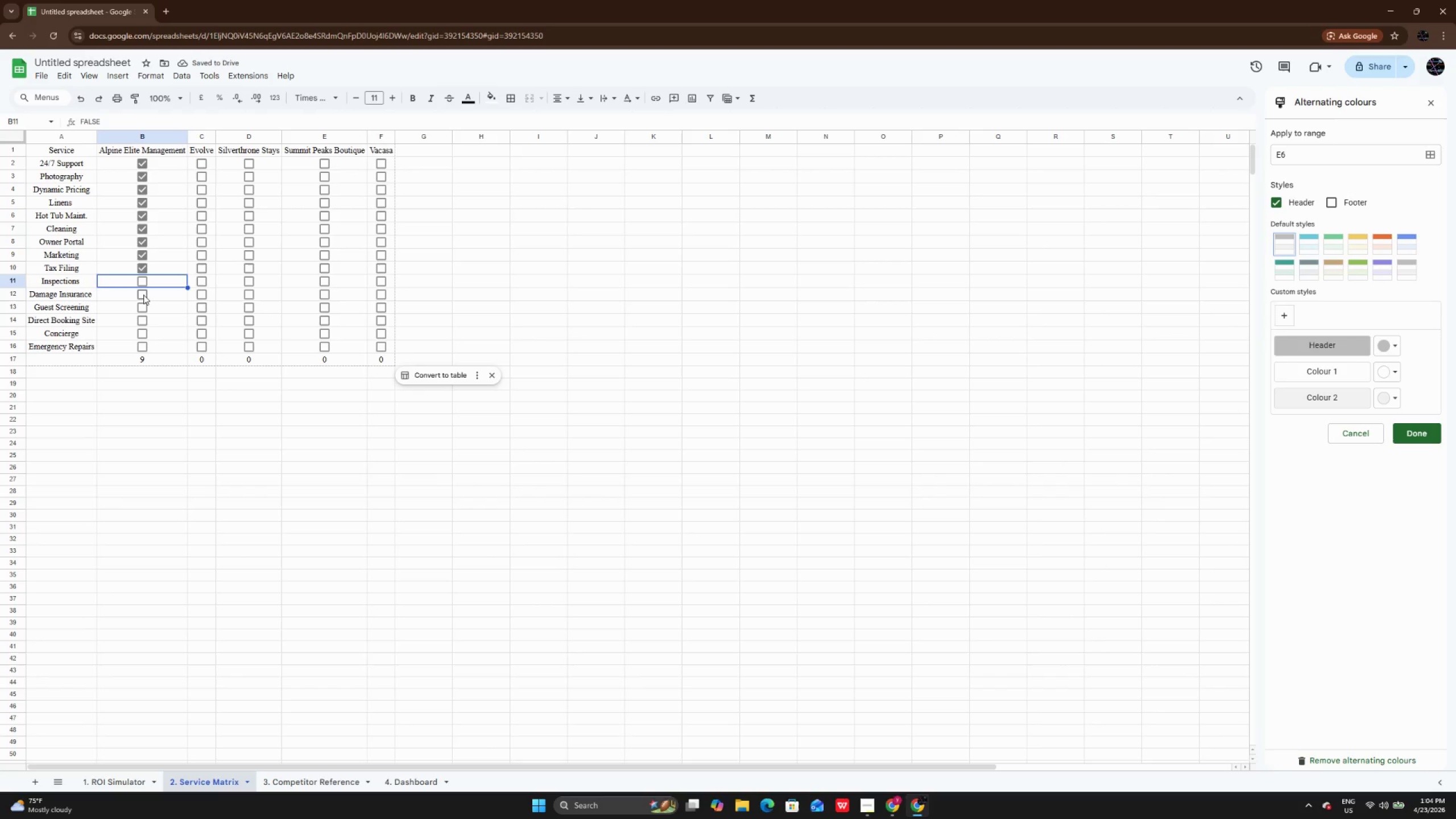 
left_click([143, 295])
 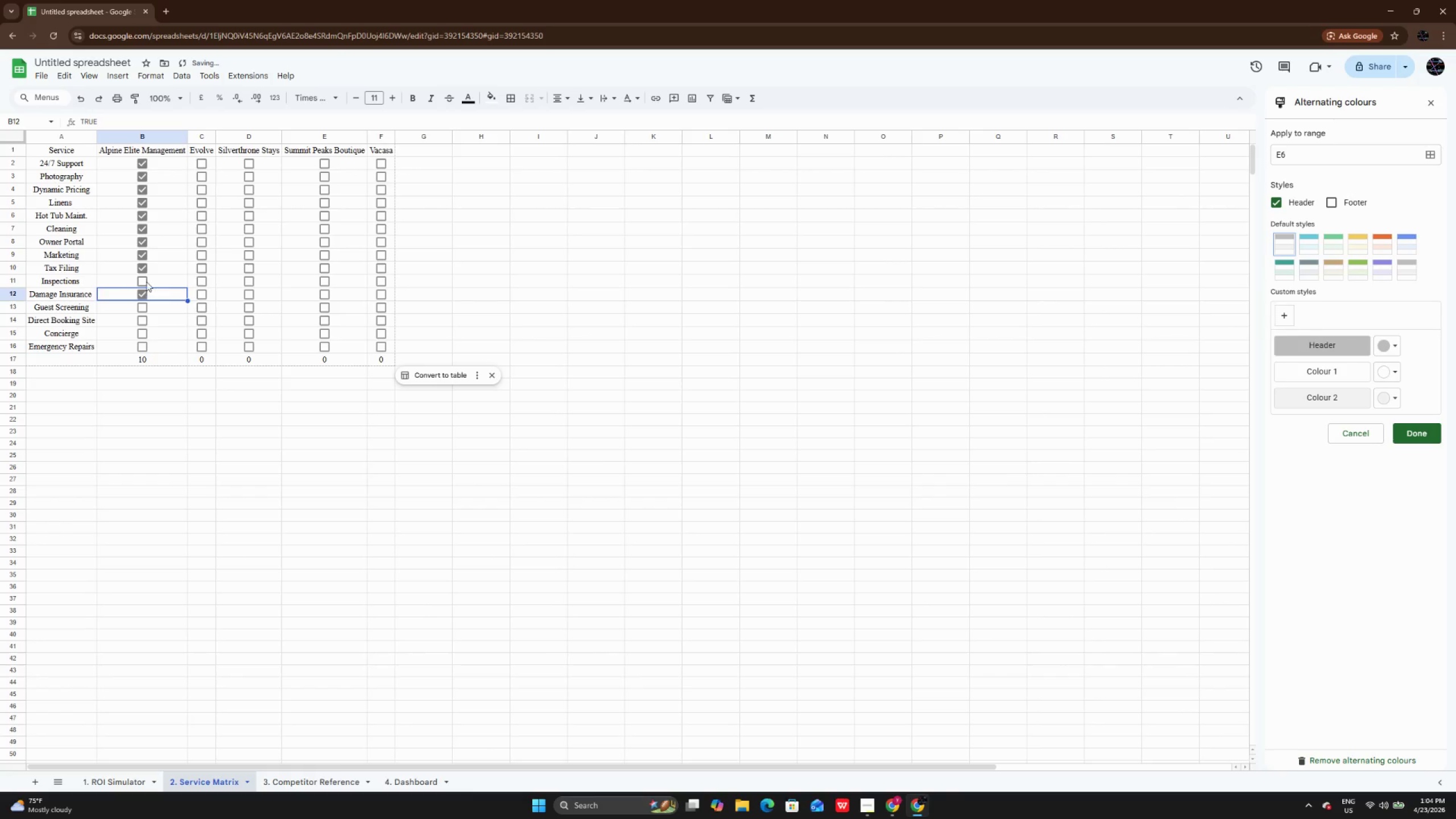 
left_click([145, 282])
 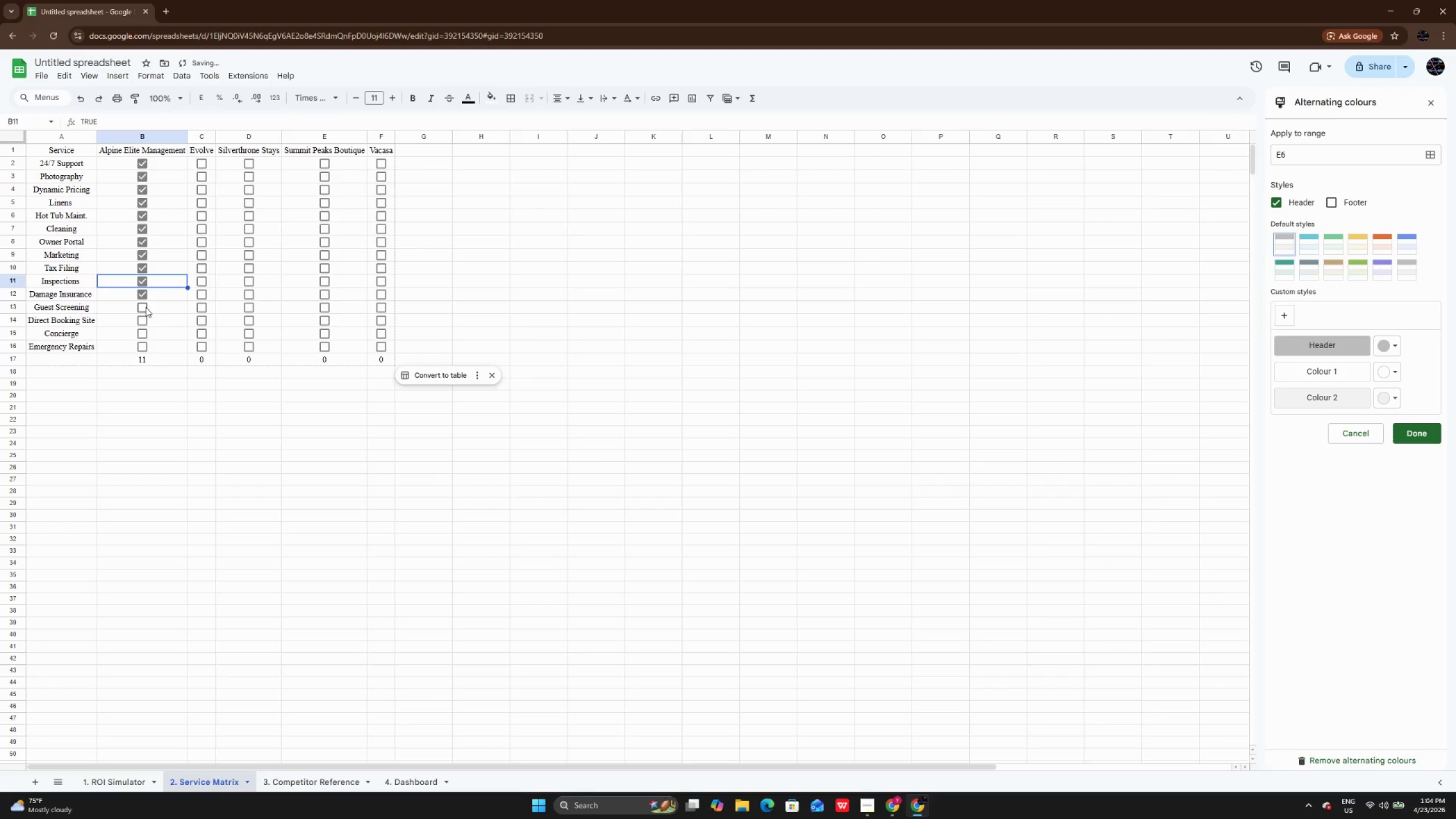 
left_click([146, 307])
 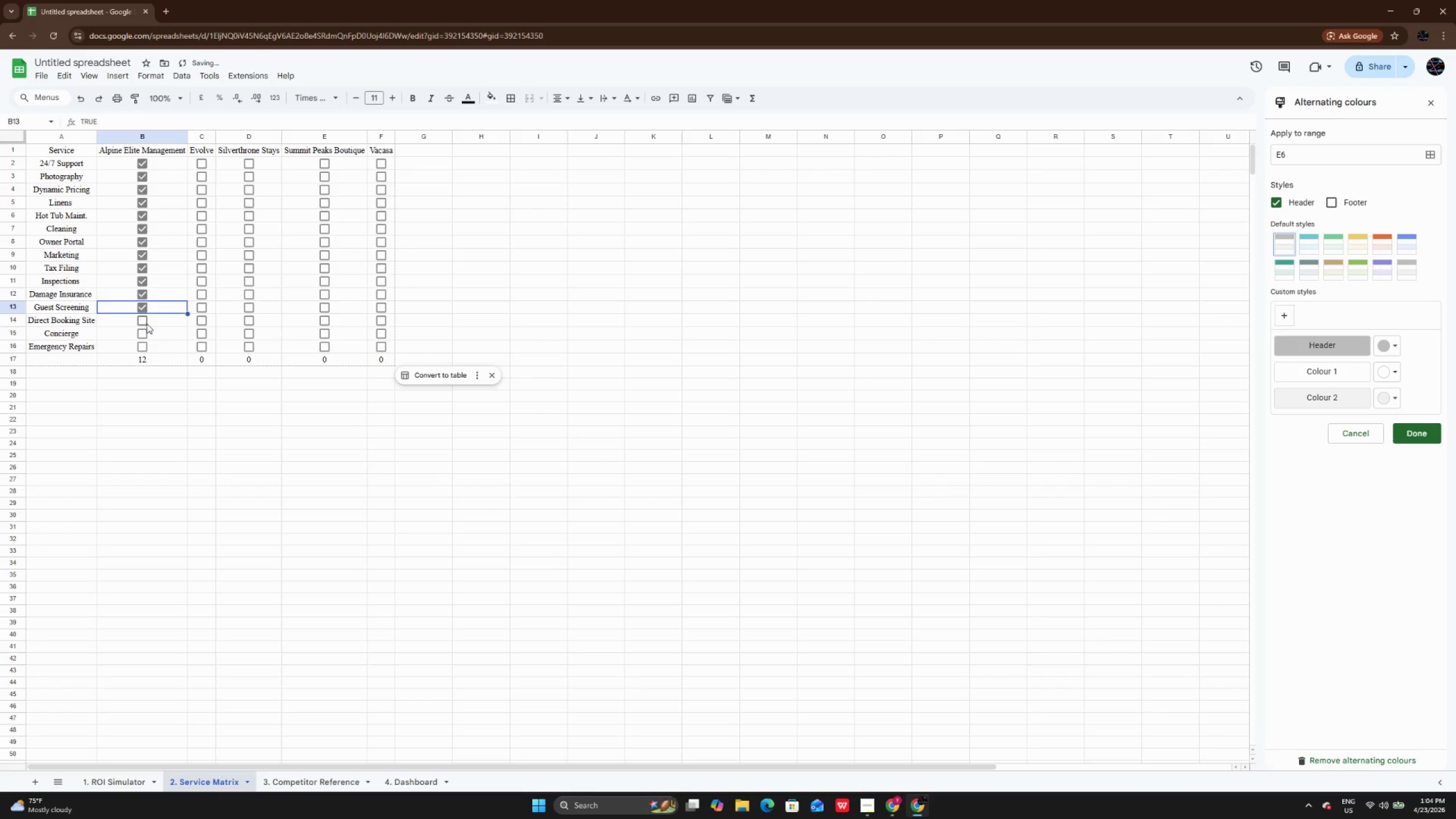 
left_click([147, 324])
 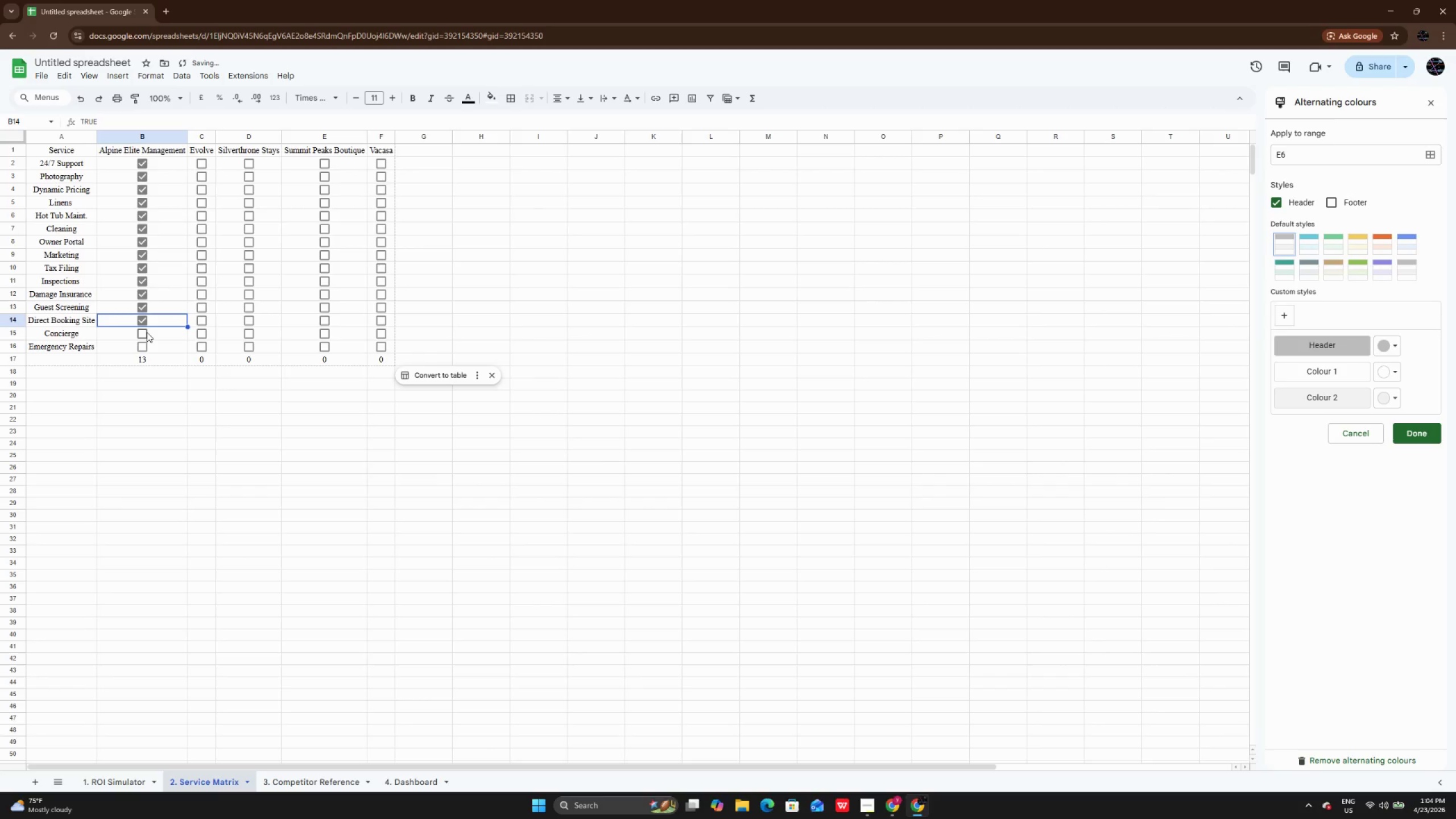 
left_click([147, 332])
 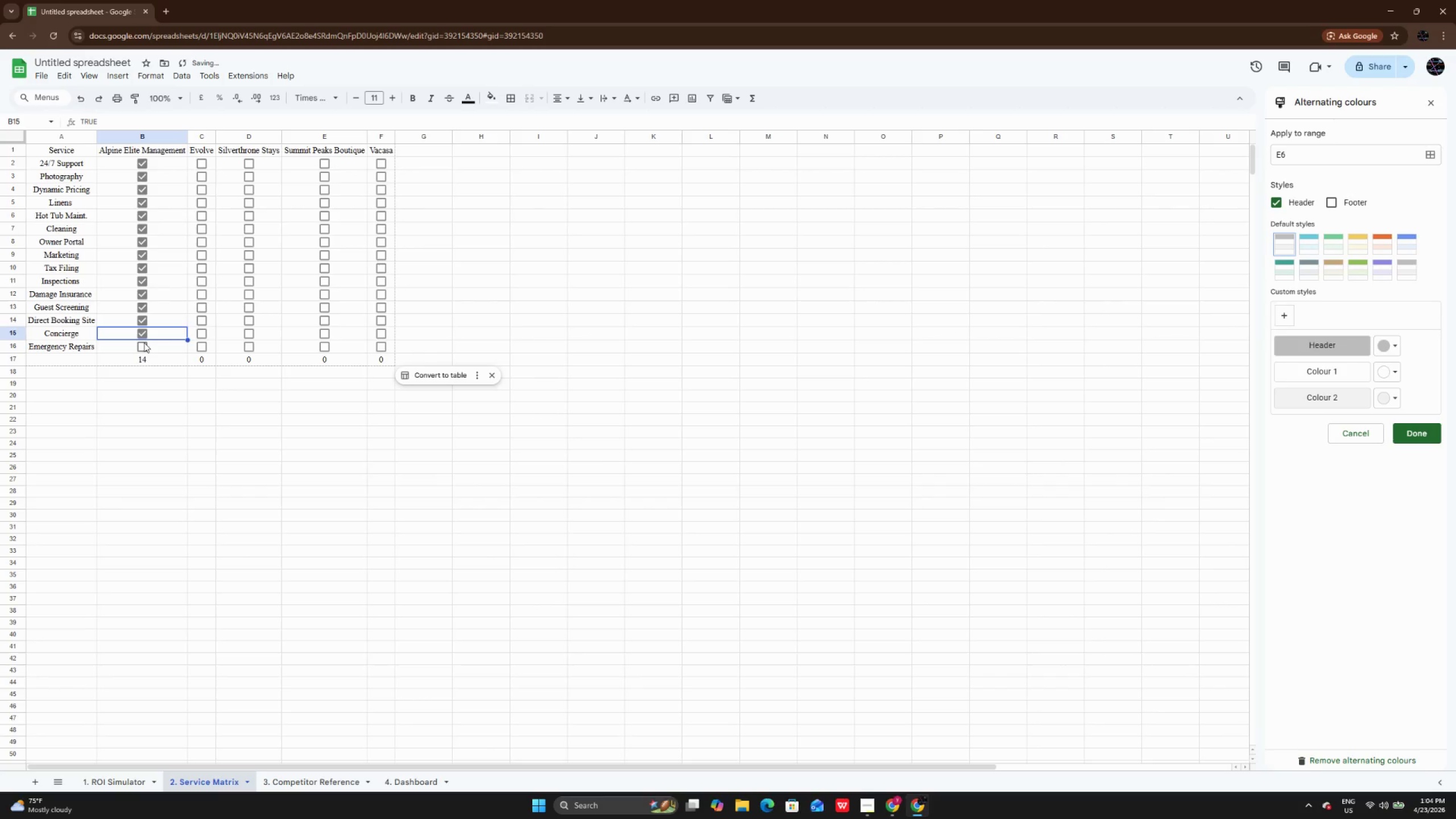 
left_click([144, 342])
 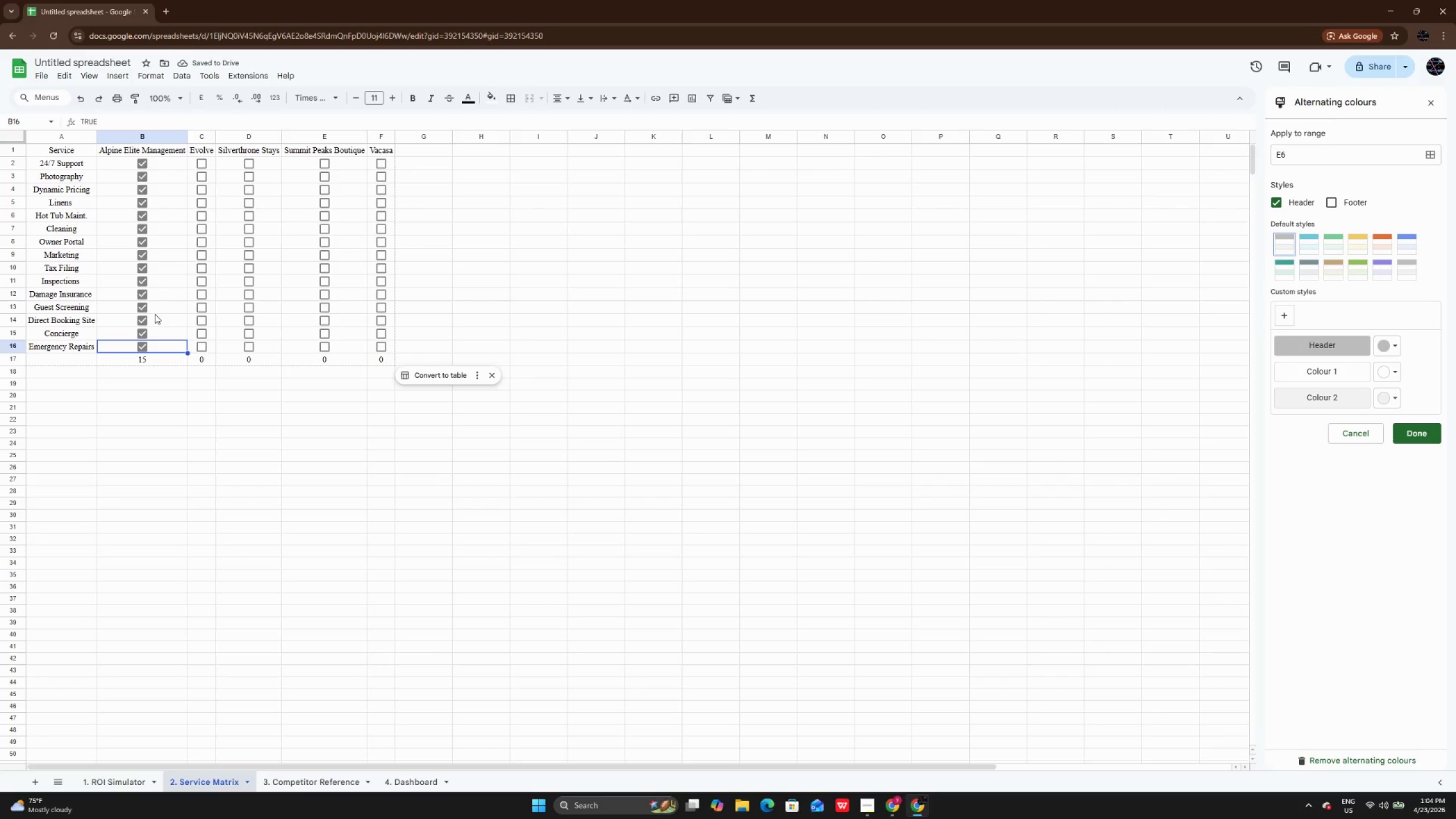 
wait(9.09)
 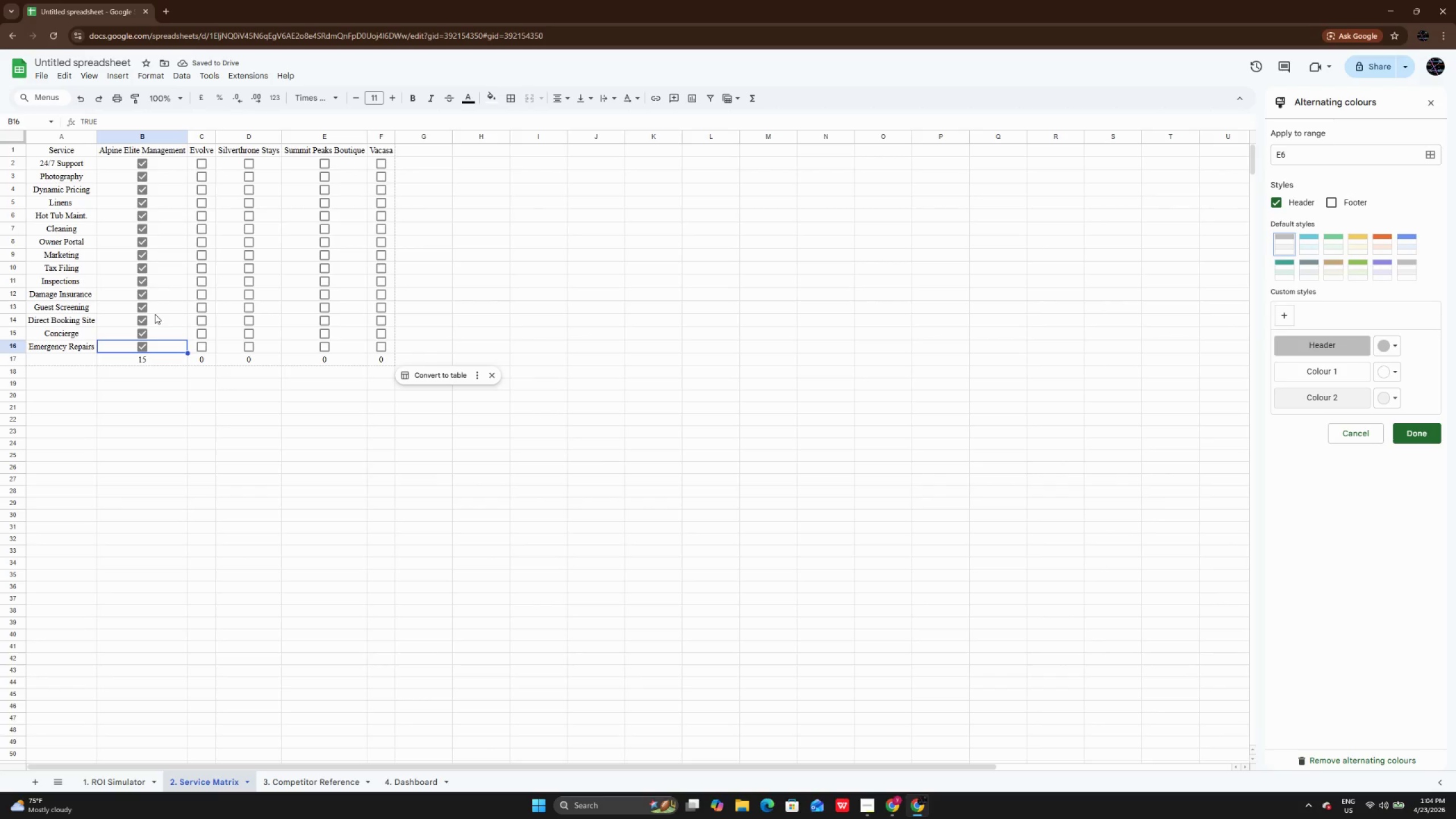 
left_click([208, 163])
 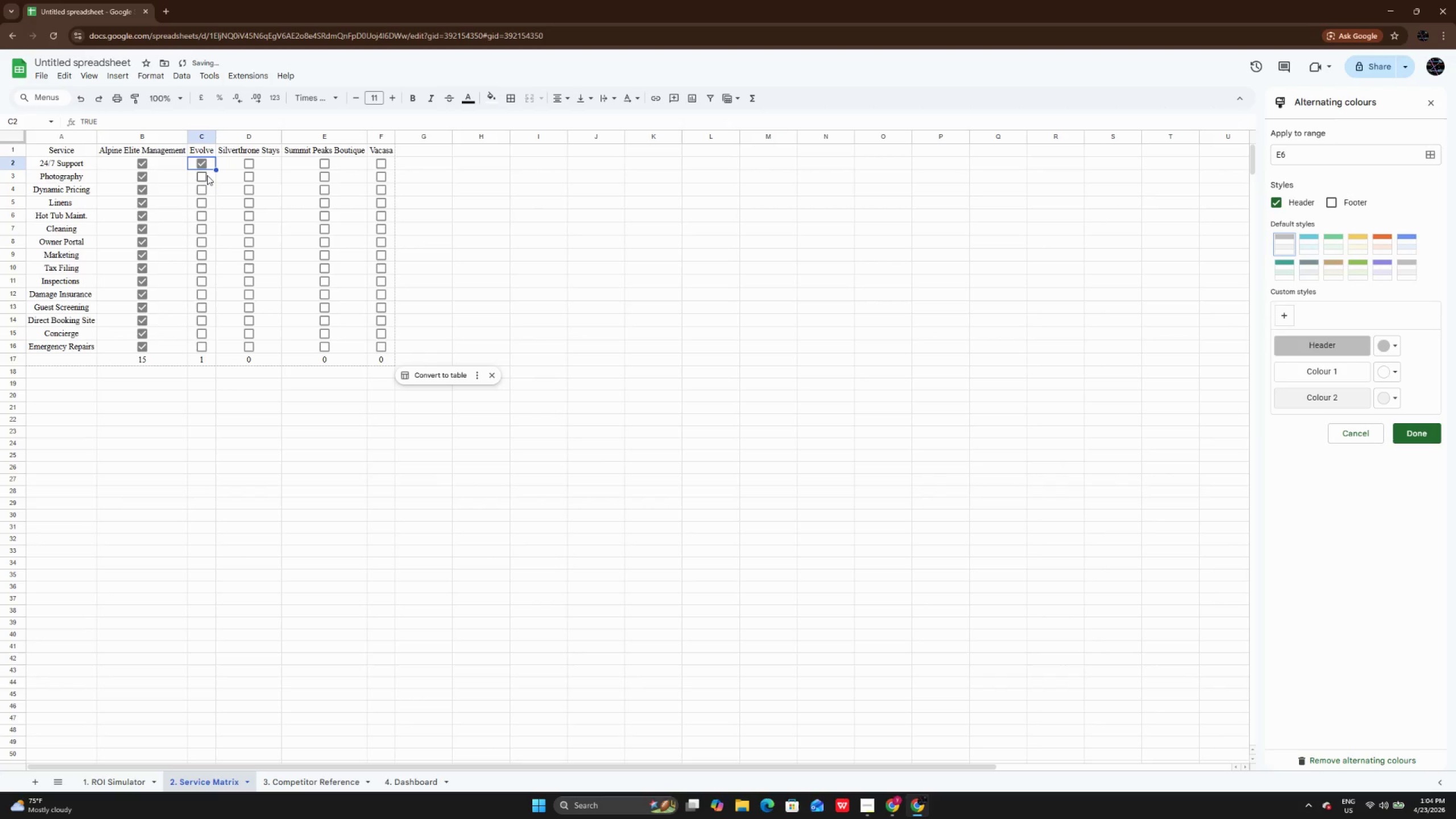 
left_click([207, 175])
 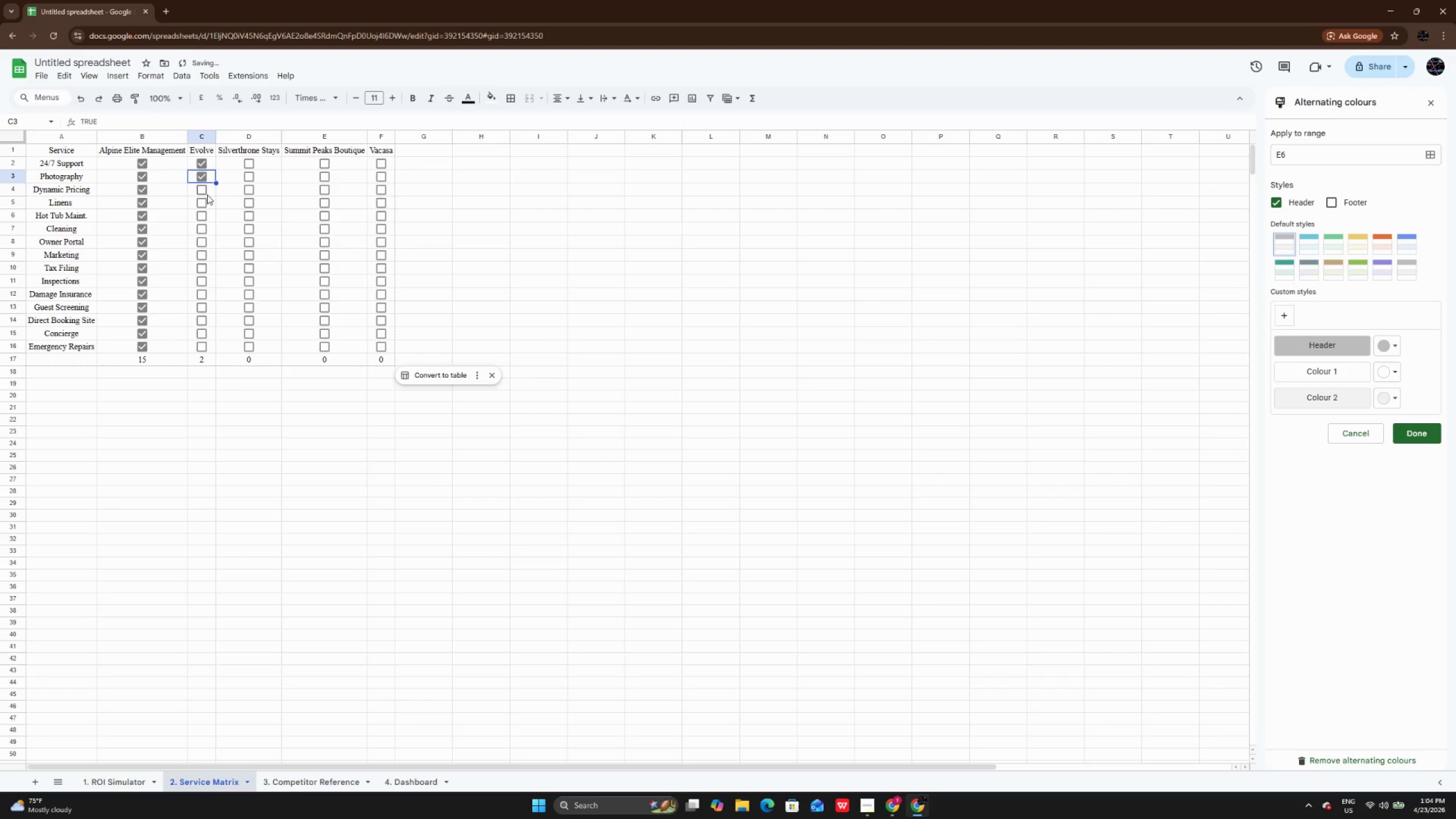 
left_click([207, 195])
 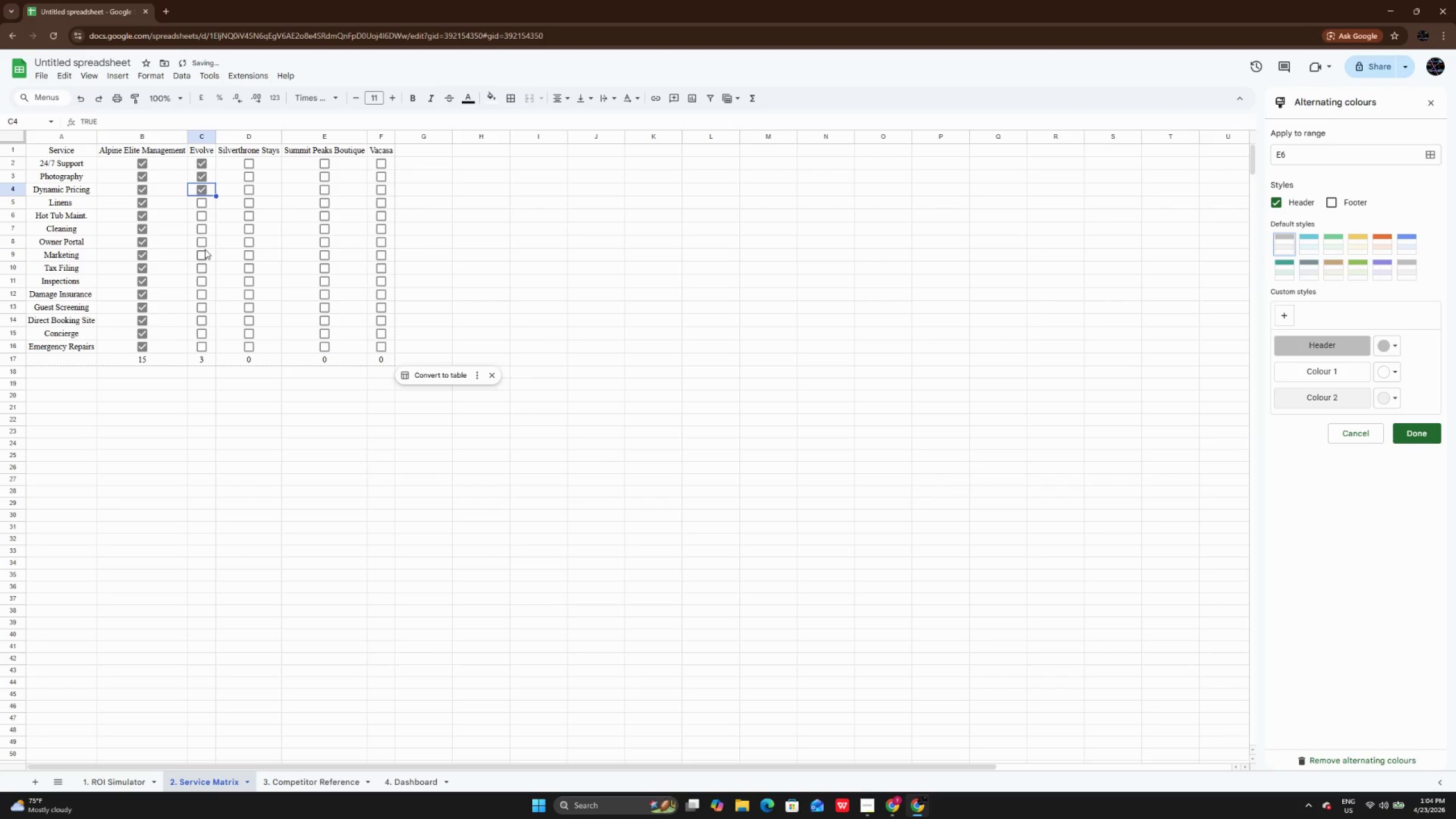 
left_click([205, 238])
 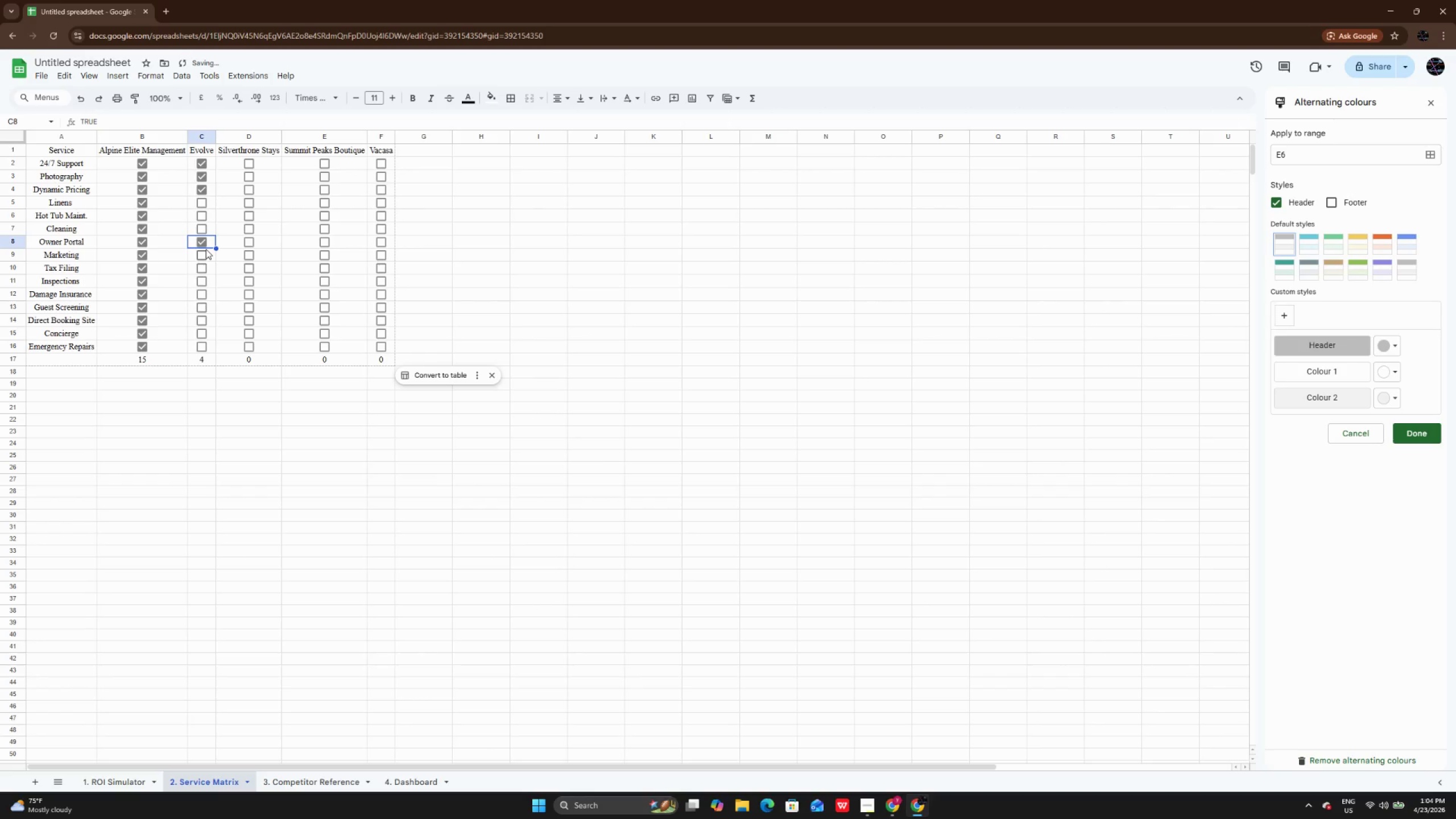 
left_click([206, 249])
 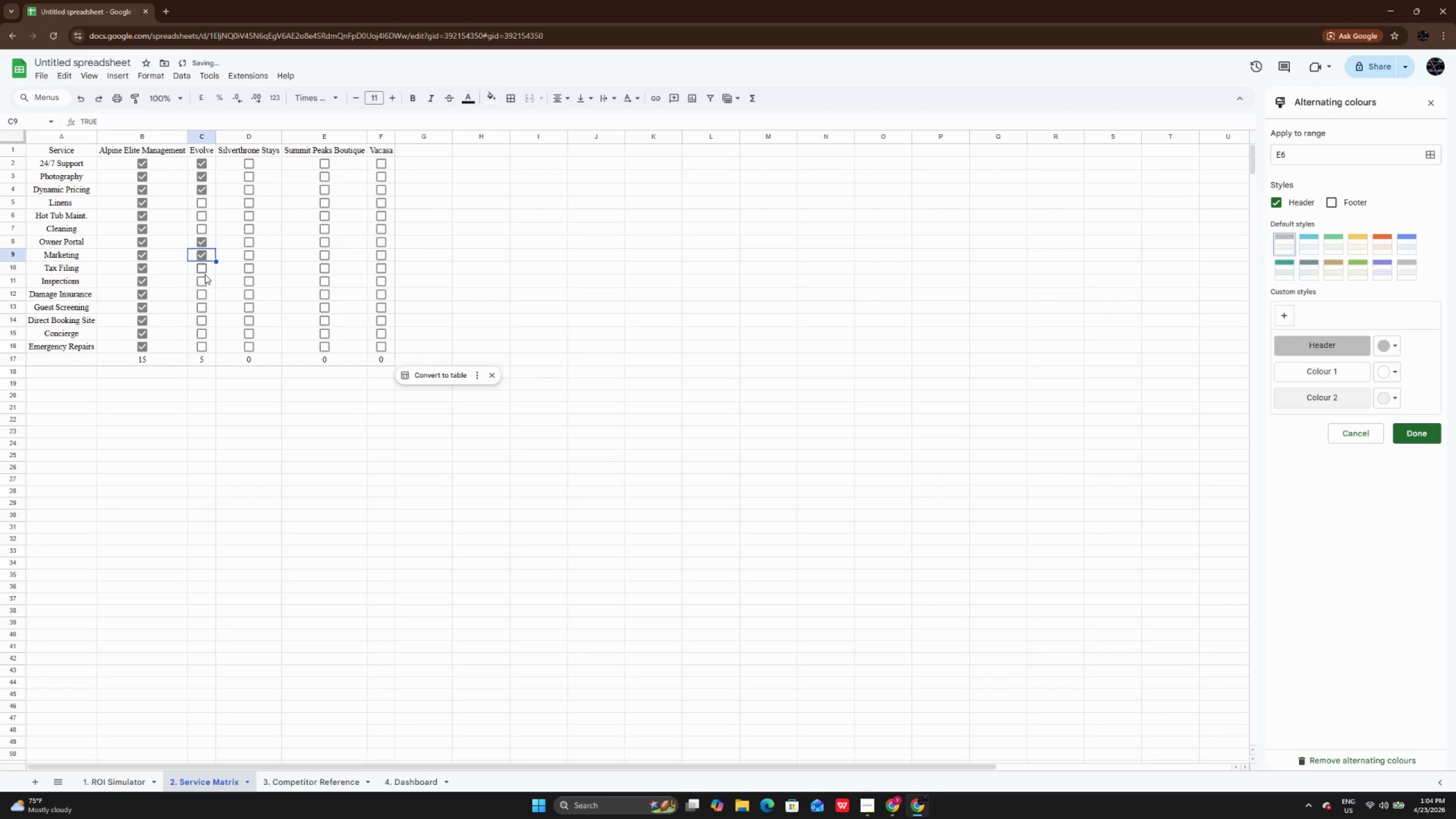 
left_click([205, 274])
 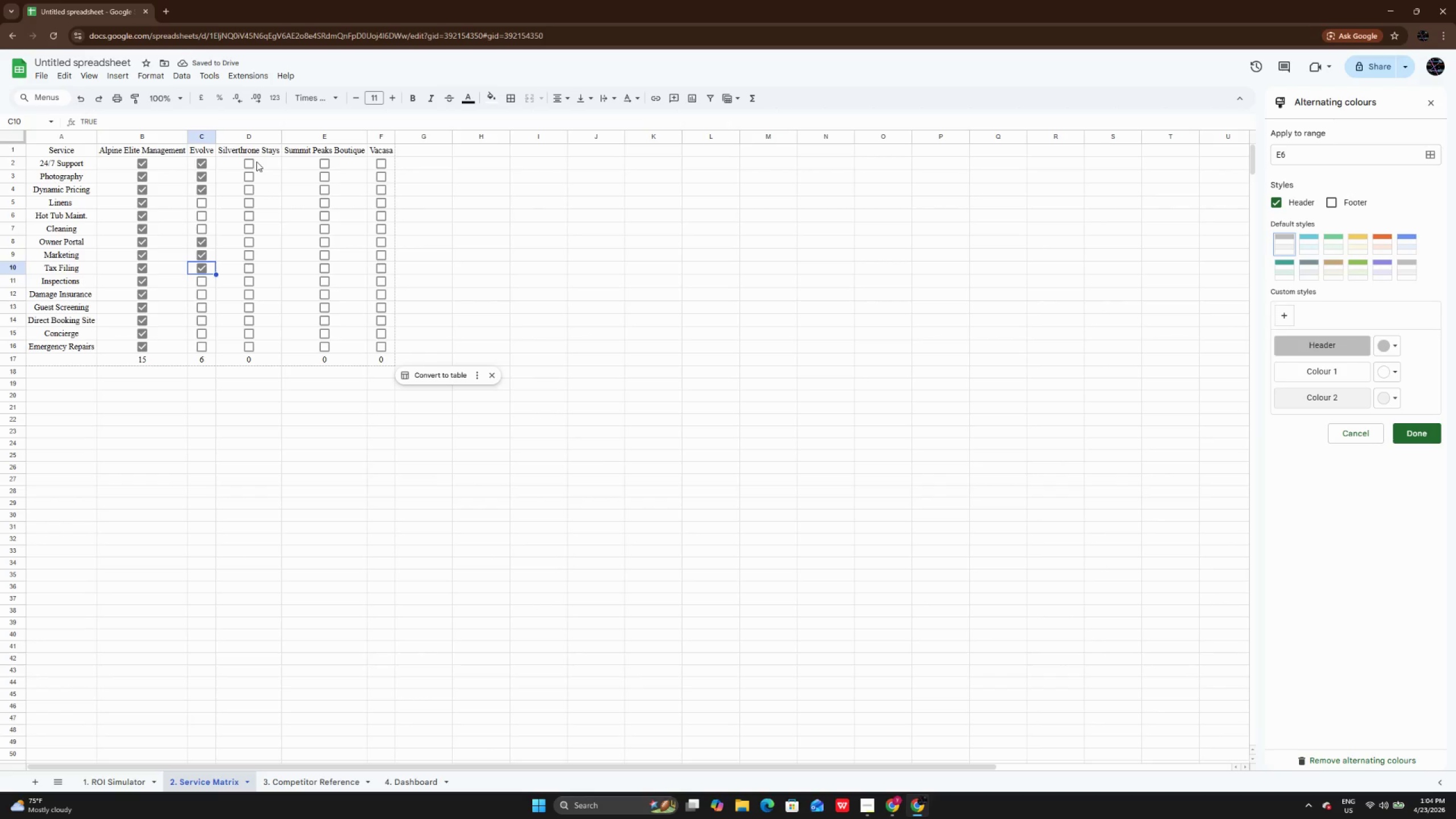 
wait(5.11)
 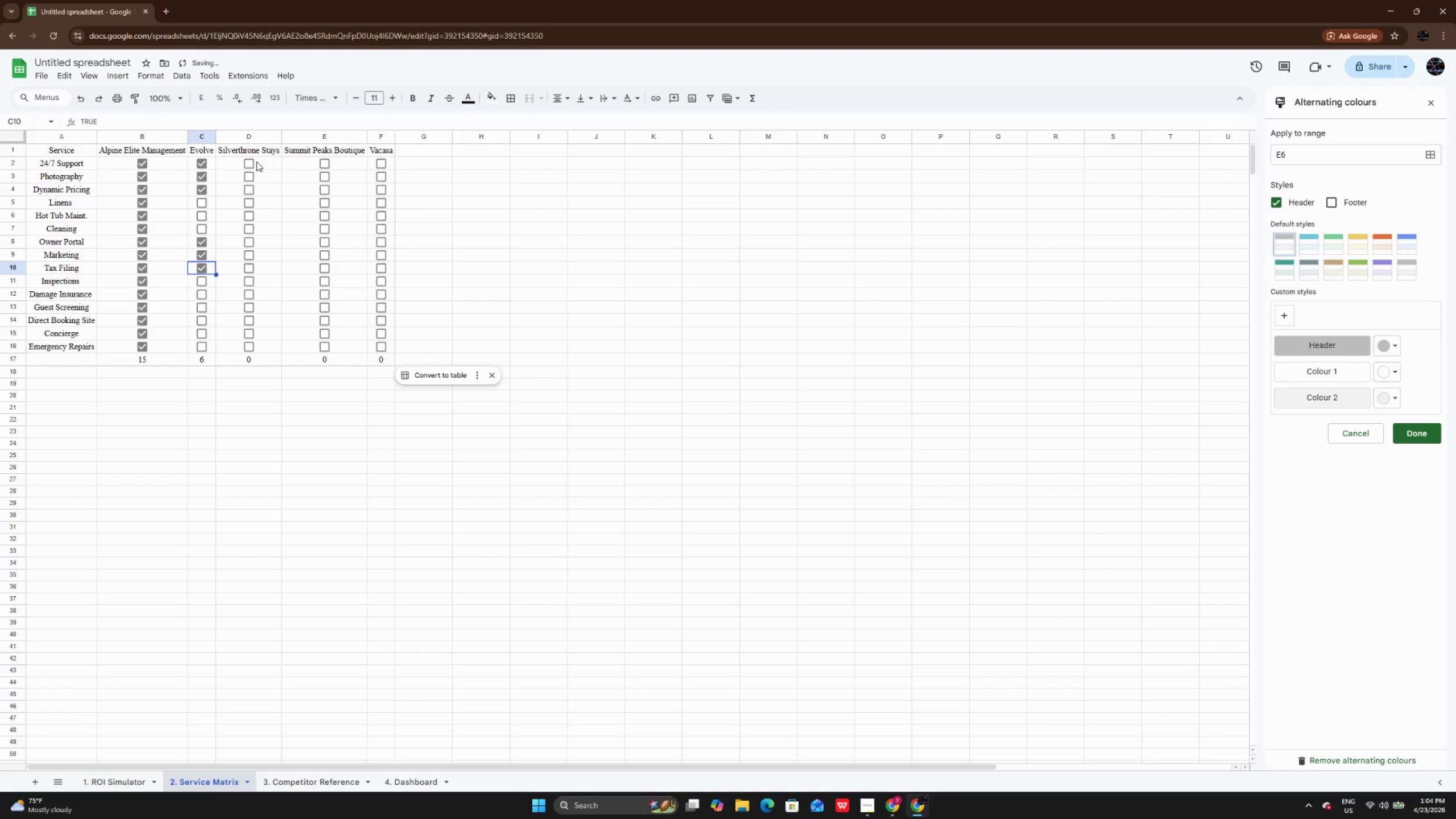 
left_click([251, 160])
 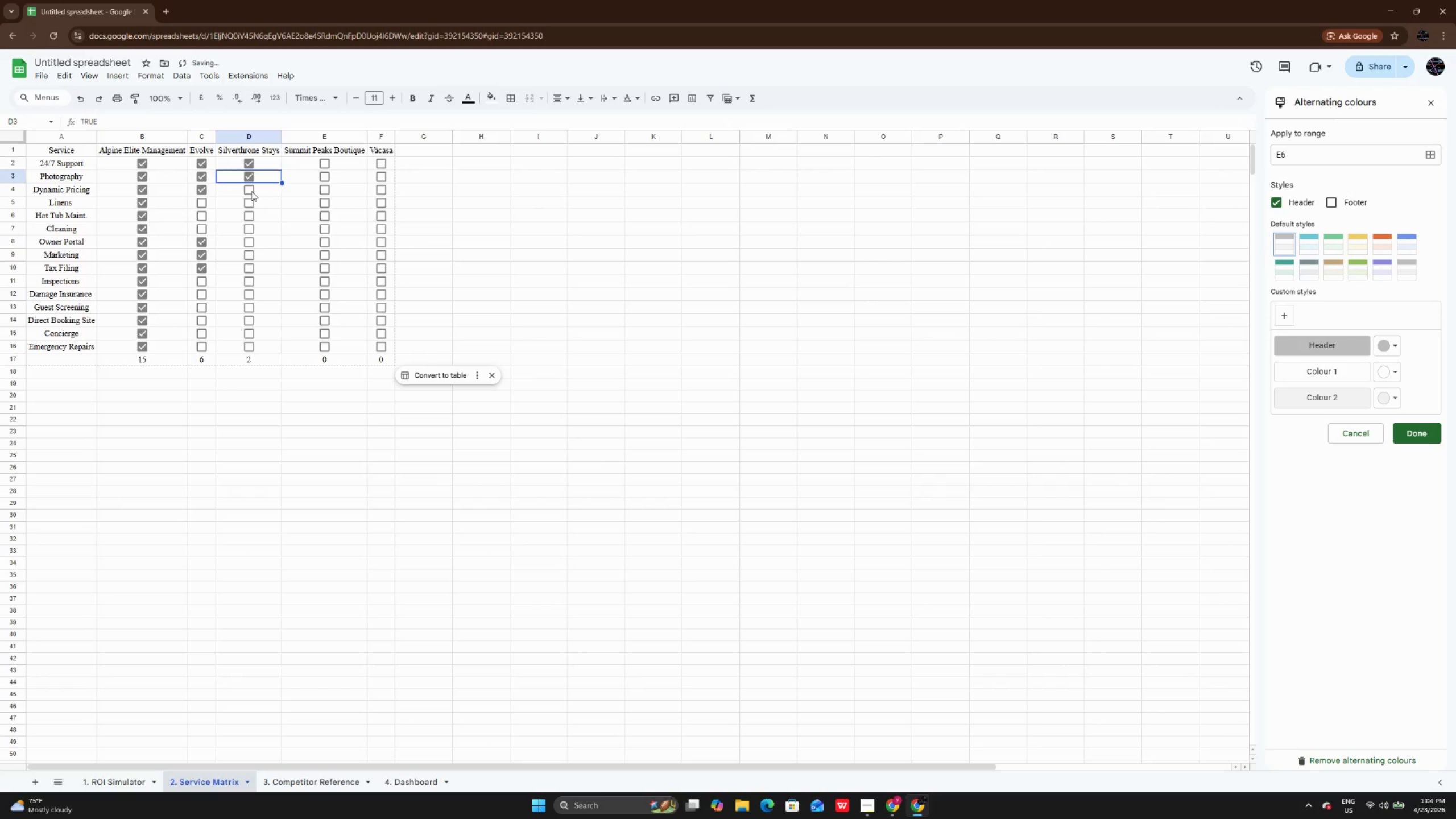 
double_click([251, 192])
 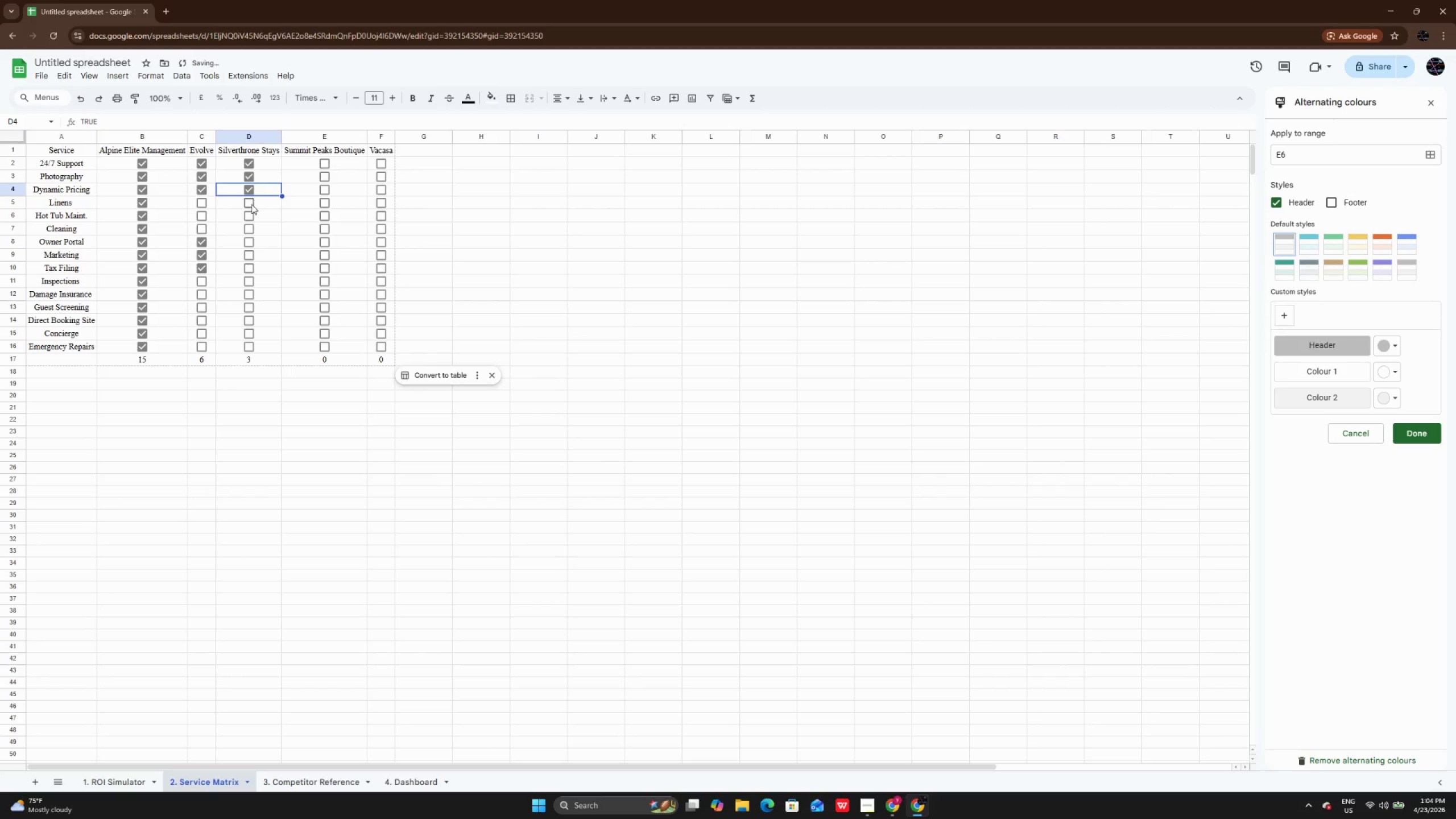 
left_click([251, 204])
 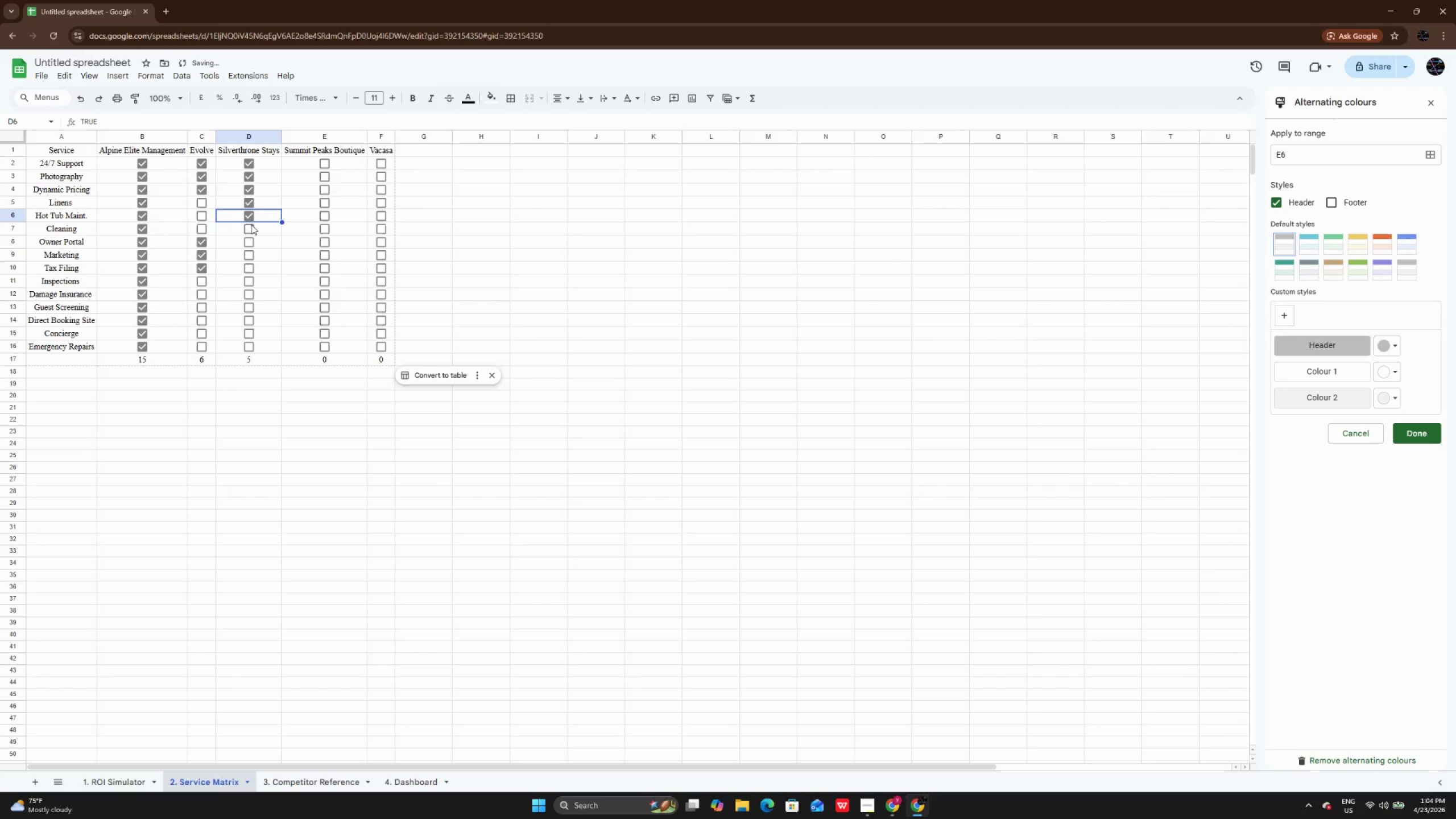 
double_click([251, 226])
 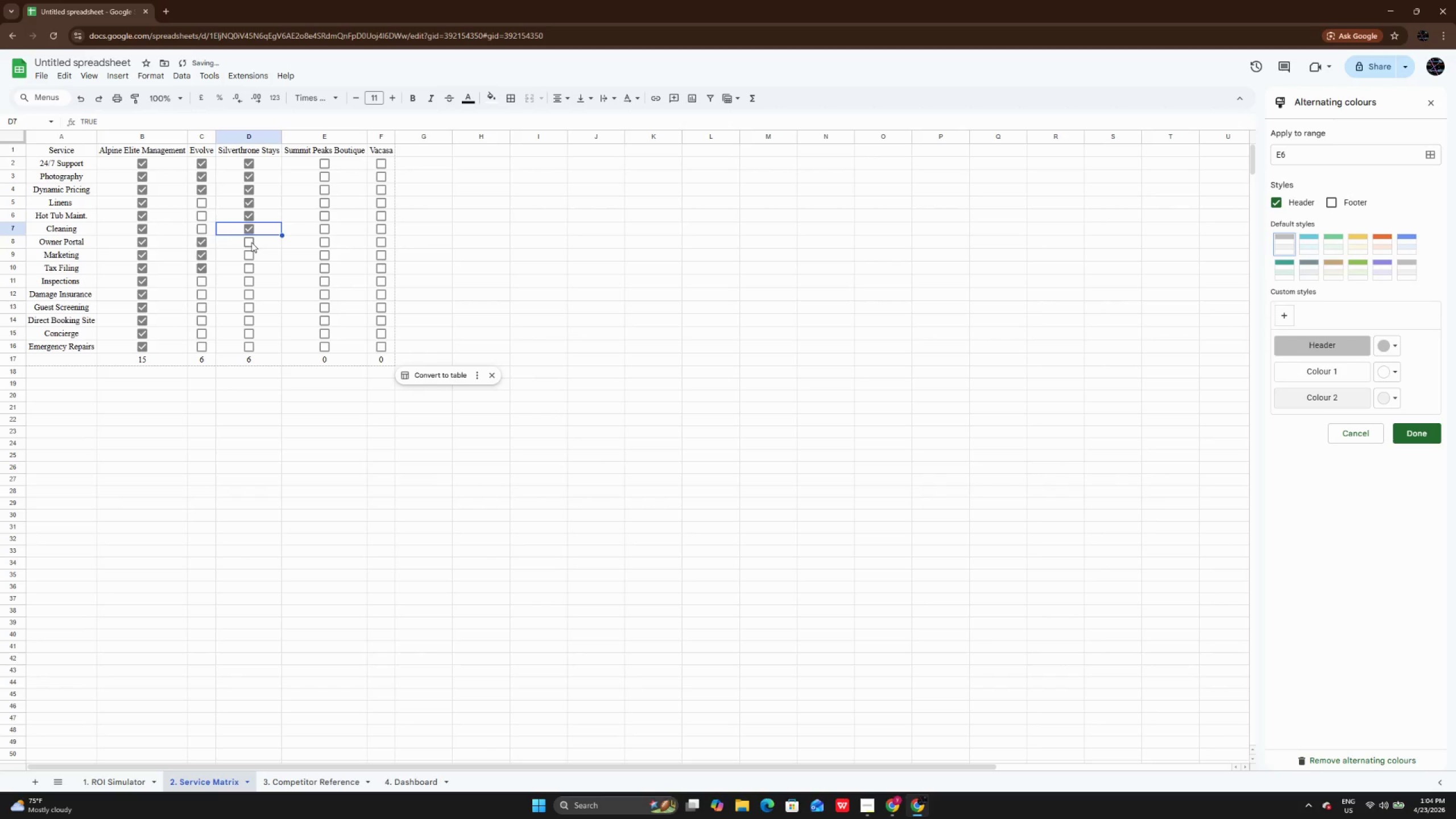 
left_click([251, 242])
 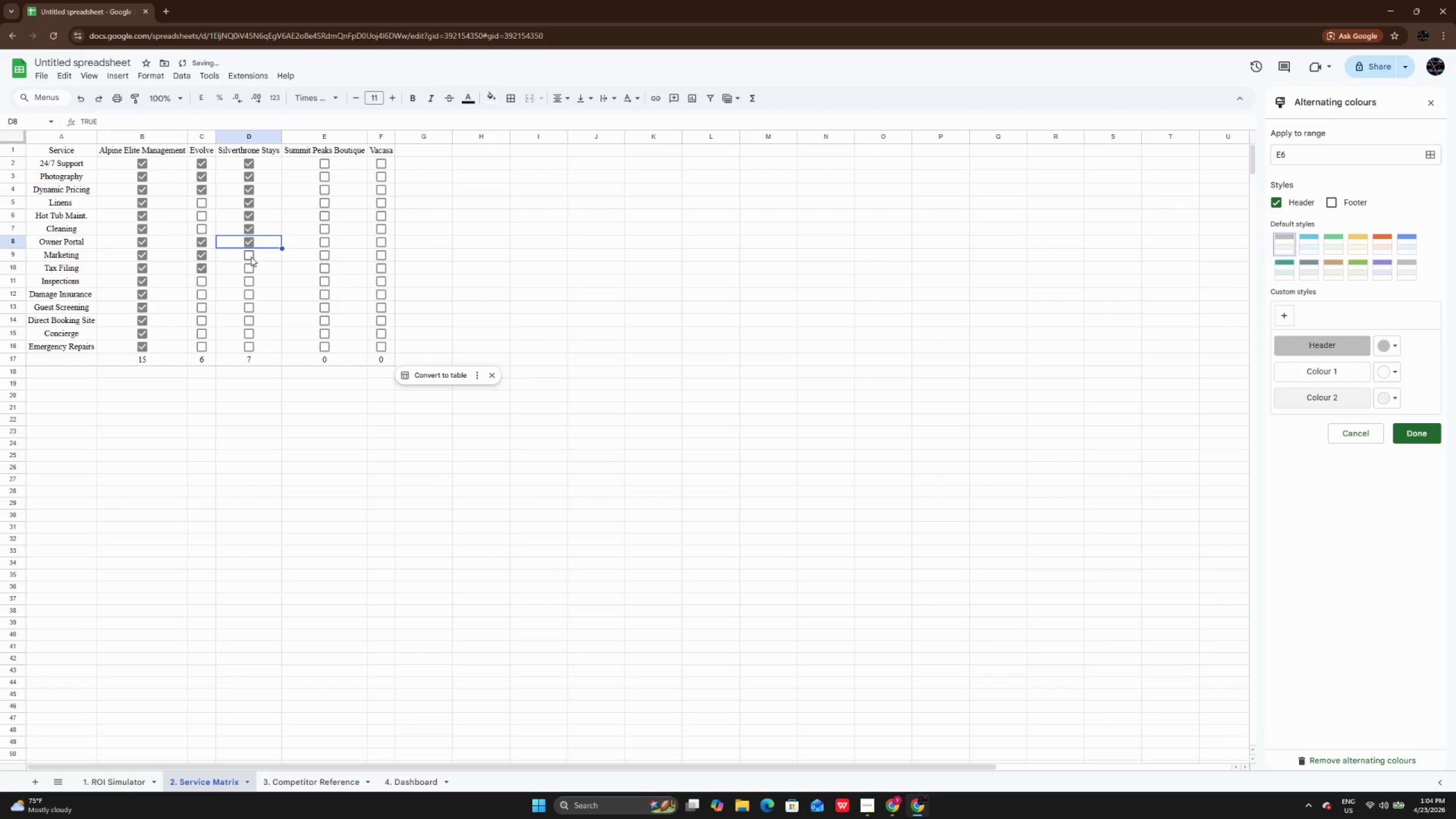 
left_click([251, 257])
 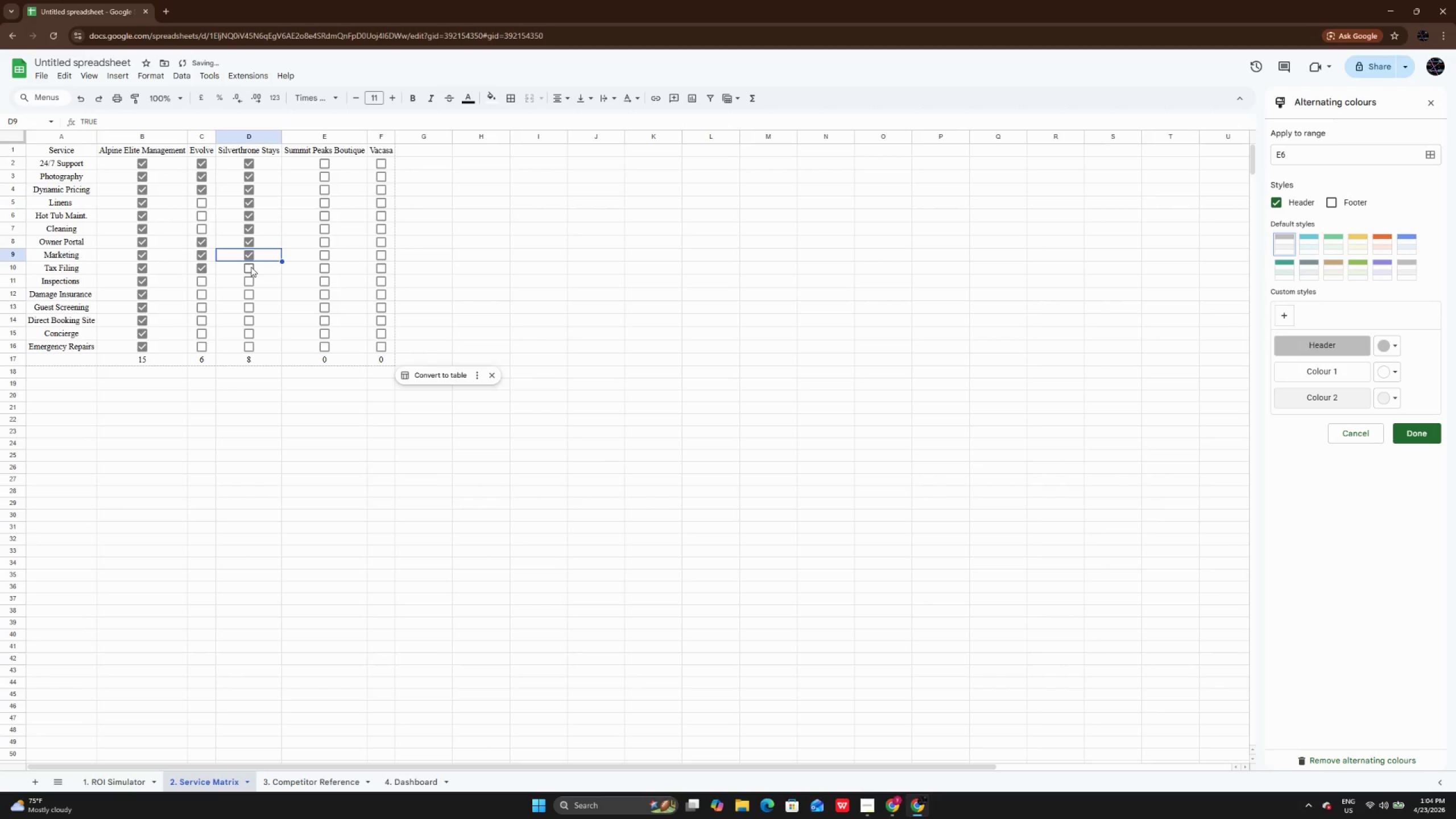 
left_click([251, 267])
 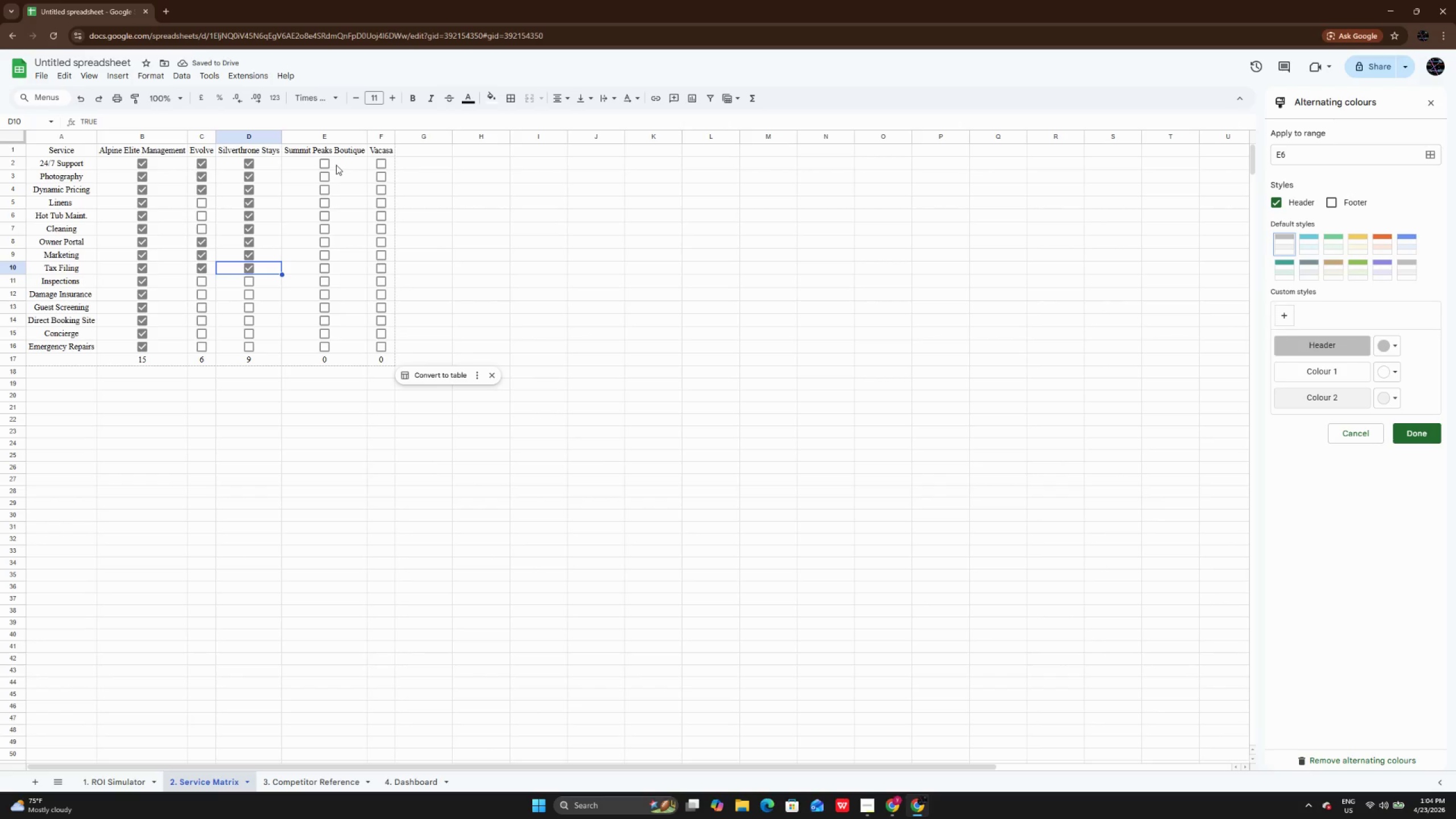 
wait(5.51)
 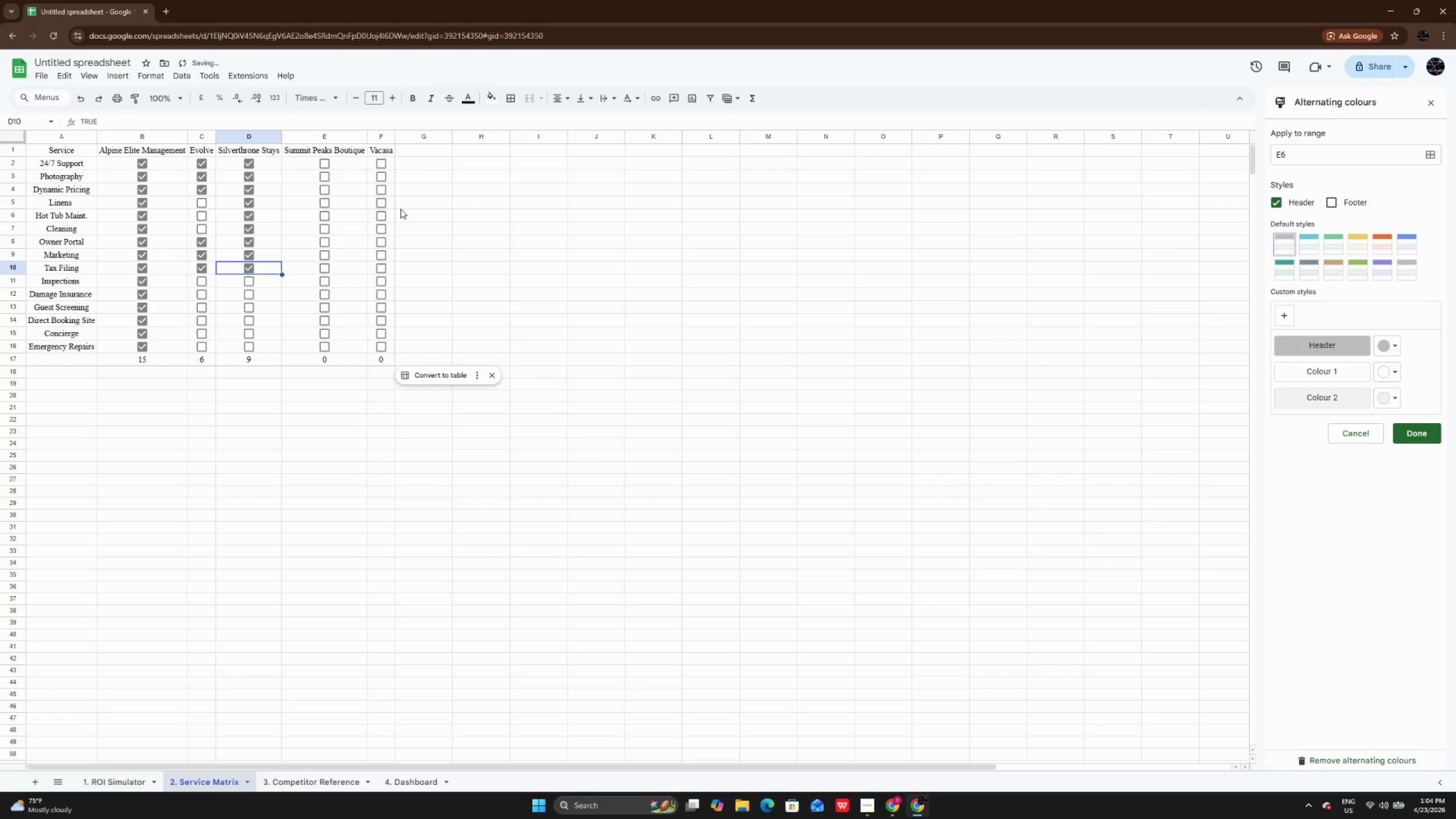 
left_click([326, 164])
 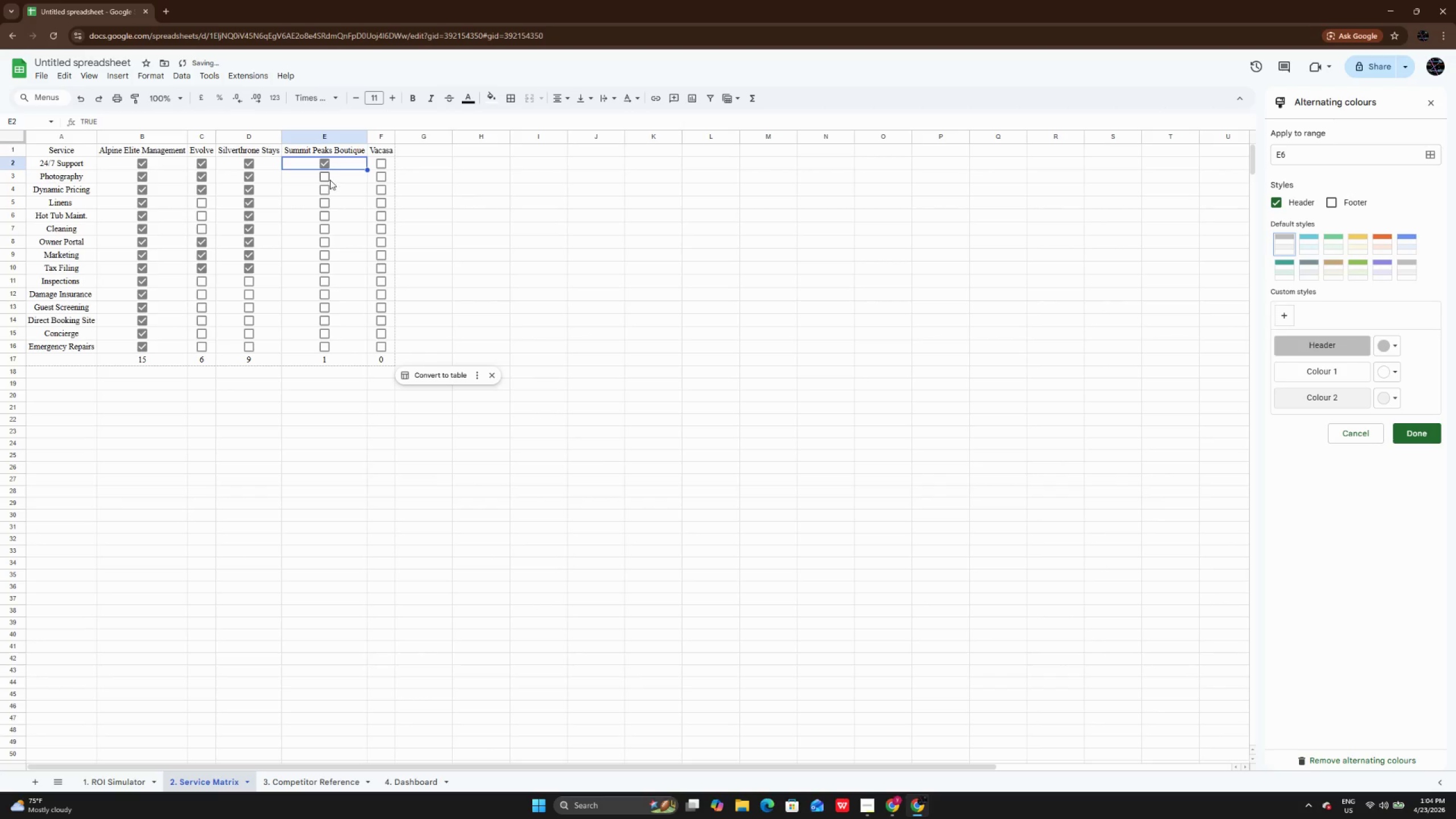 
left_click([330, 180])
 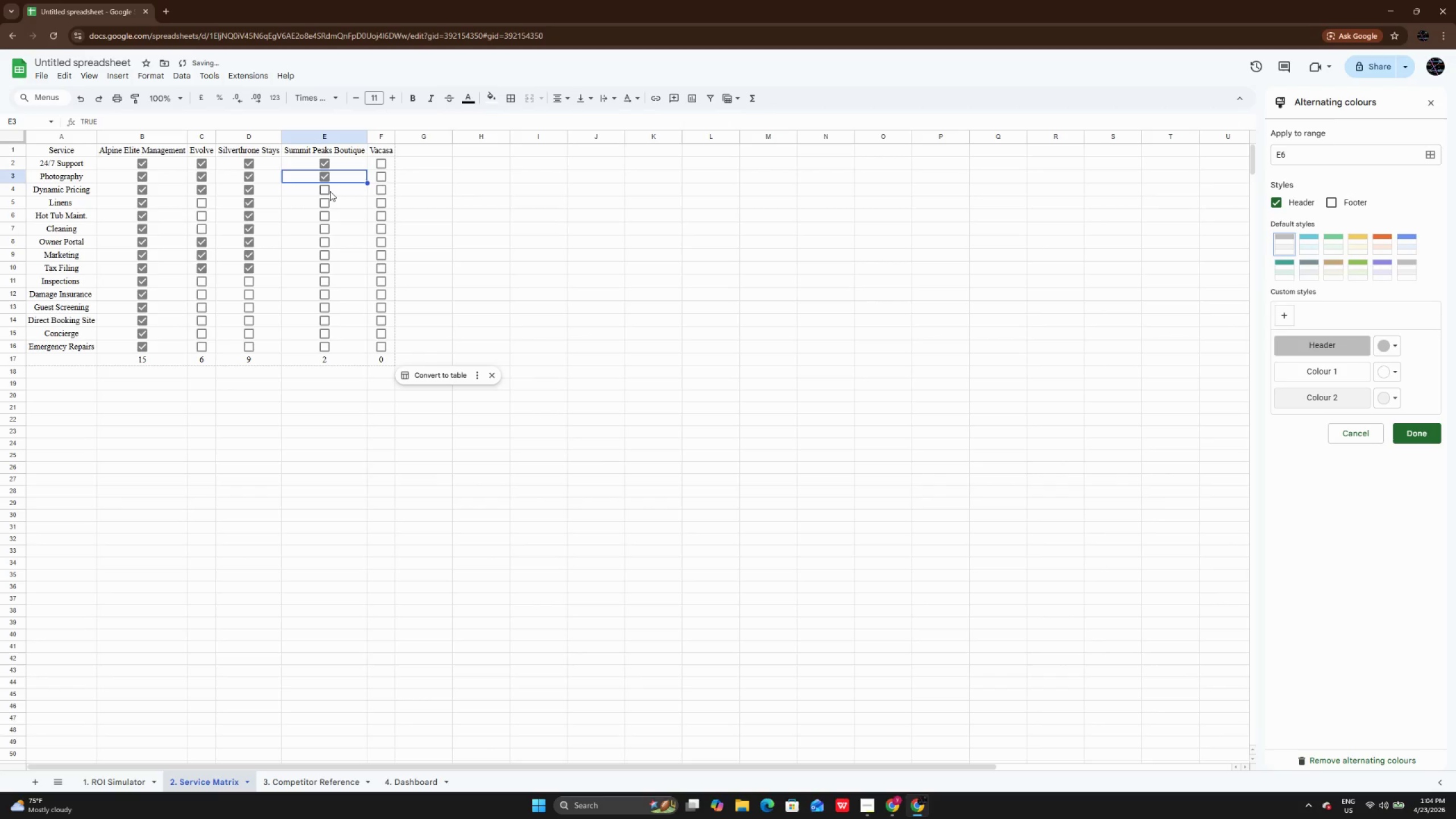 
left_click([330, 192])
 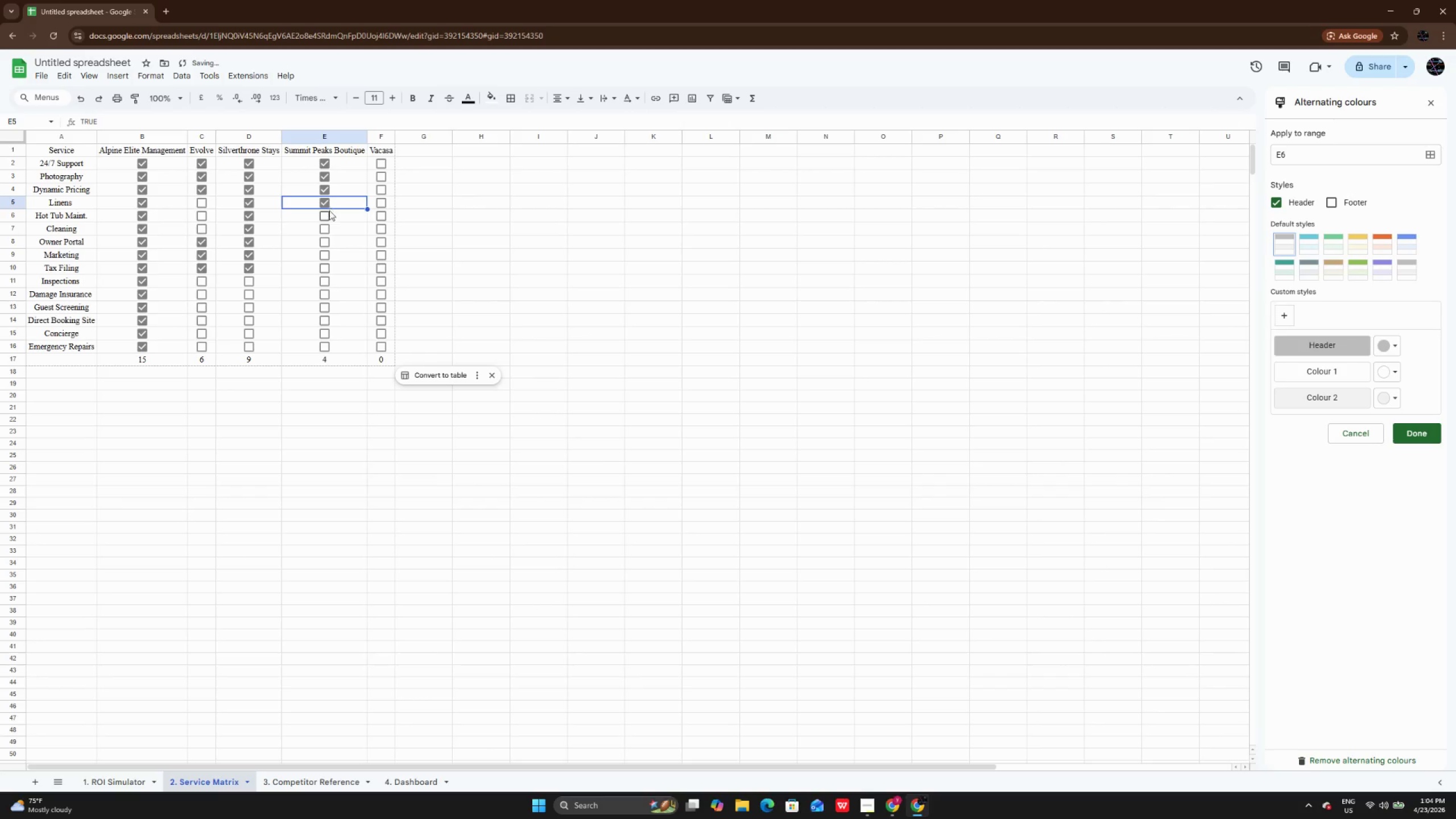 
double_click([329, 215])
 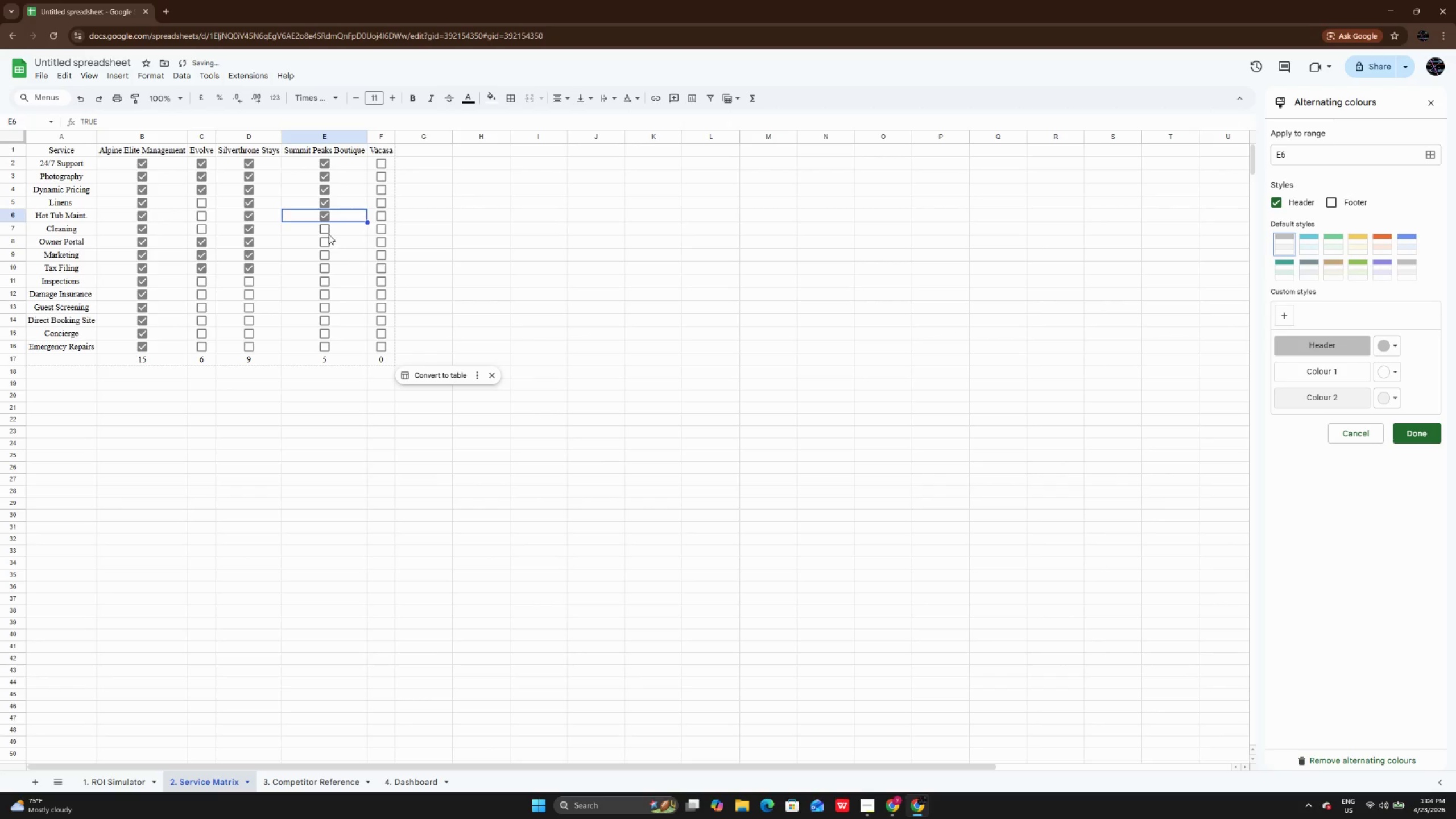 
left_click([329, 234])
 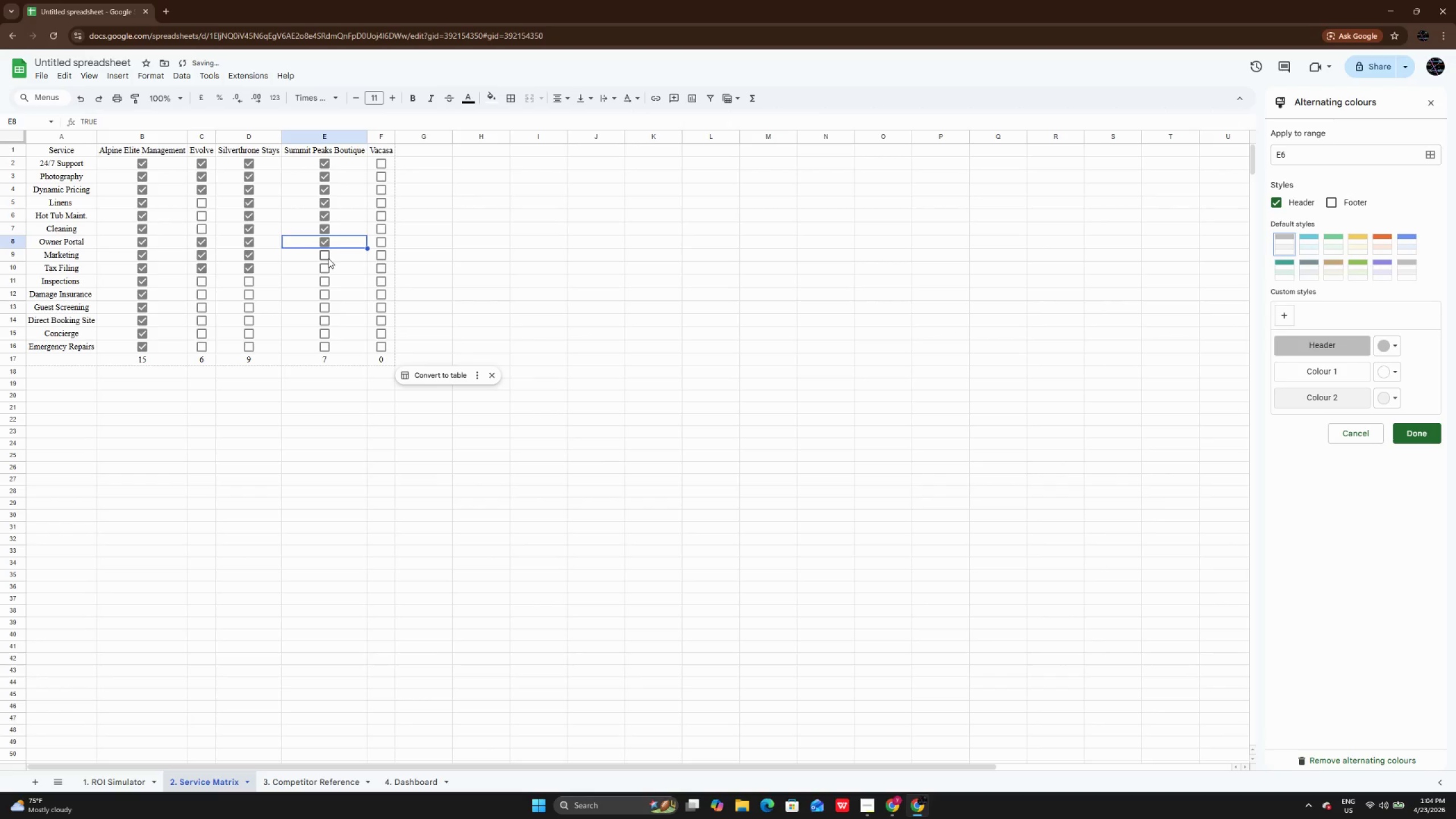 
double_click([328, 258])
 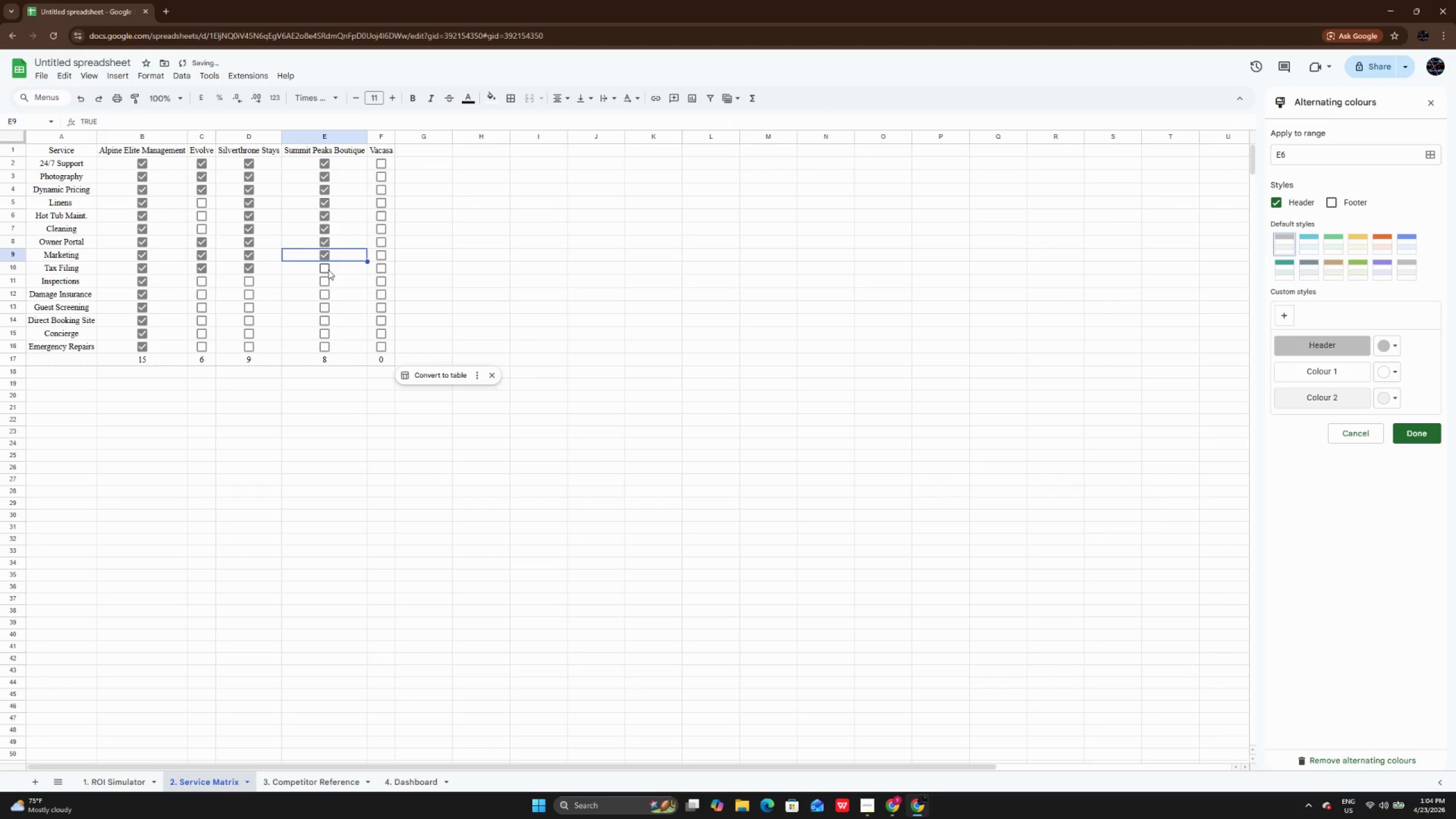 
left_click([328, 270])
 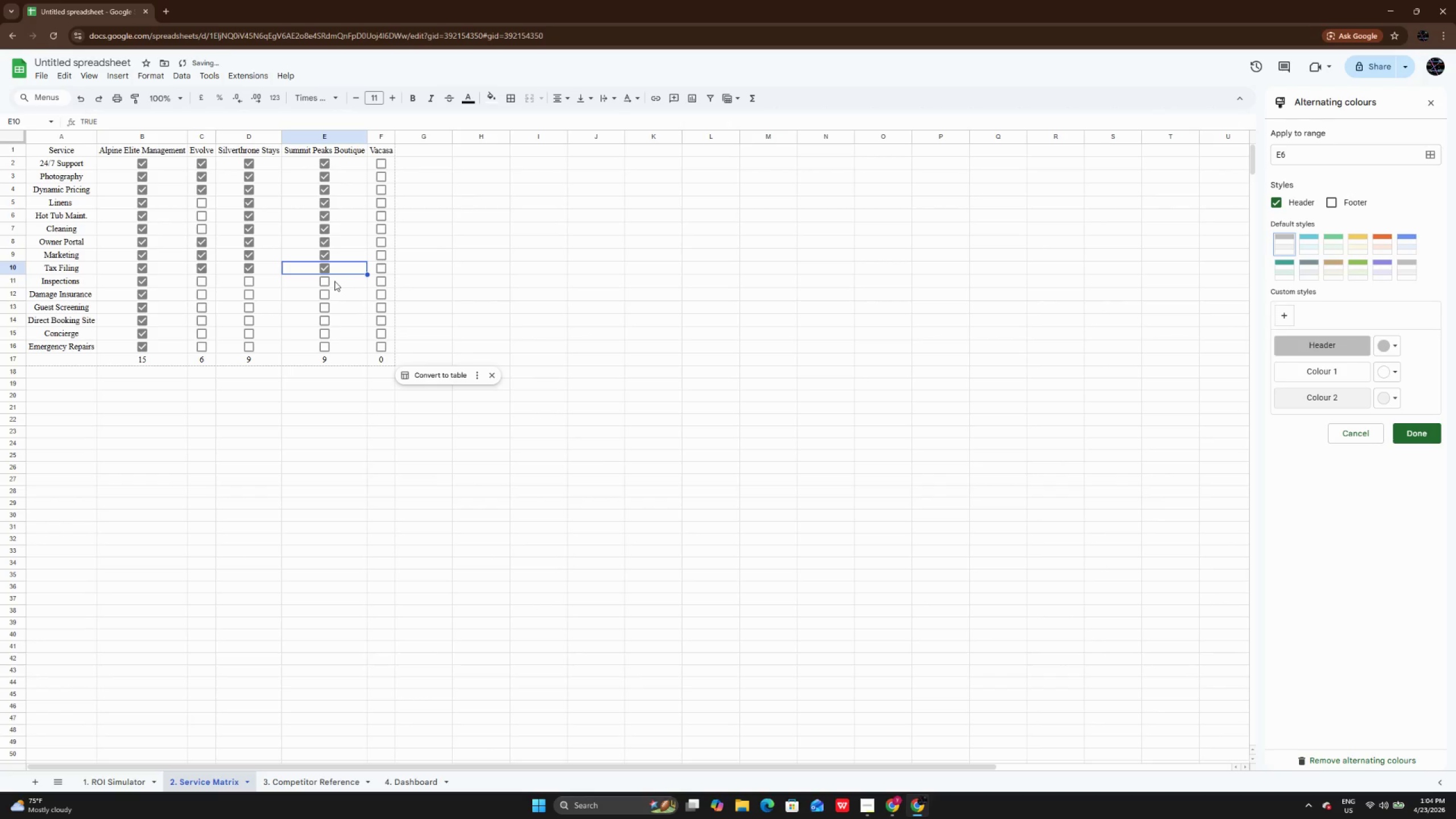 
left_click([331, 286])
 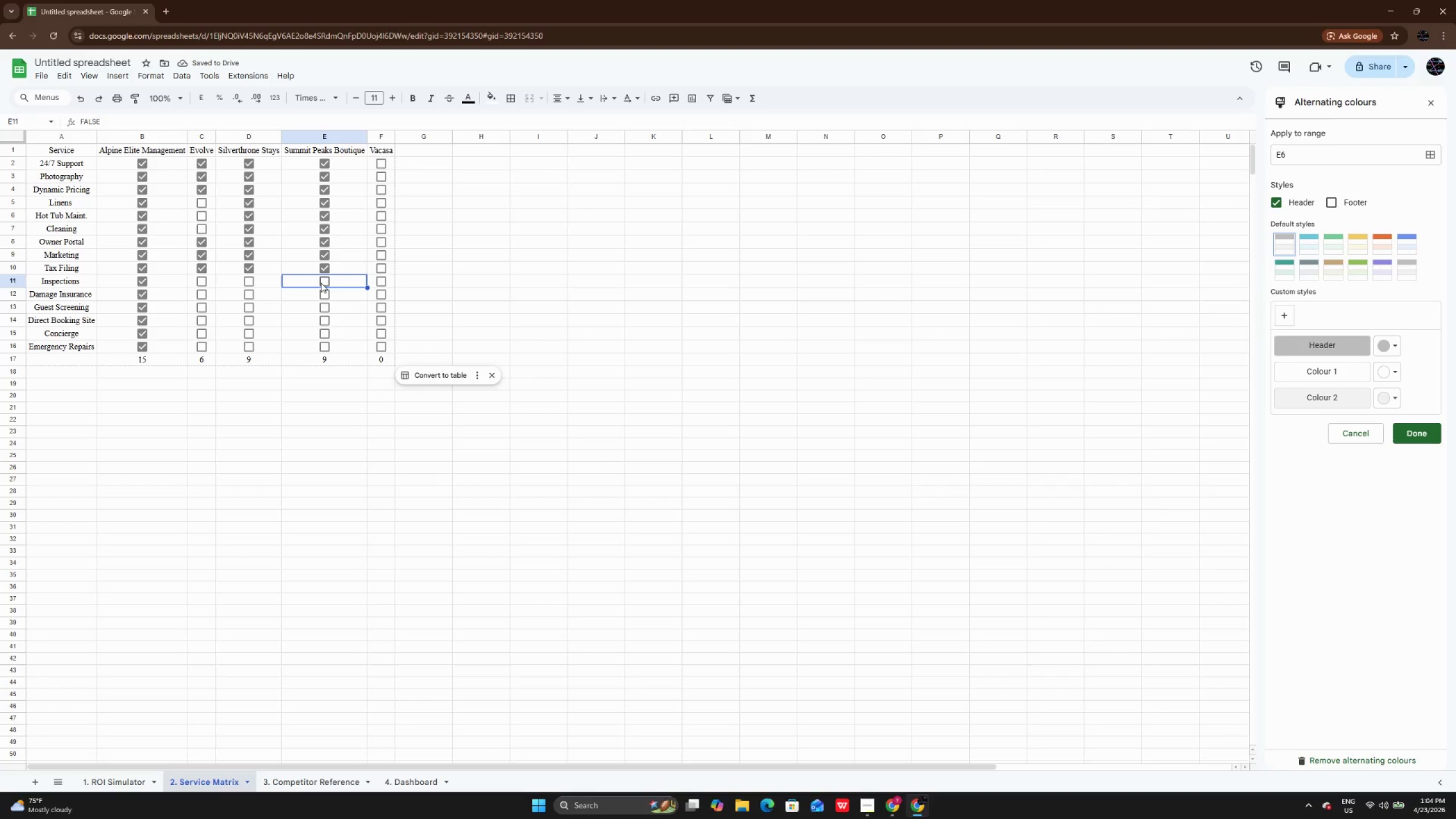 
left_click([321, 283])
 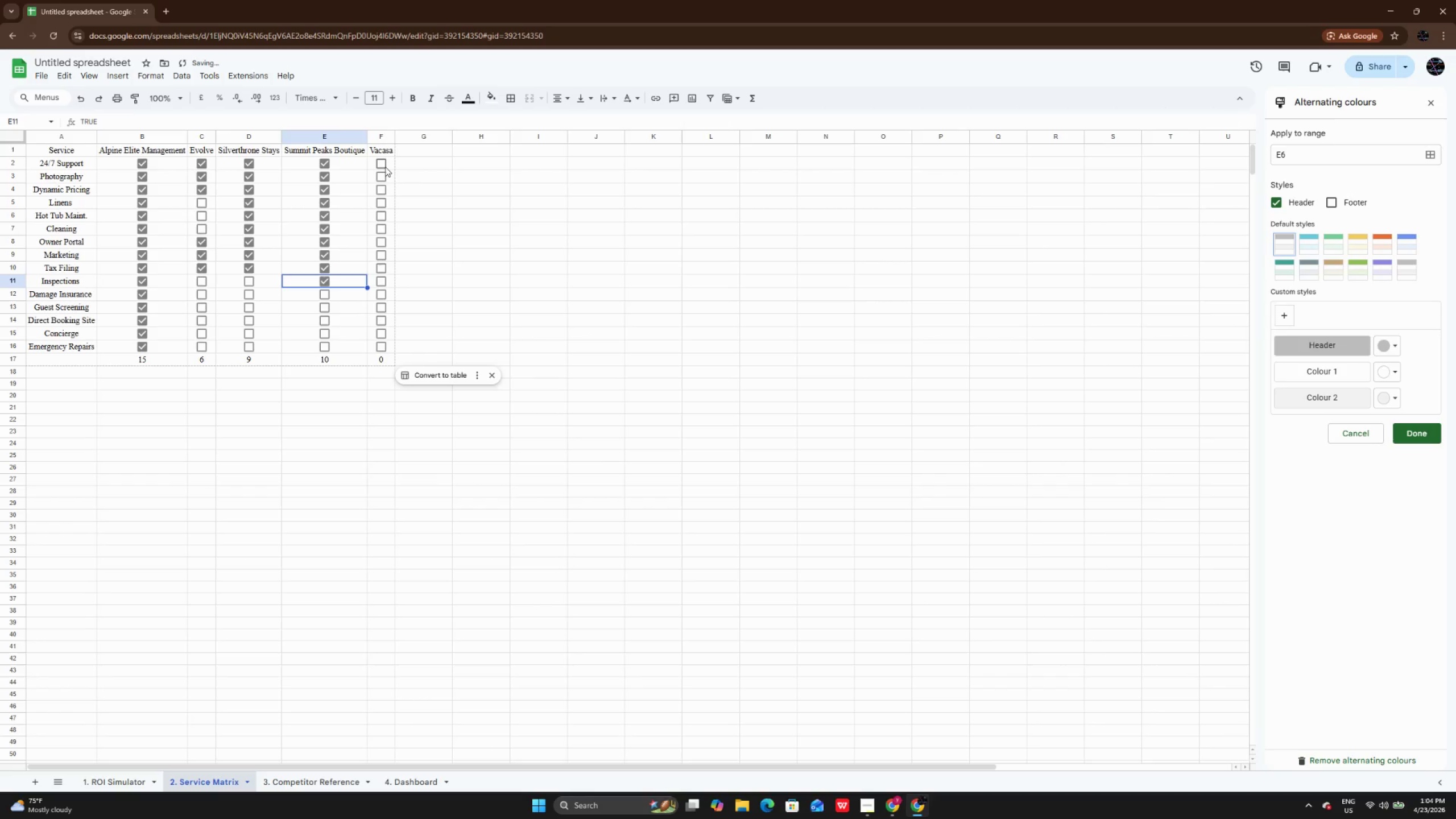 
double_click([384, 180])
 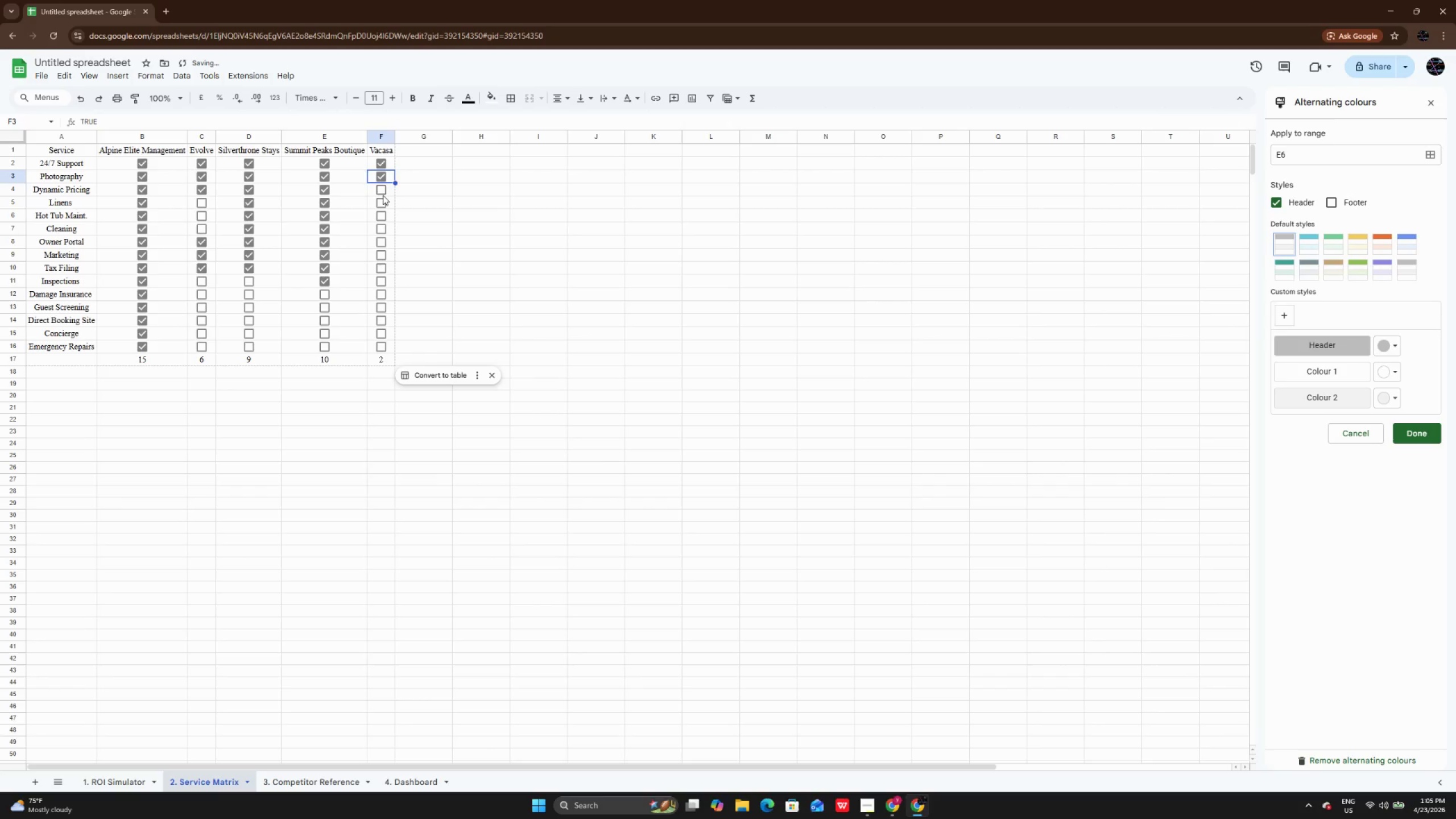 
left_click([383, 195])
 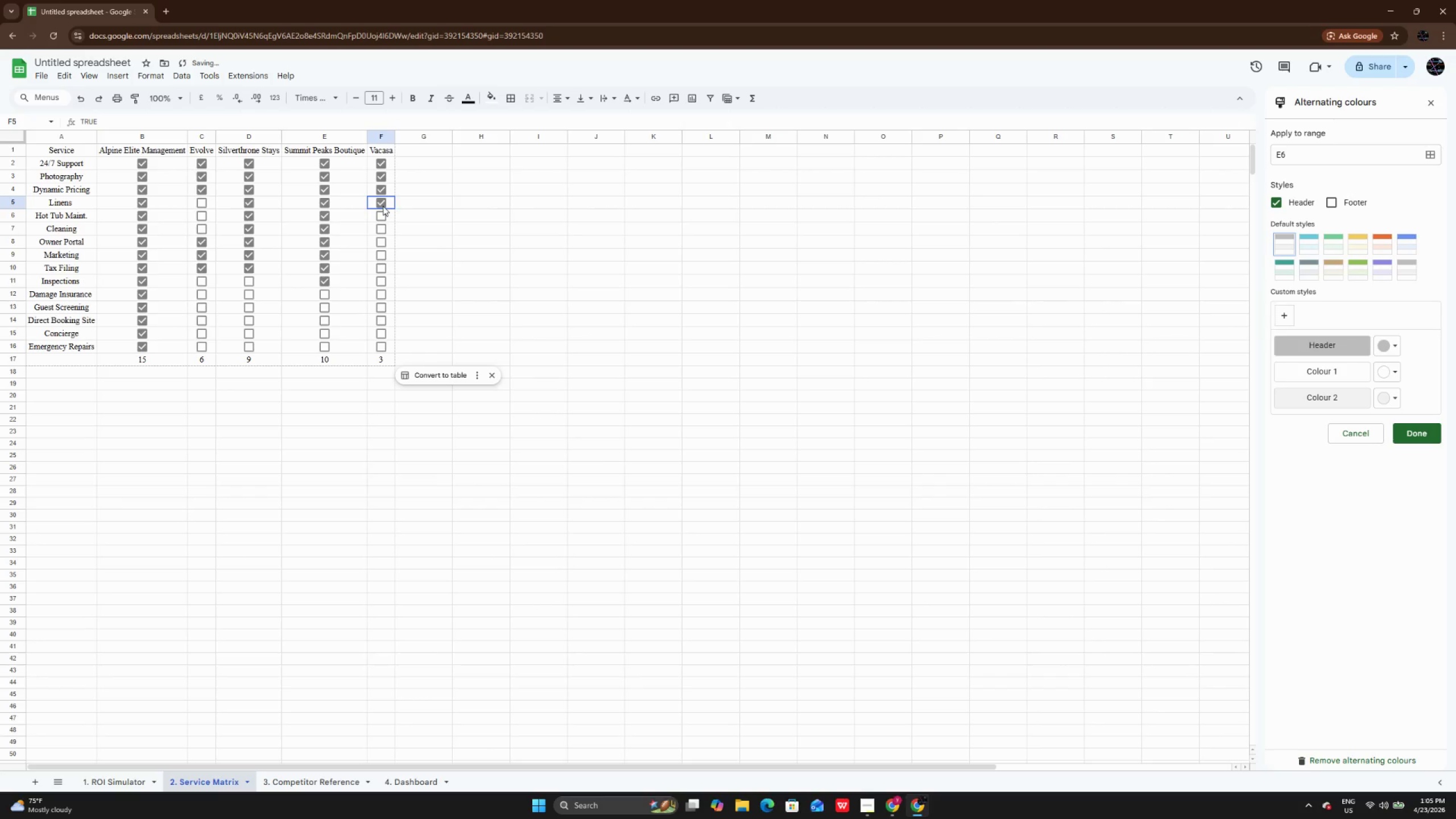 
double_click([383, 213])
 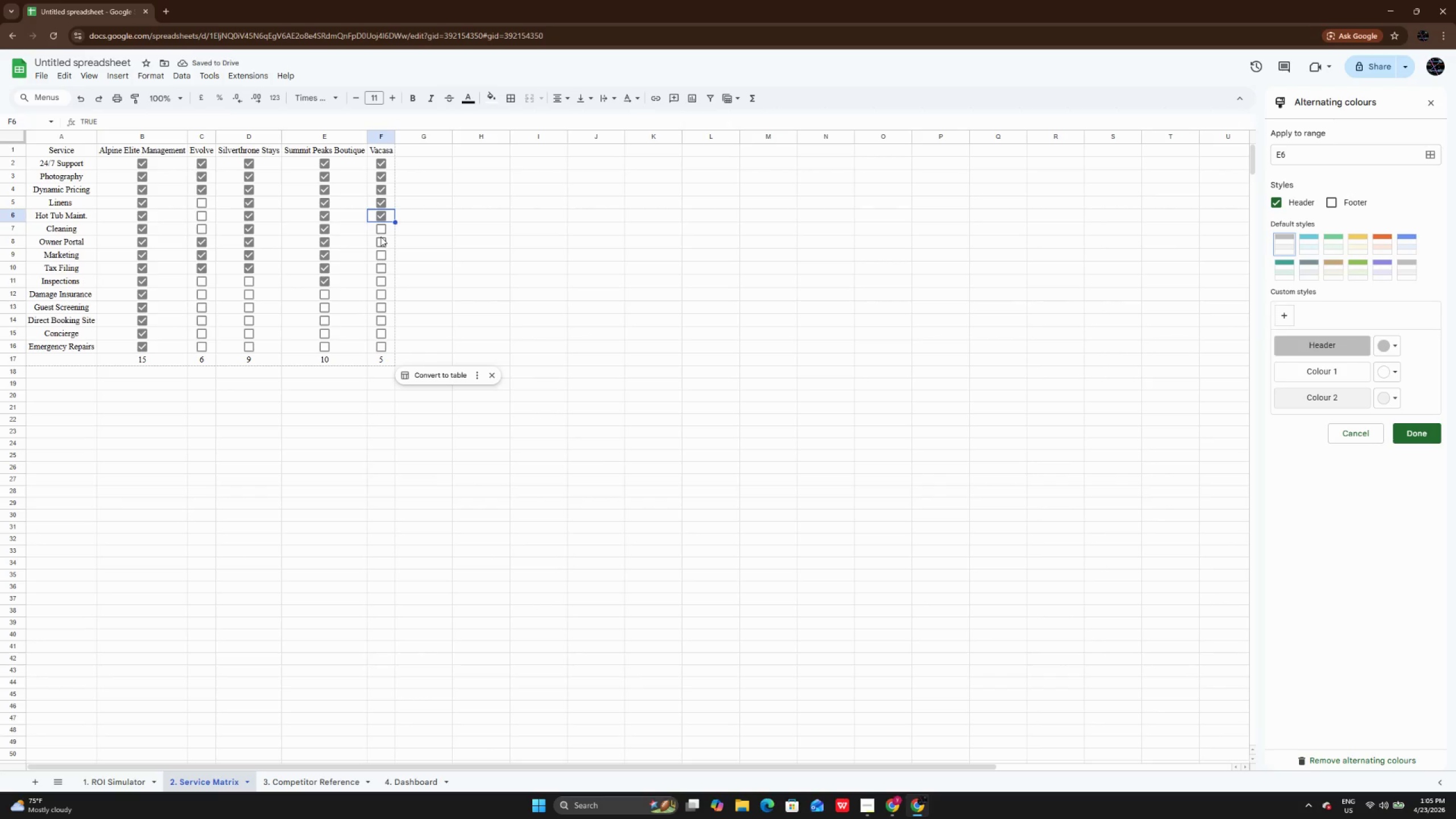 
double_click([380, 238])
 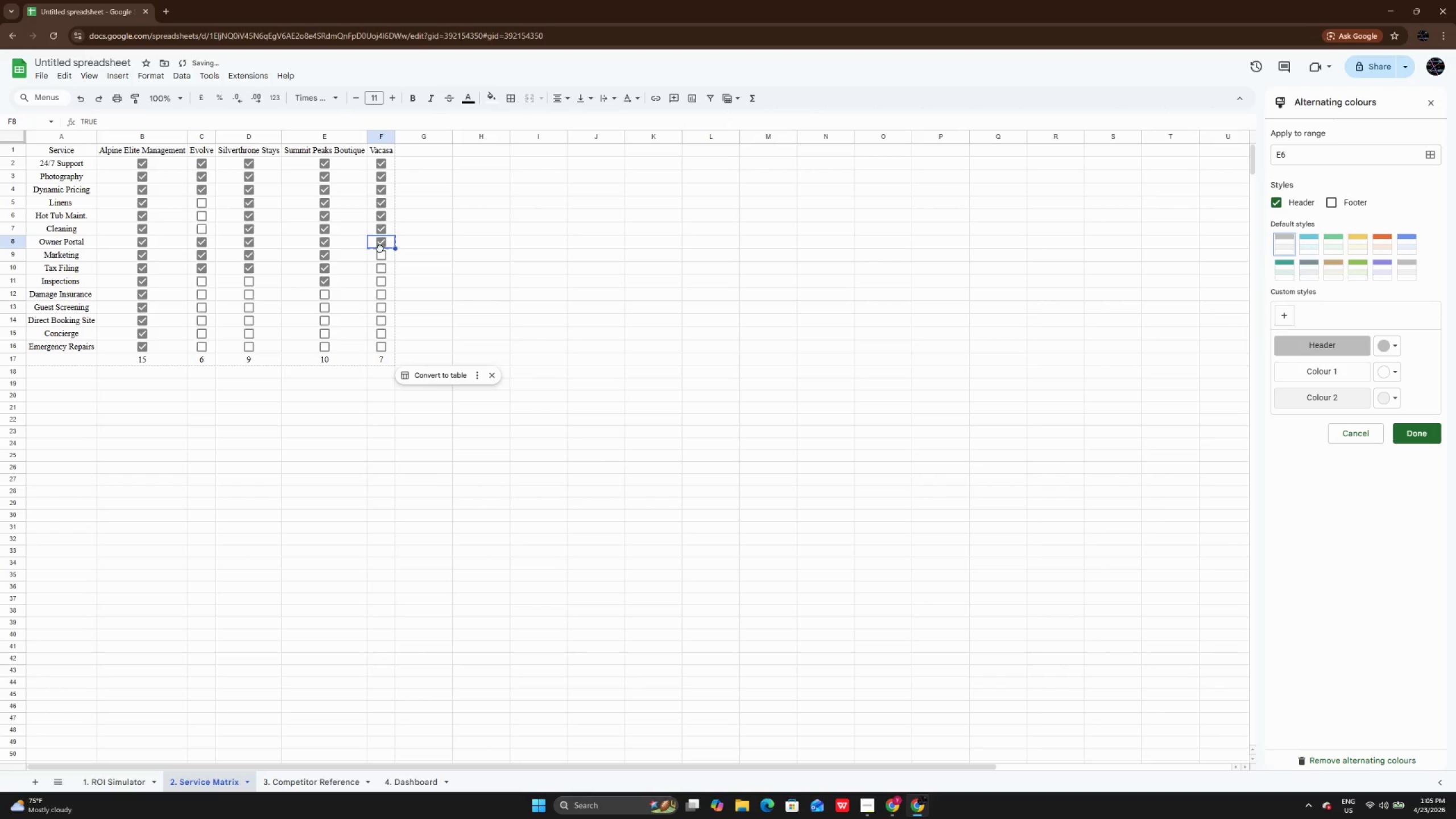 
triple_click([380, 248])
 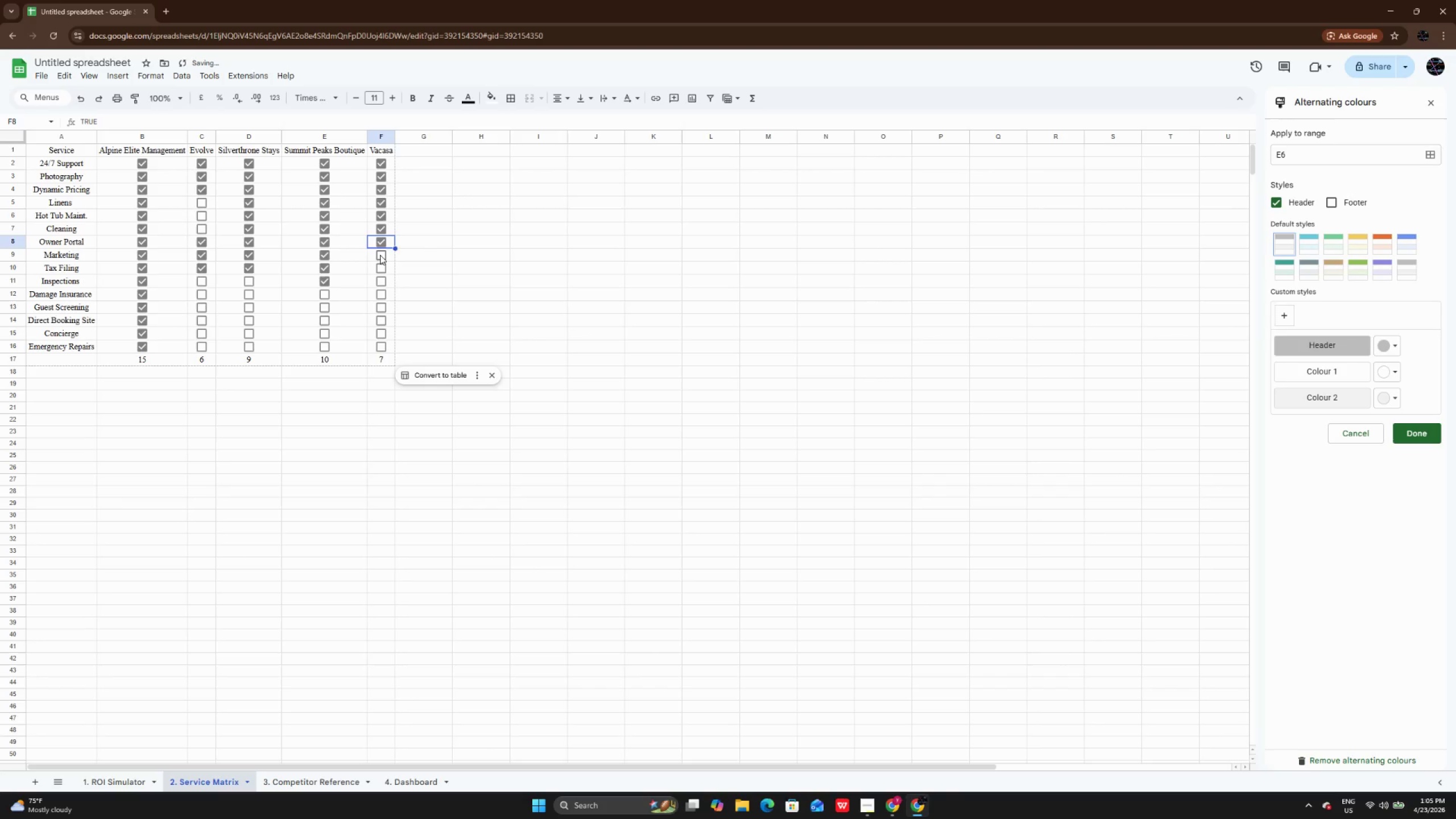 
left_click([380, 255])
 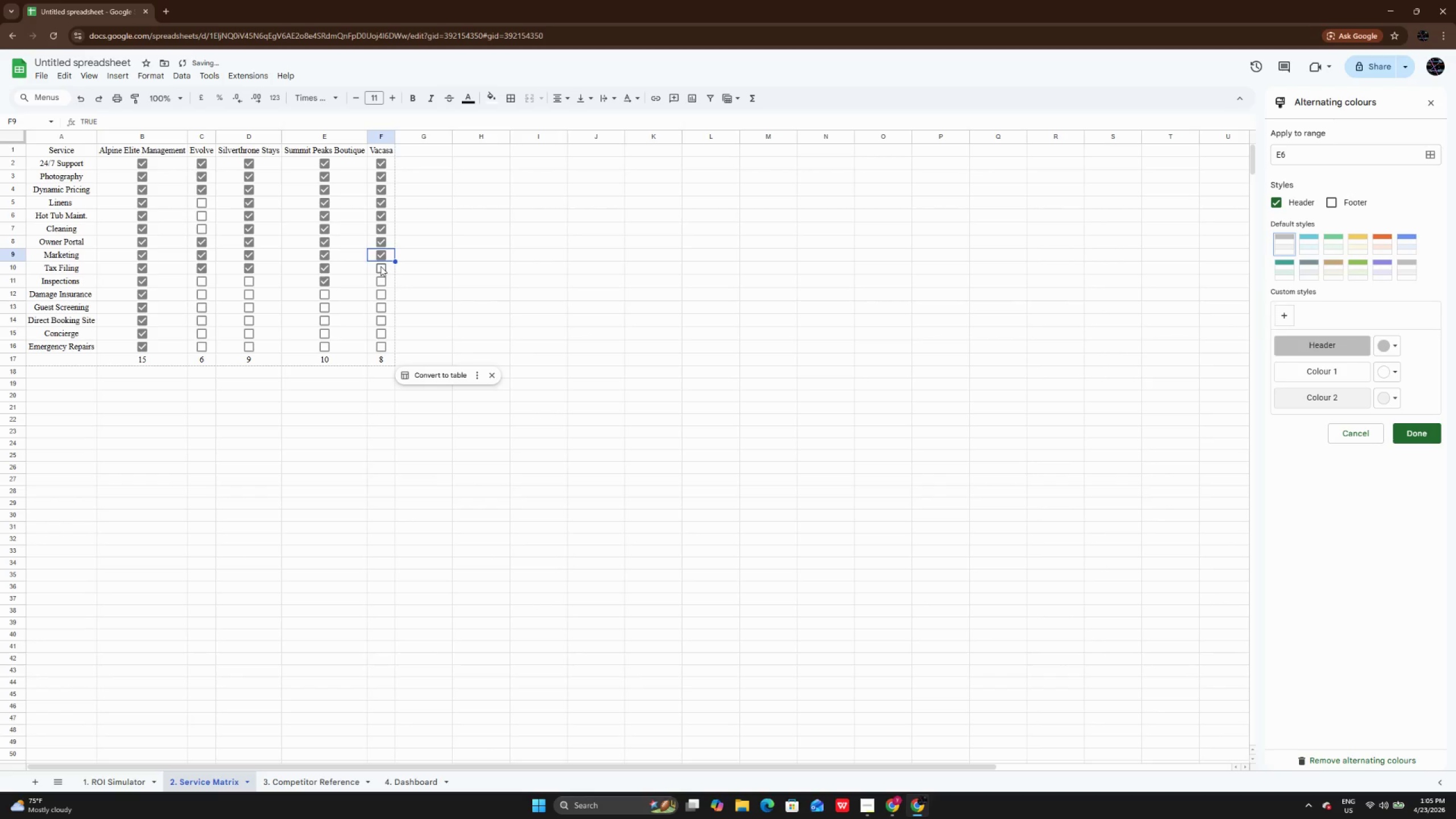 
left_click([380, 266])
 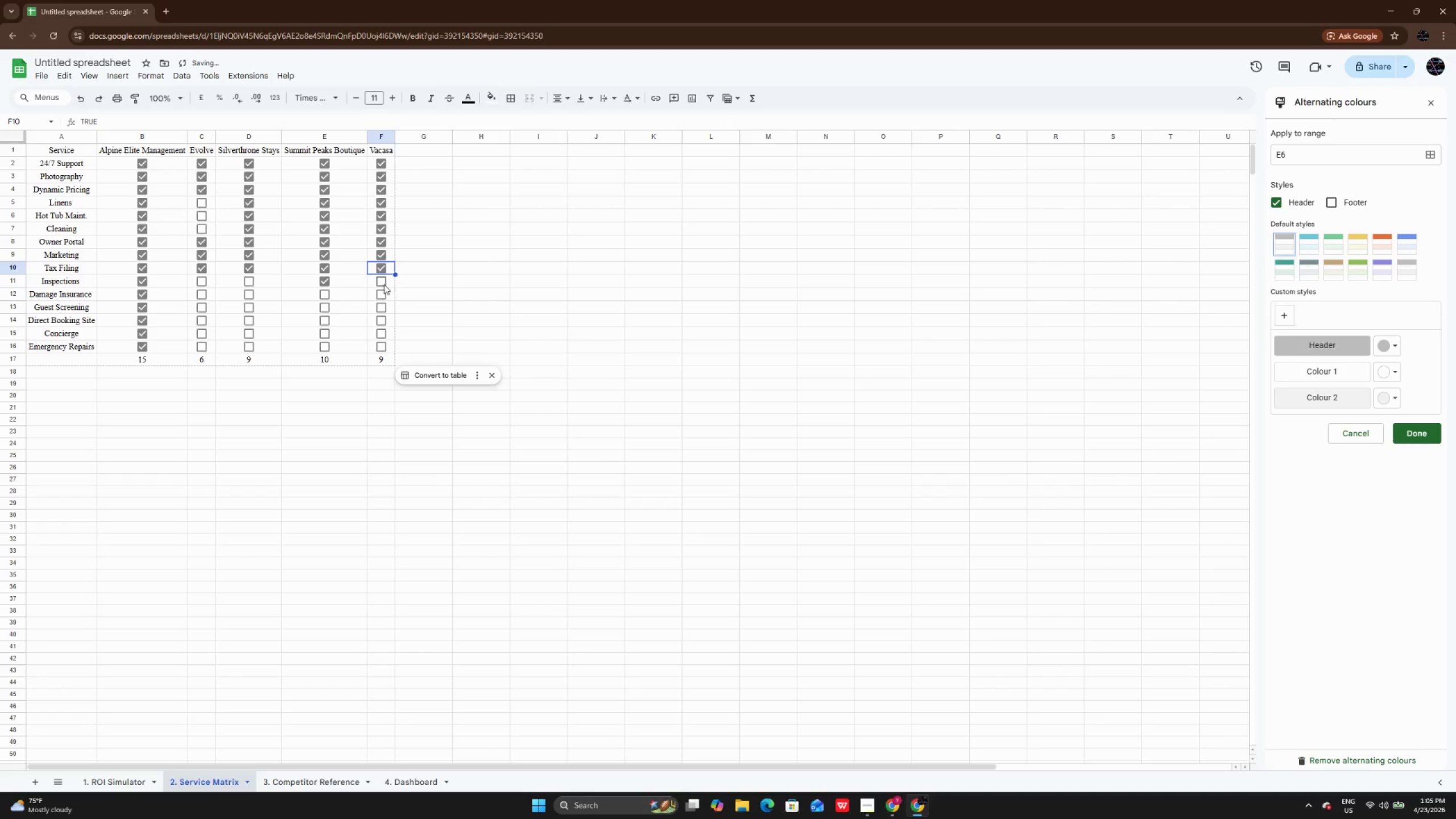 
left_click([382, 284])
 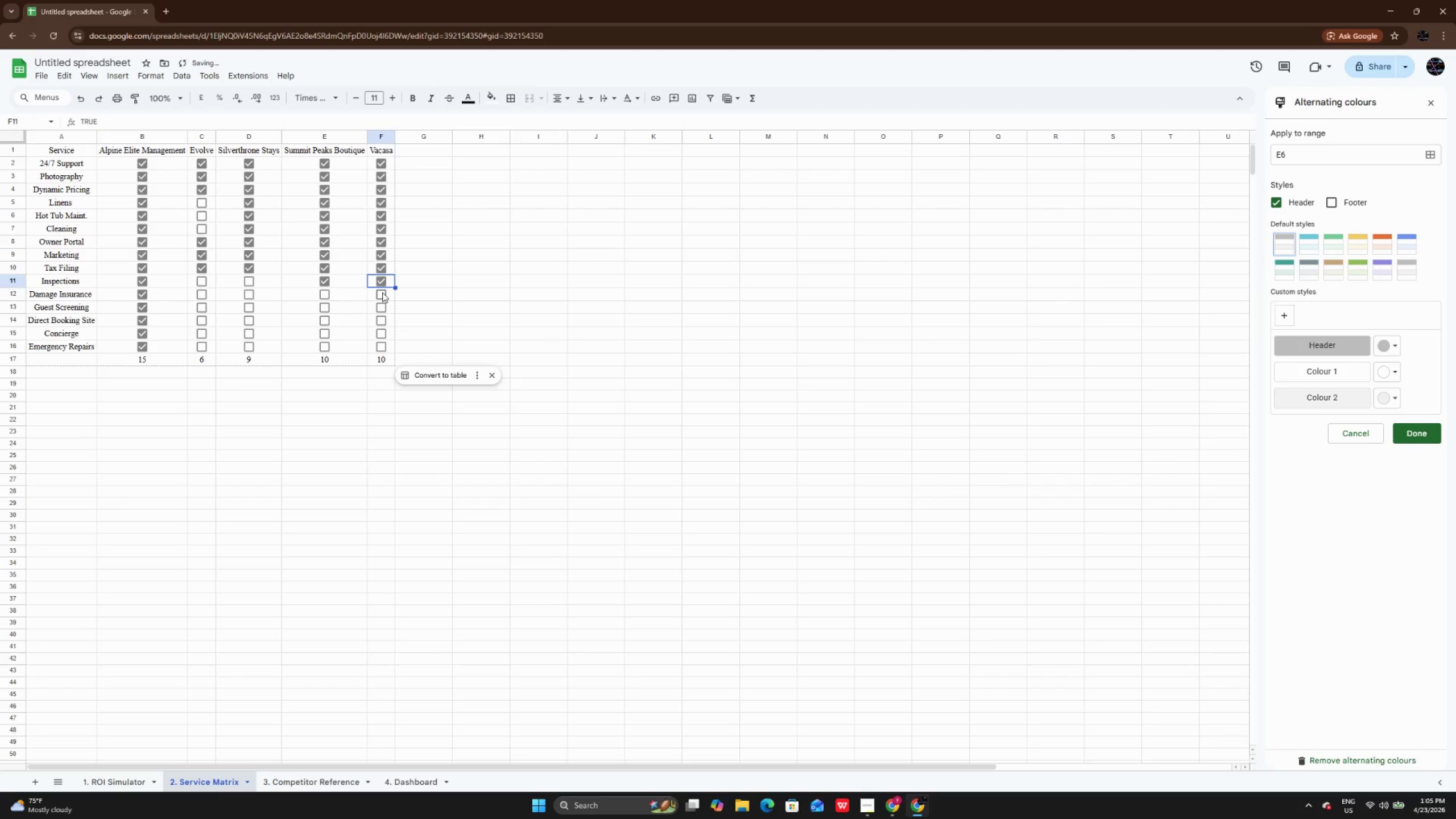 
left_click([382, 292])
 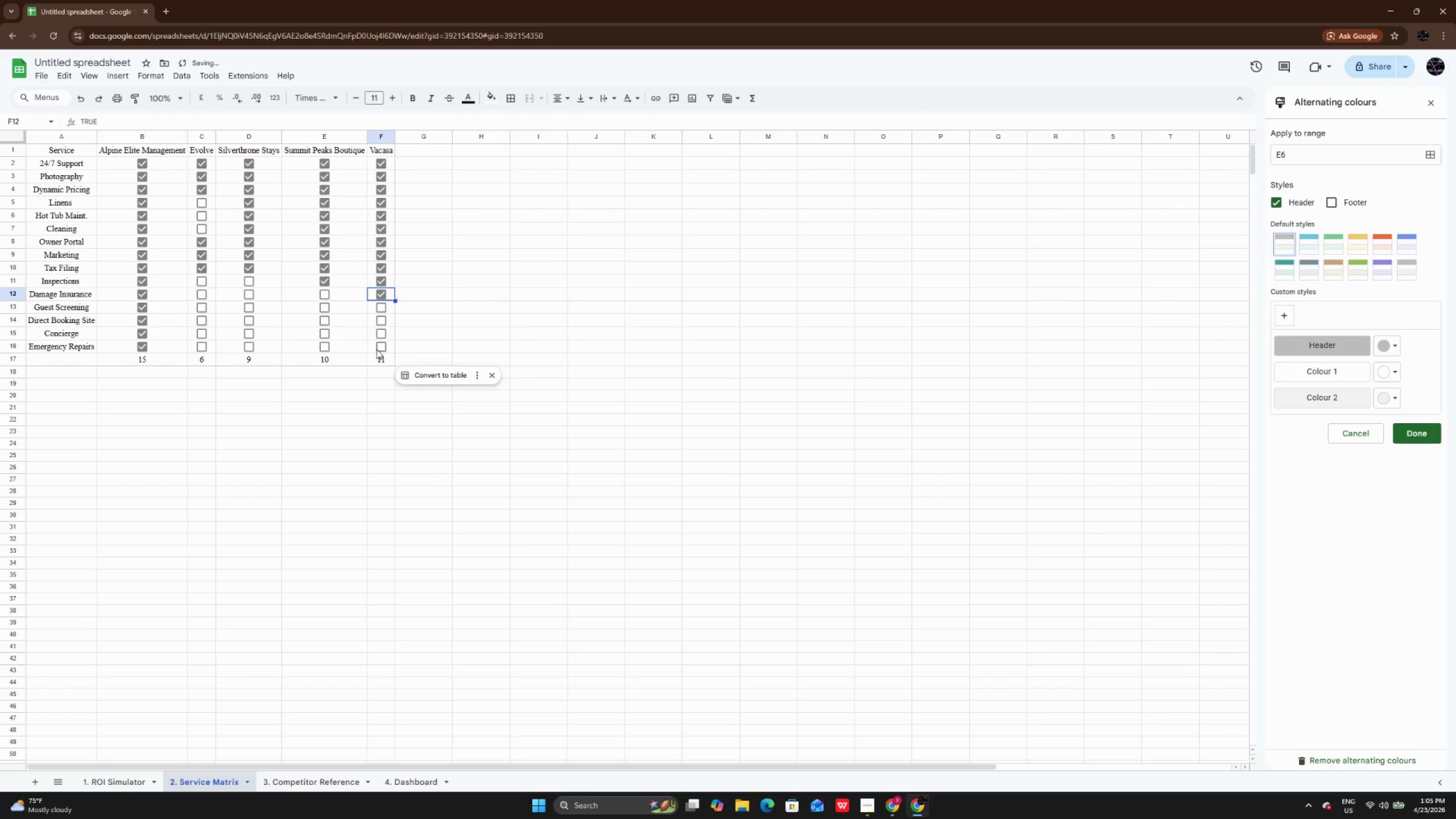 
left_click([378, 348])
 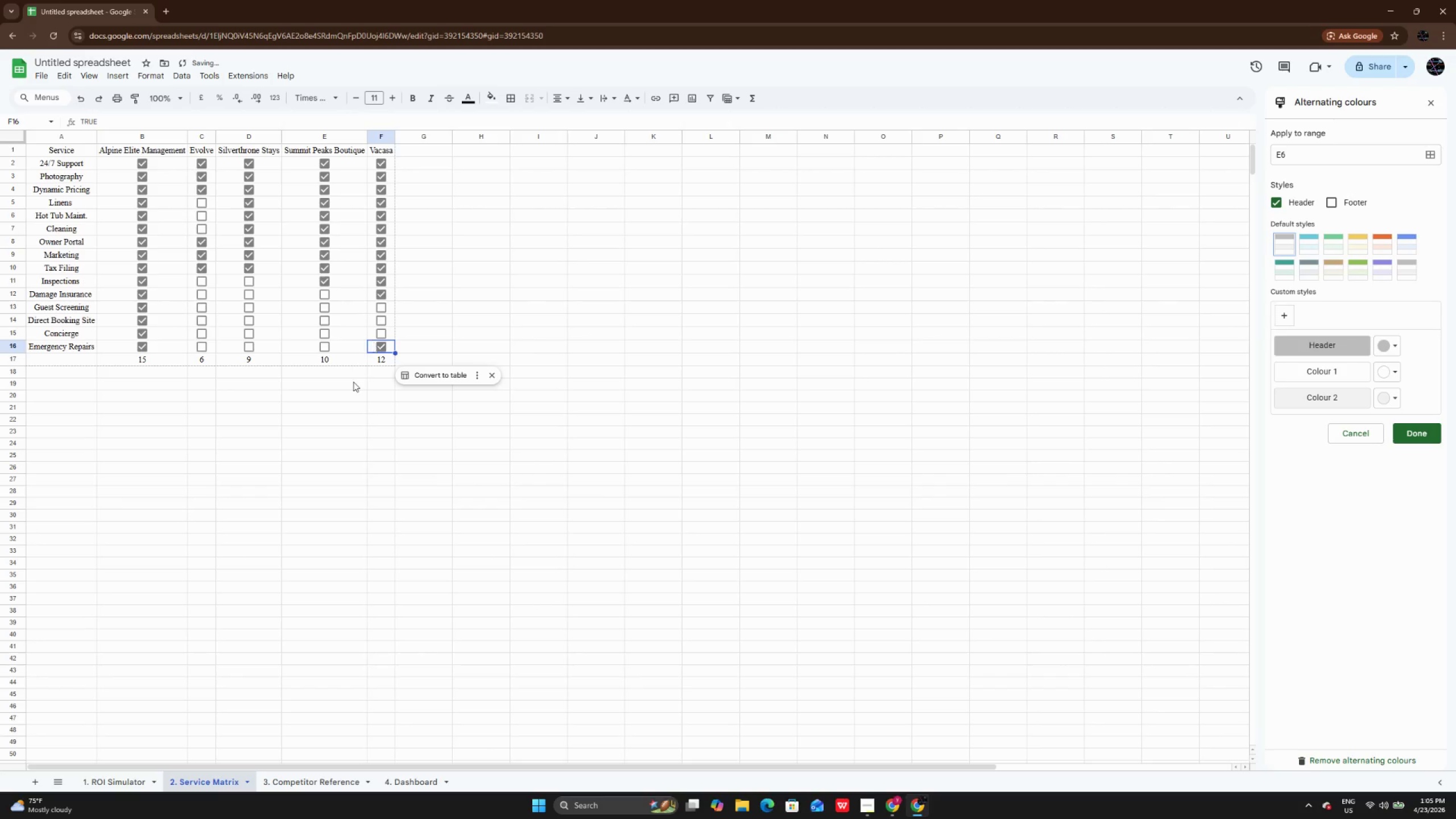 
left_click([353, 386])
 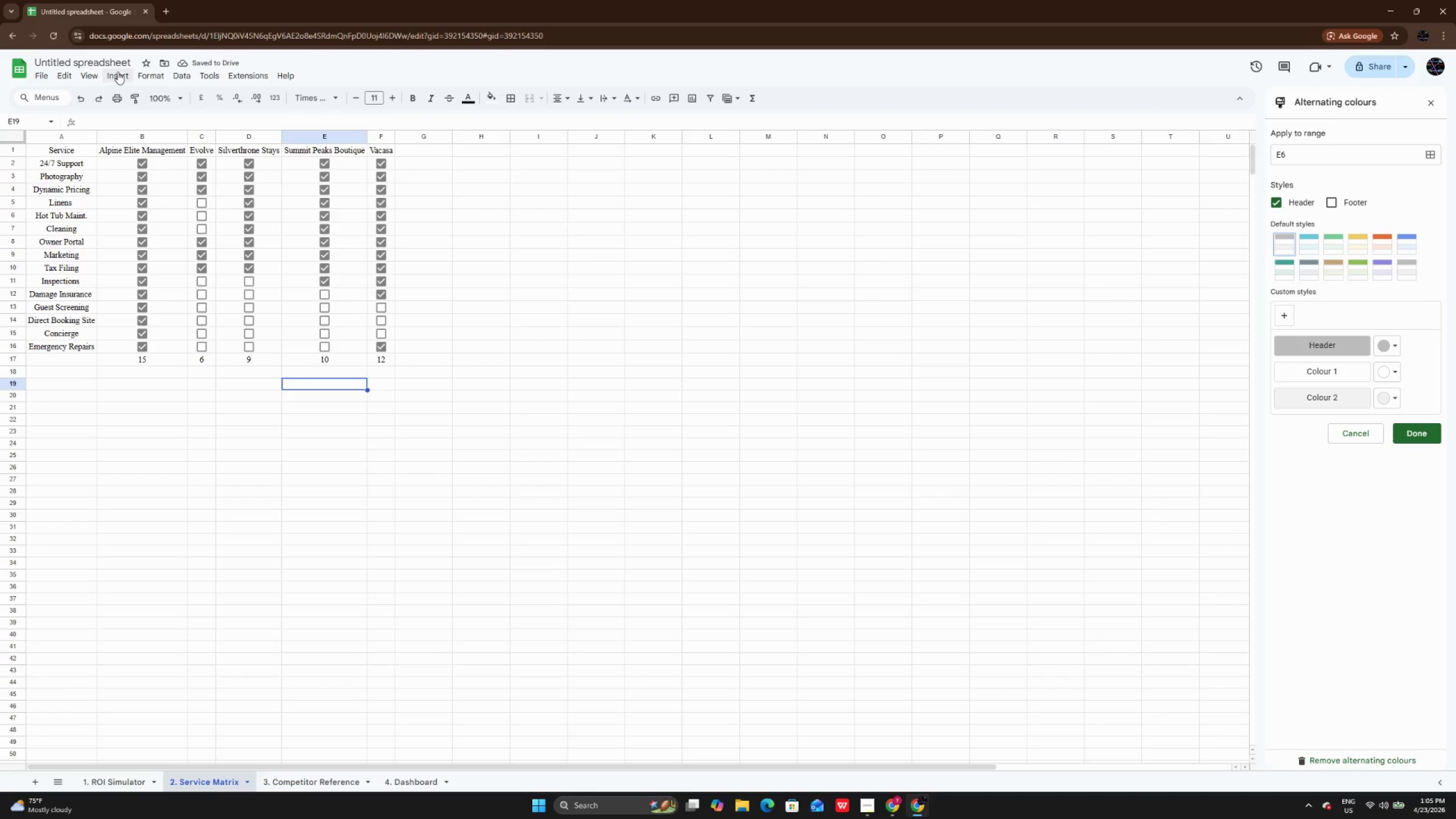 
left_click([151, 78])
 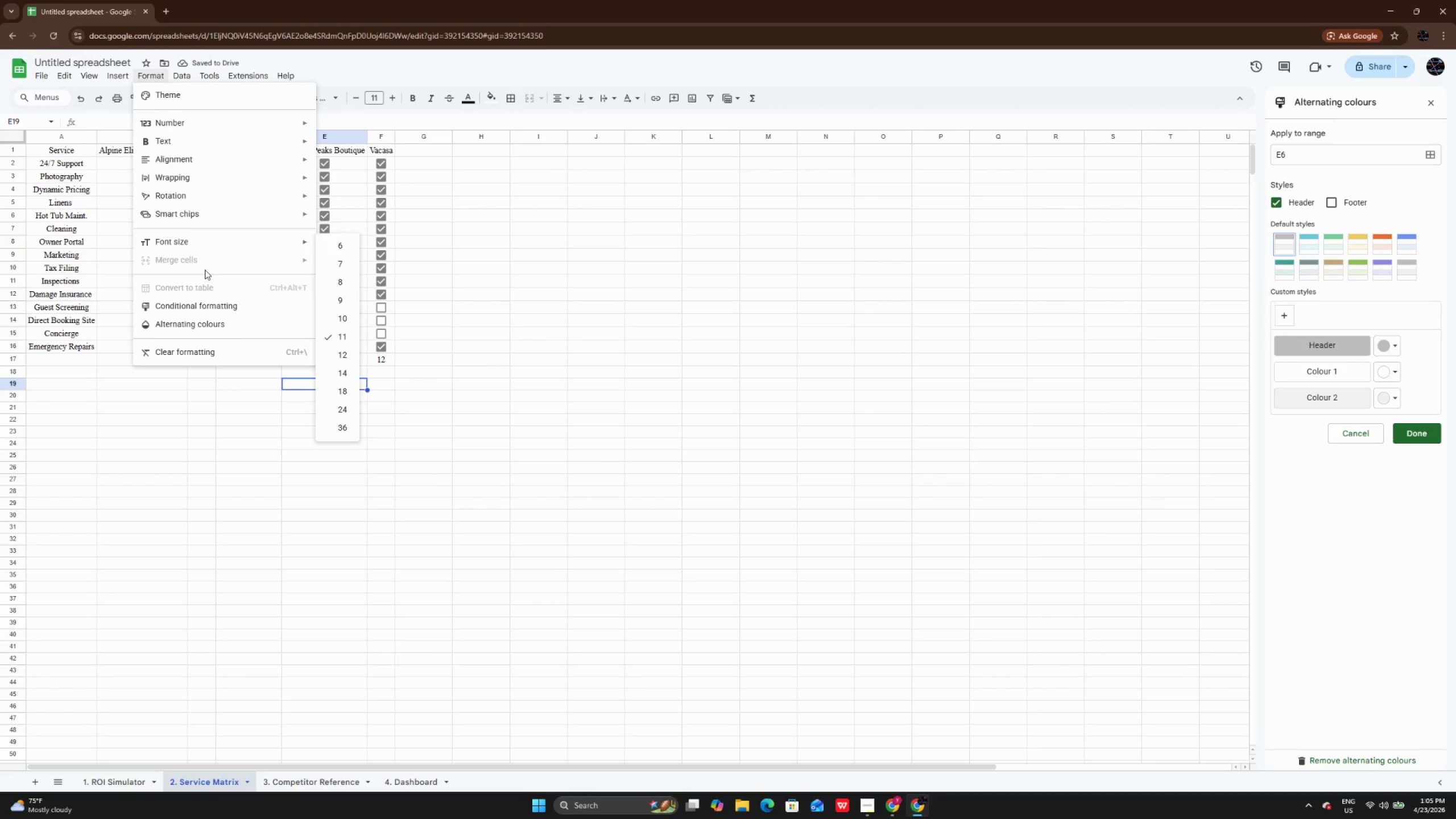 
left_click([203, 329])
 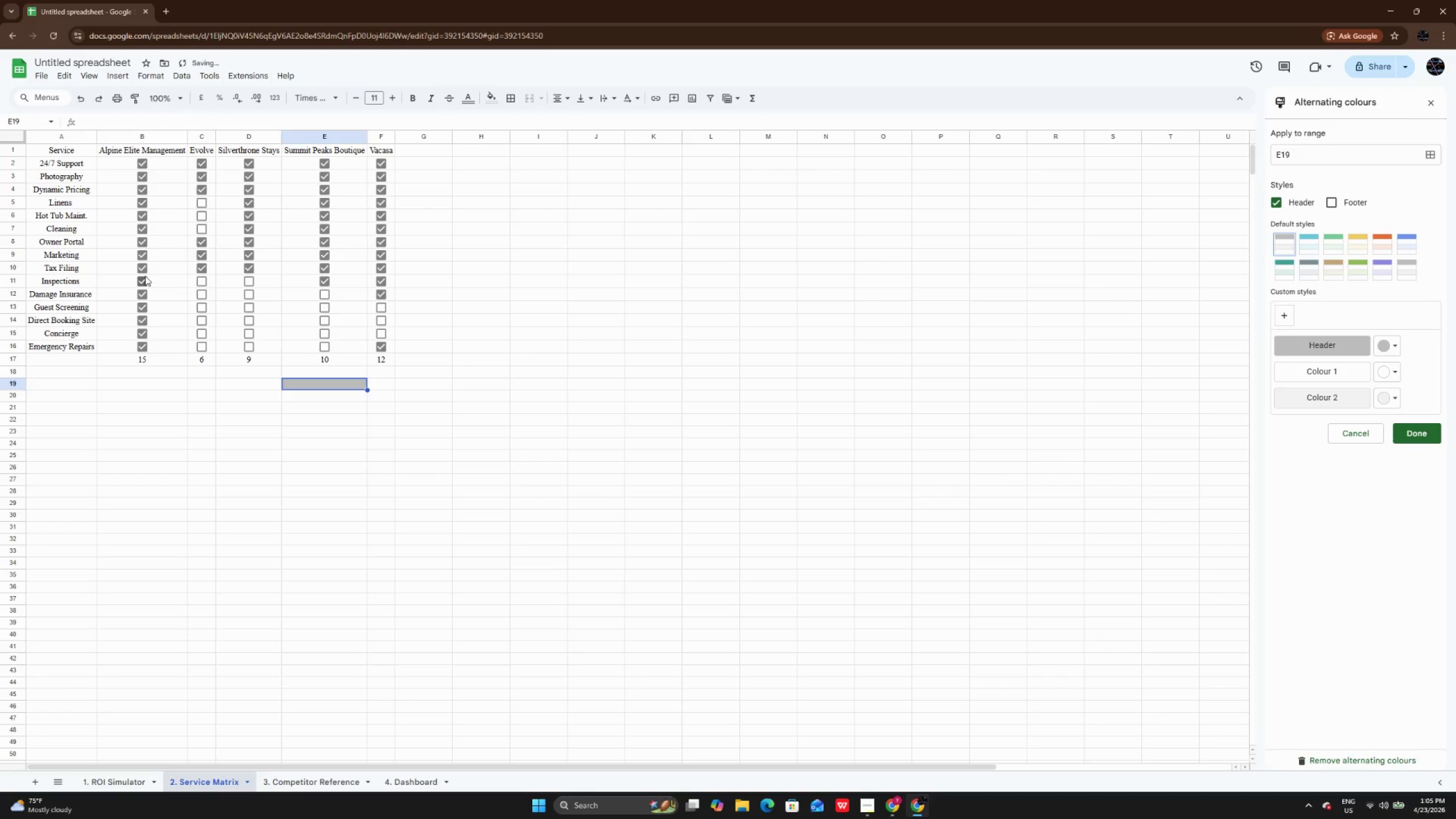 
key(Control+Z)
 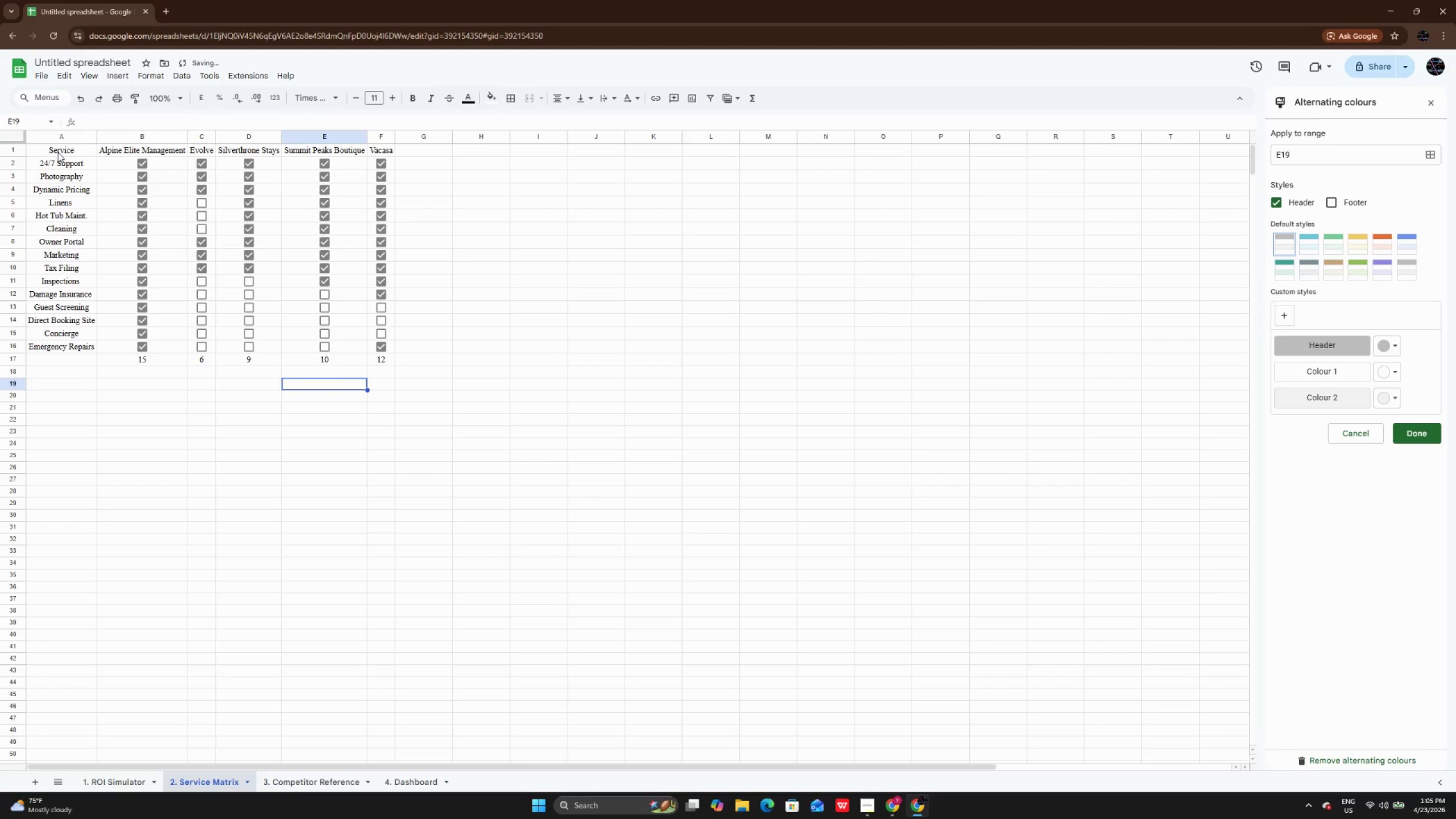 
left_click_drag(start_coordinate=[58, 152], to_coordinate=[374, 359])
 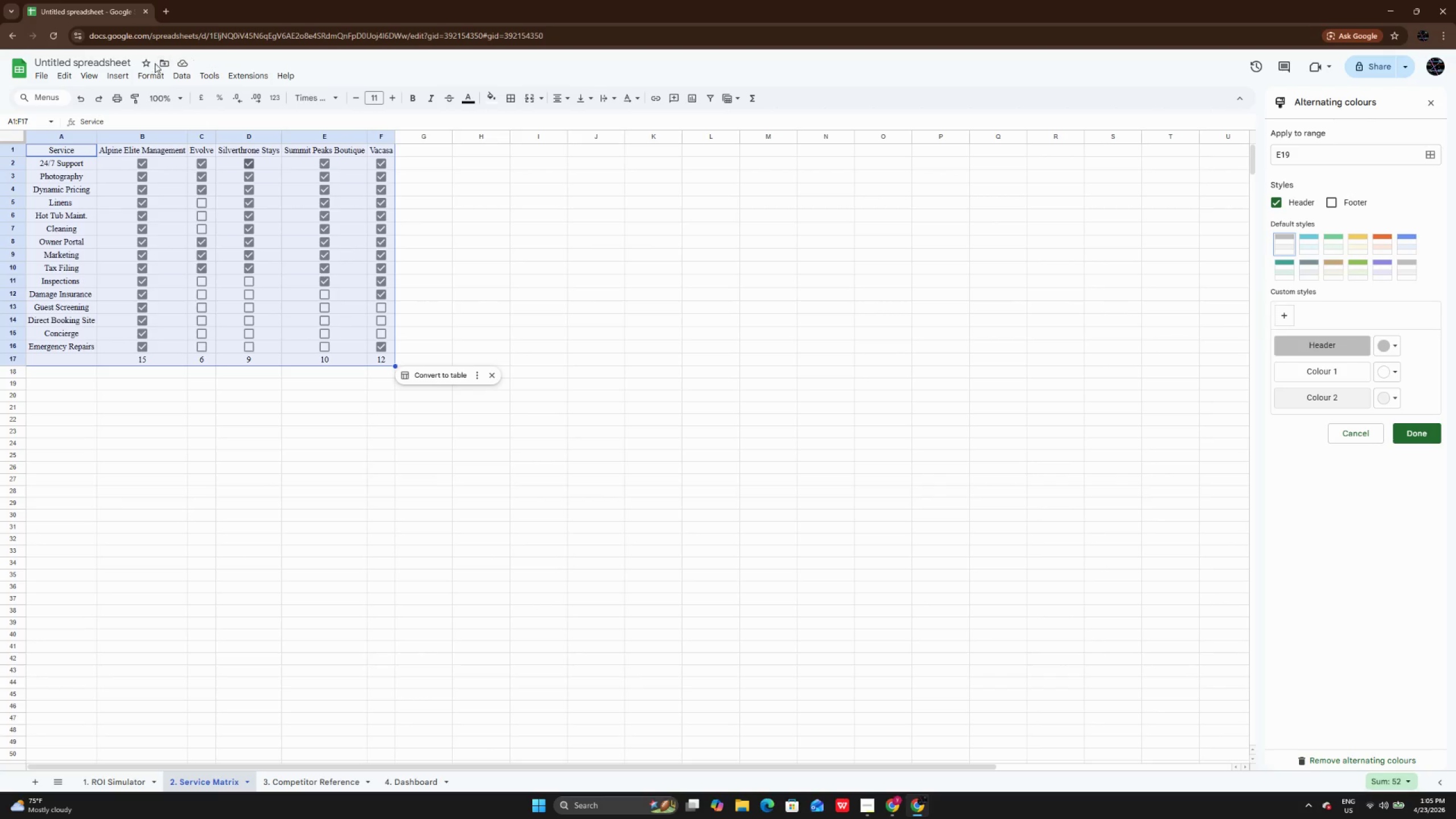 
left_click([154, 69])
 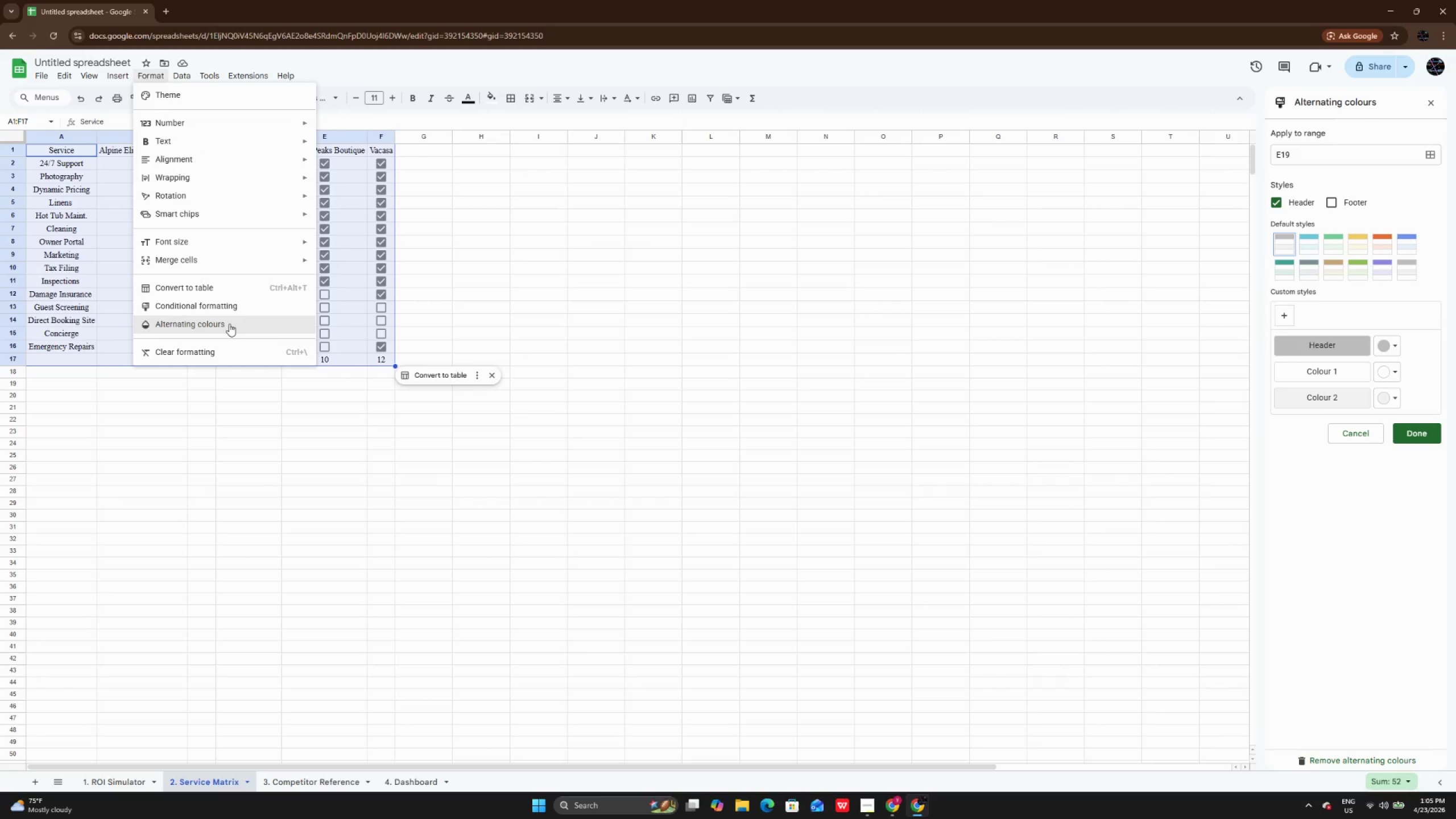 
left_click([229, 324])
 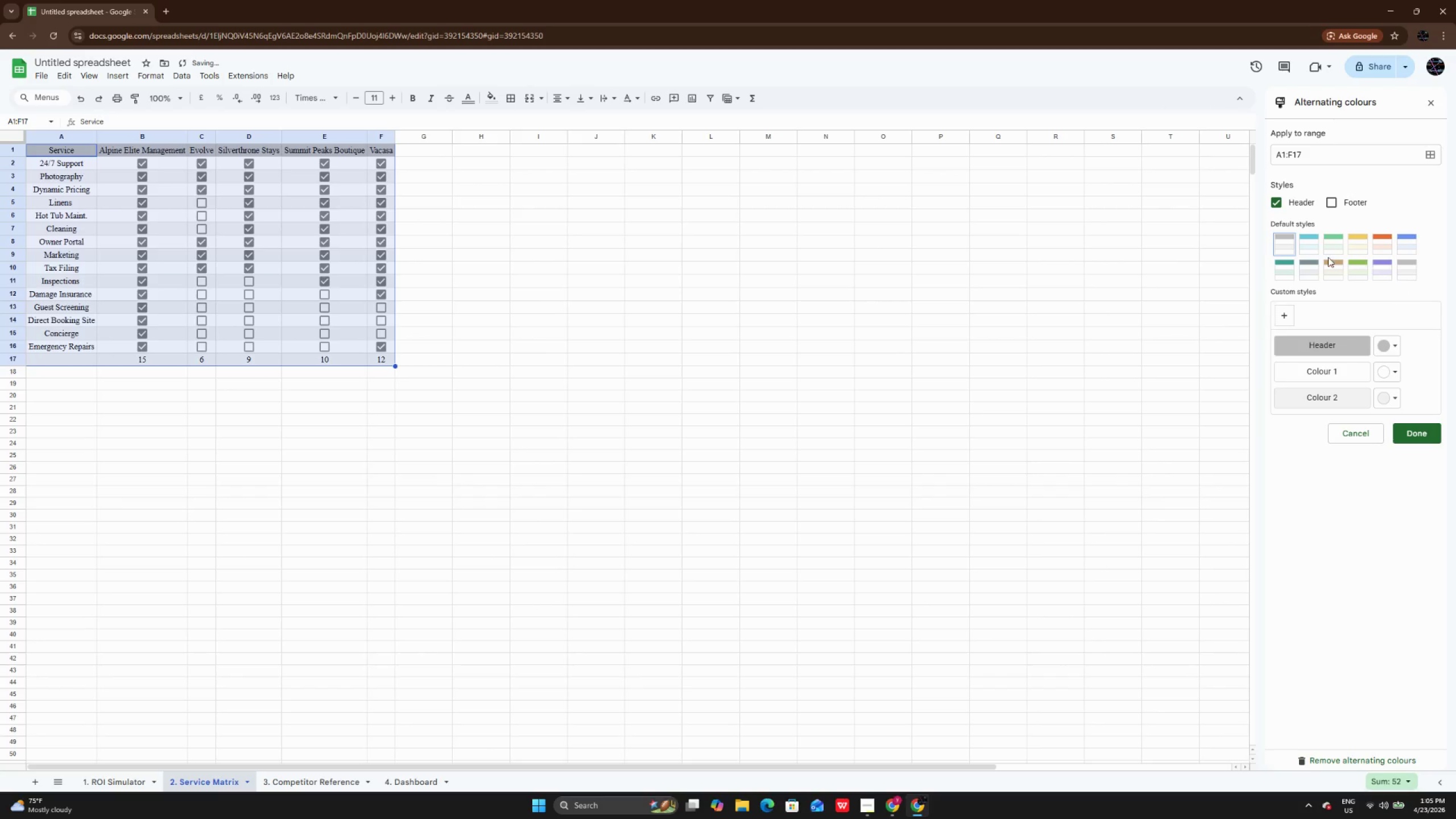 
left_click([1358, 272])
 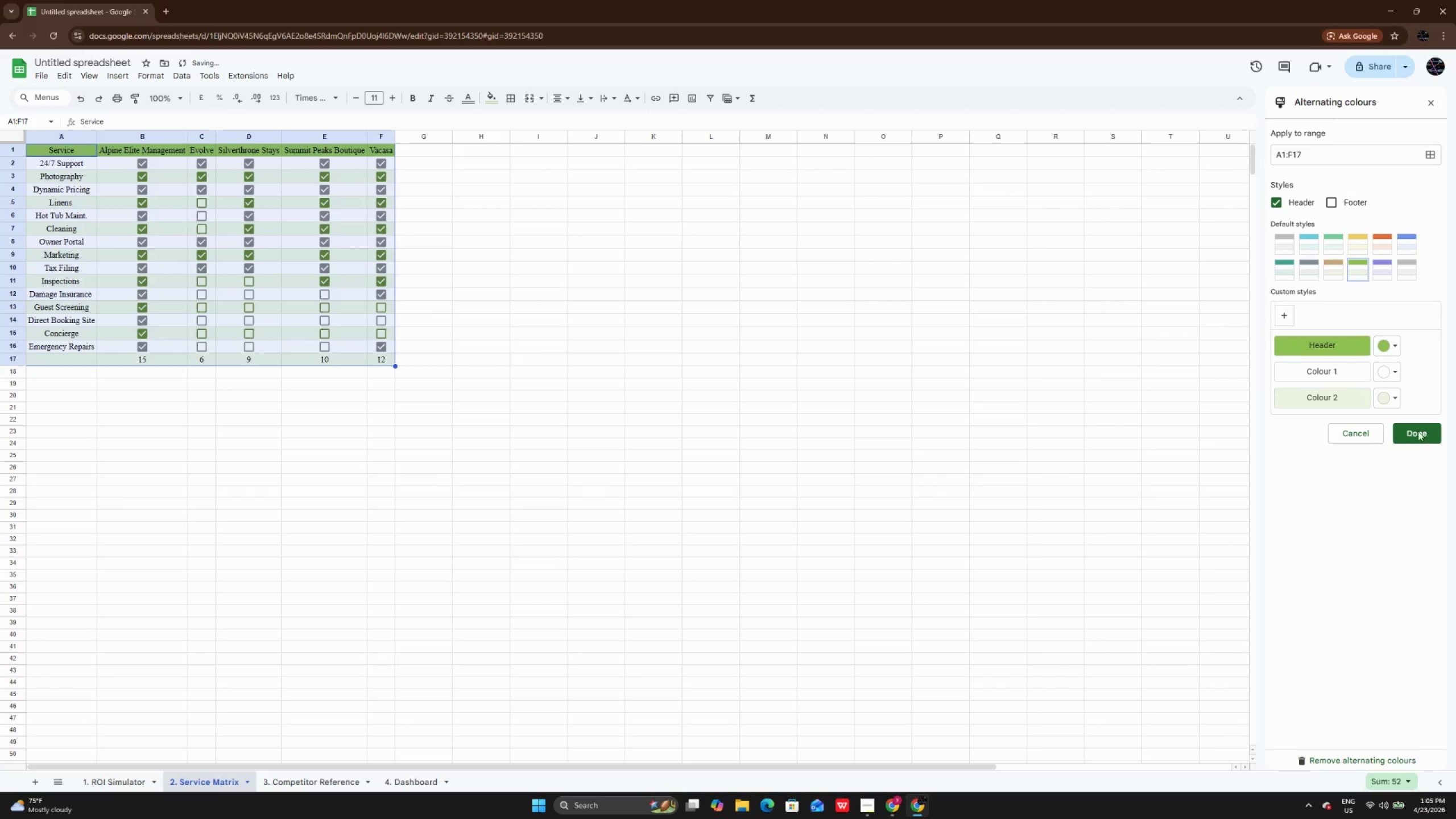 
left_click([1416, 426])
 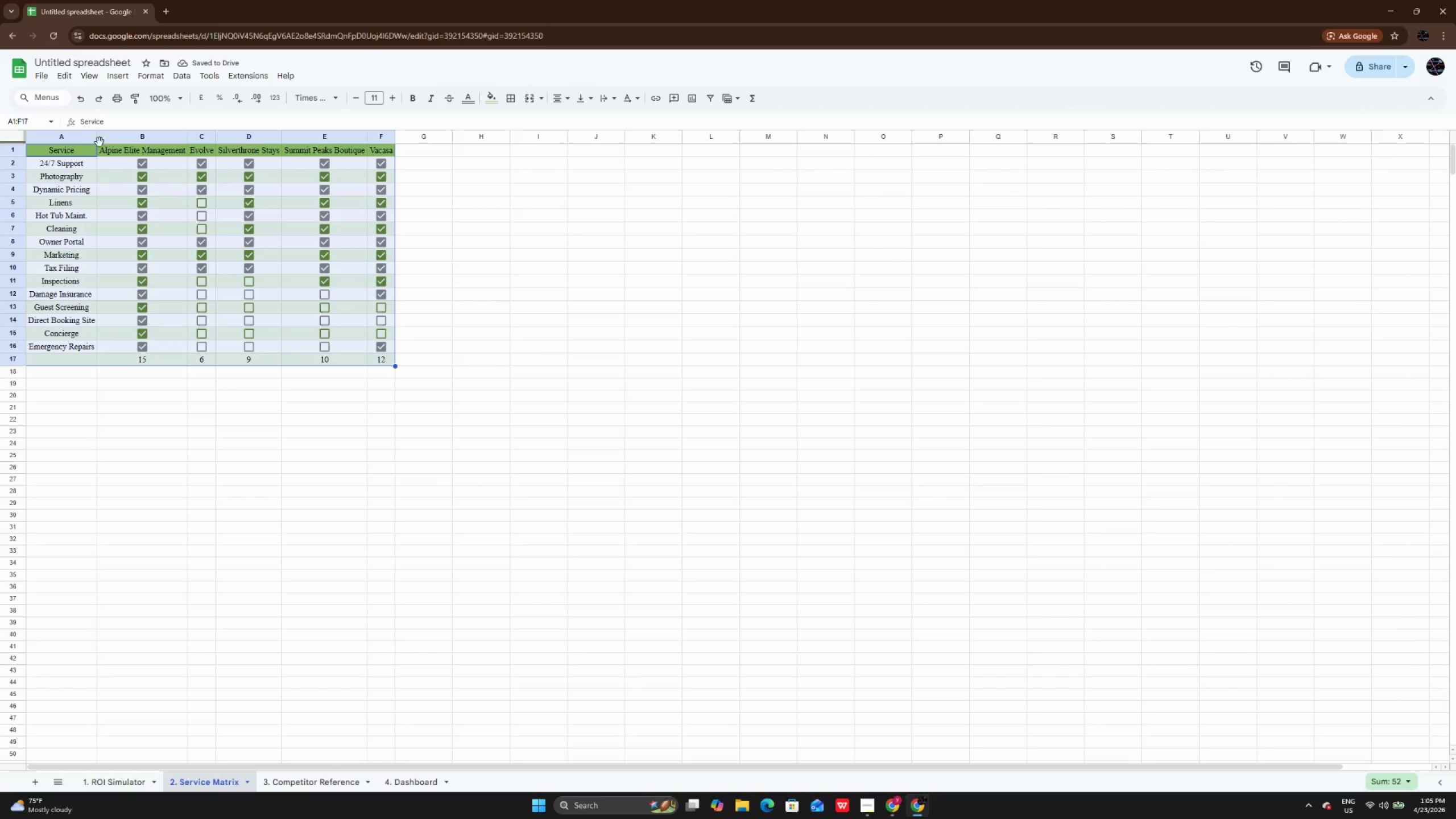 
double_click([99, 133])
 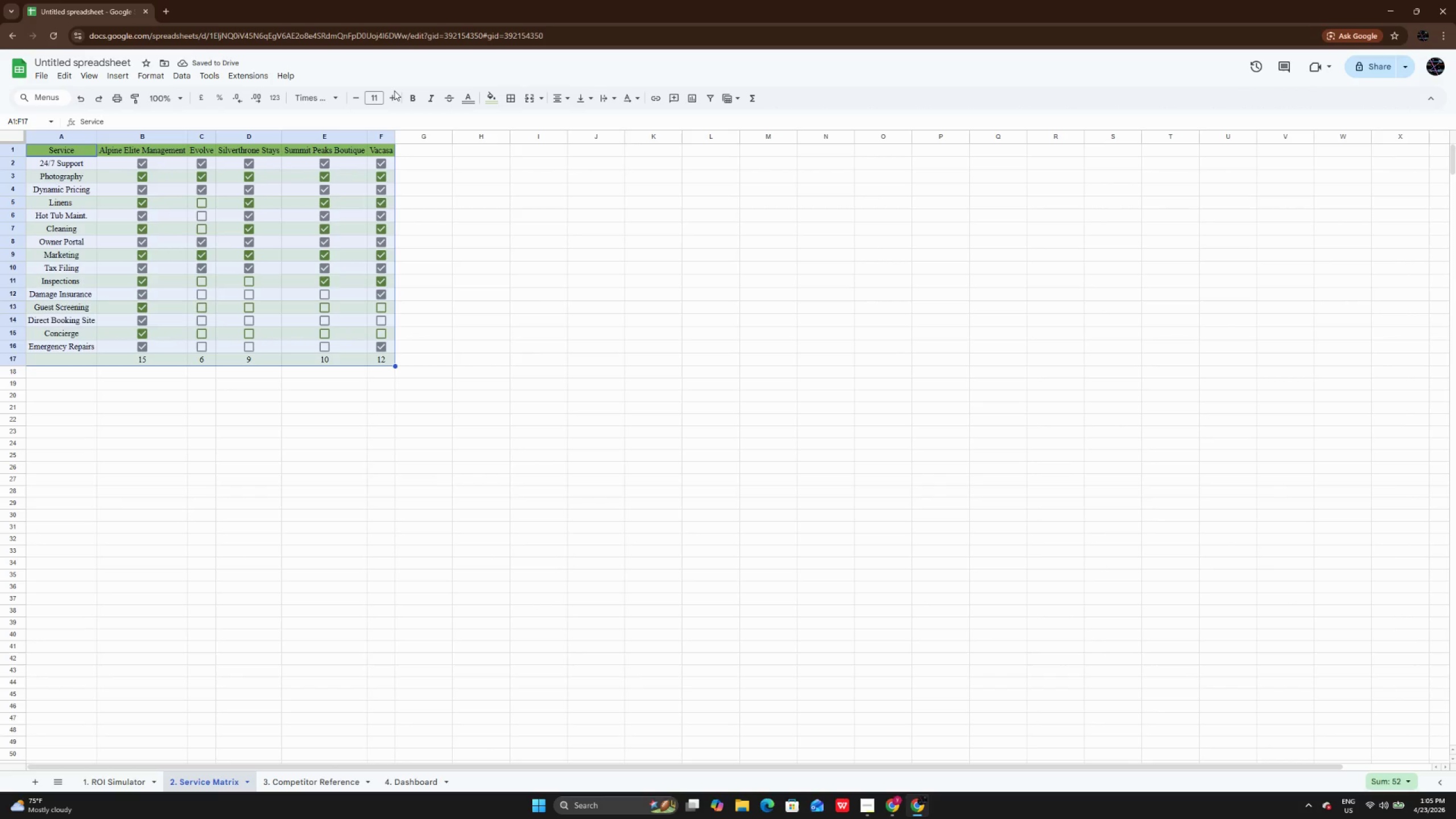 
double_click([392, 100])
 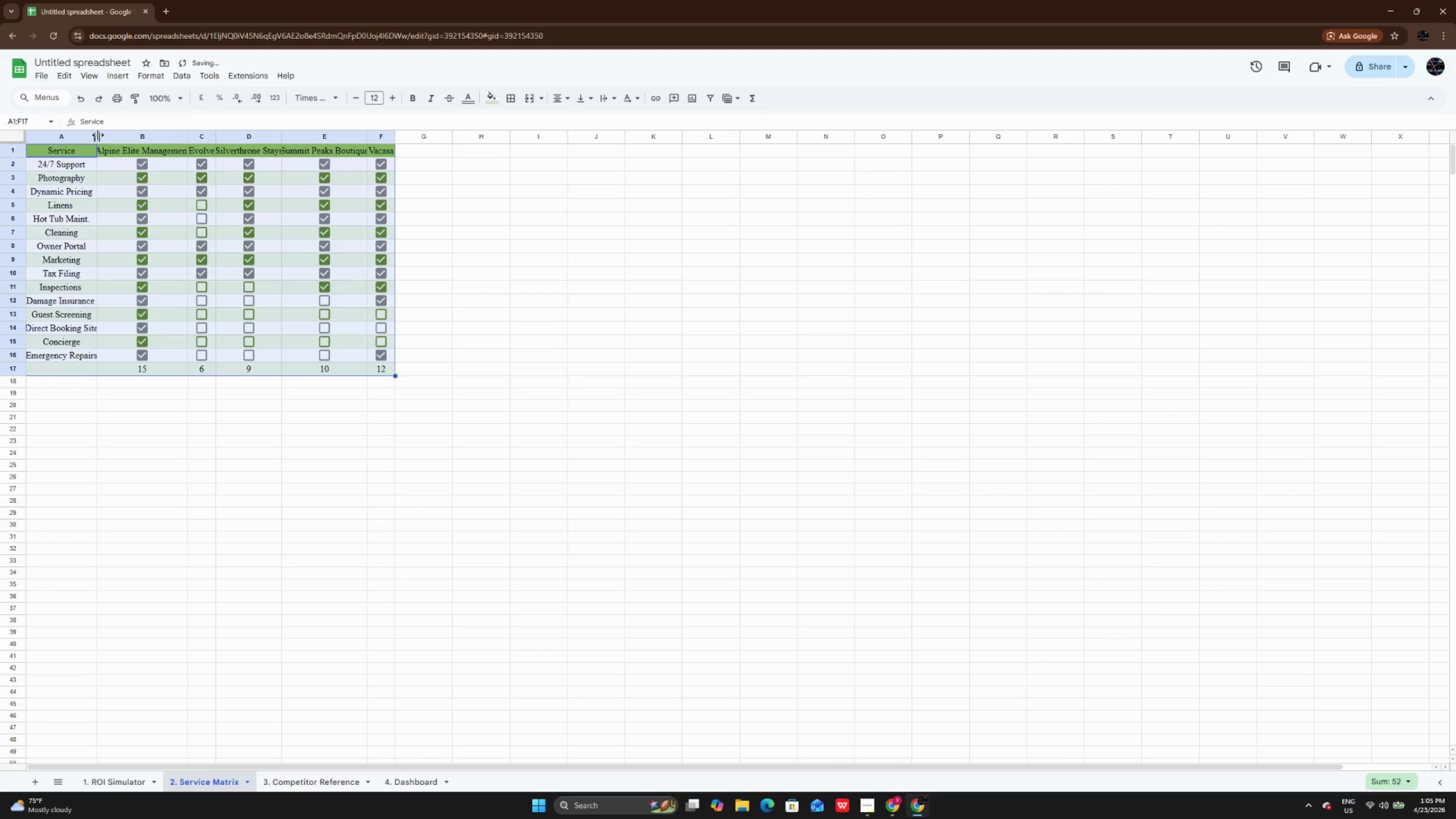 
double_click([94, 135])
 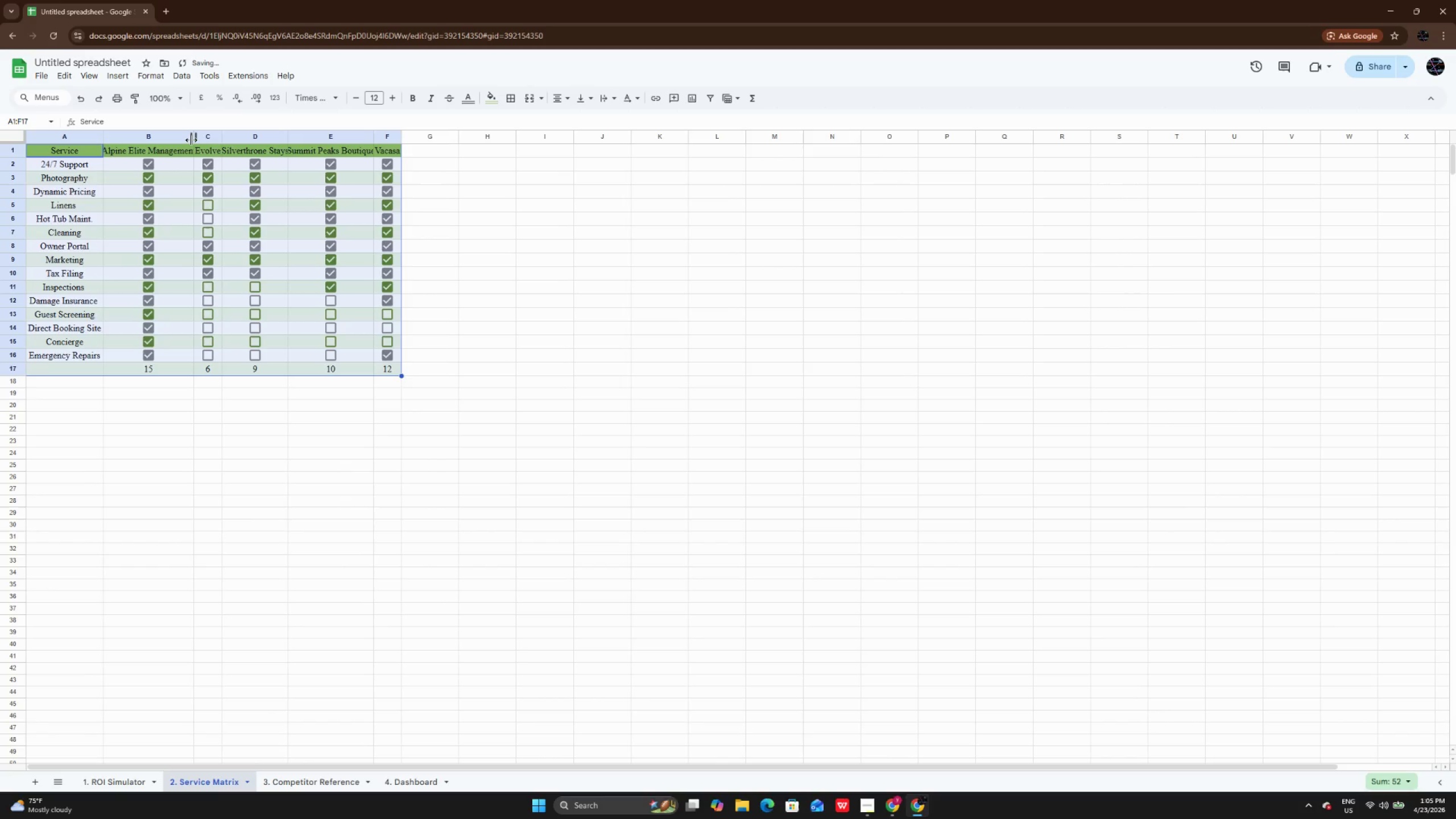 
double_click([191, 140])
 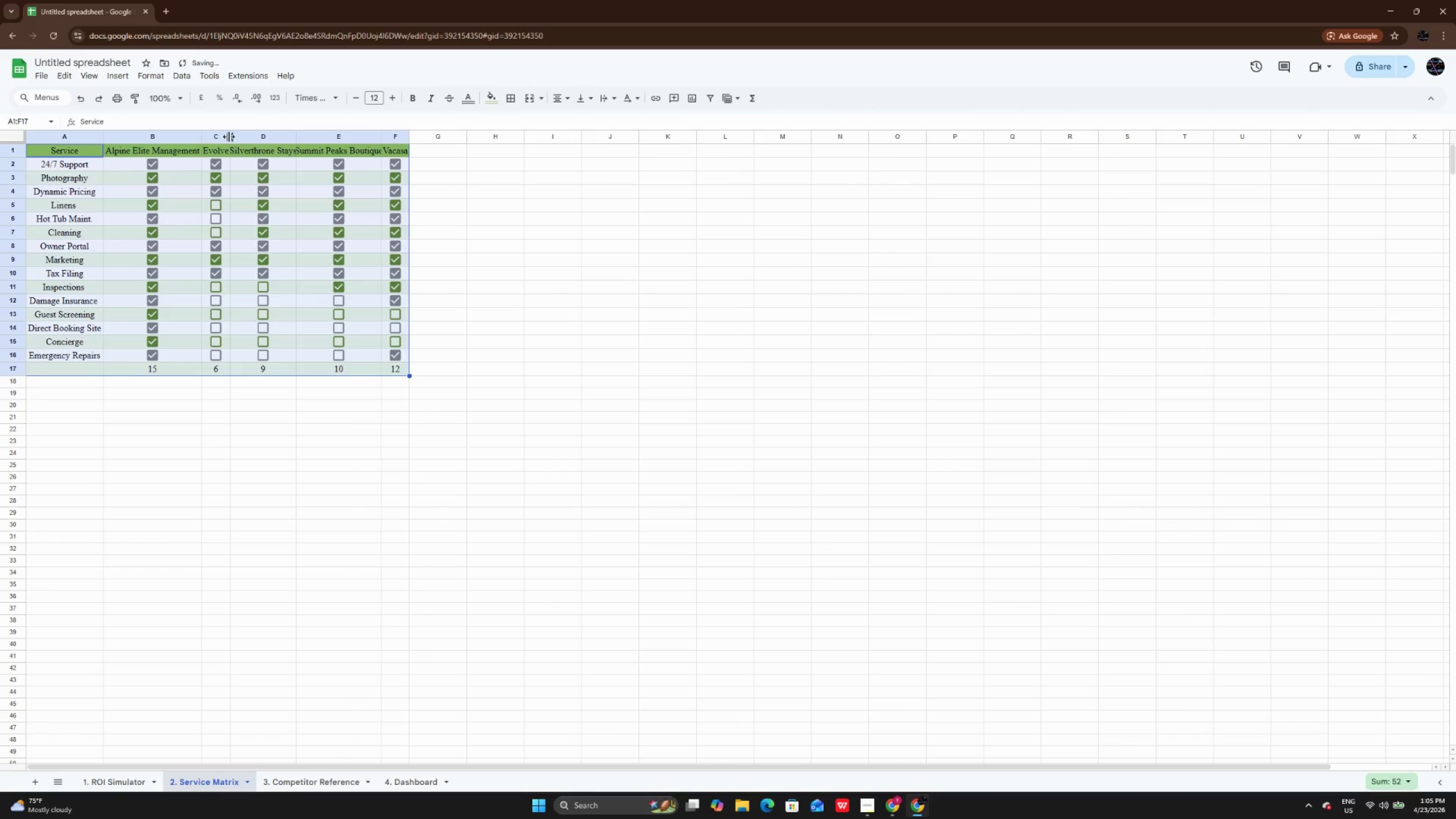 
double_click([229, 136])
 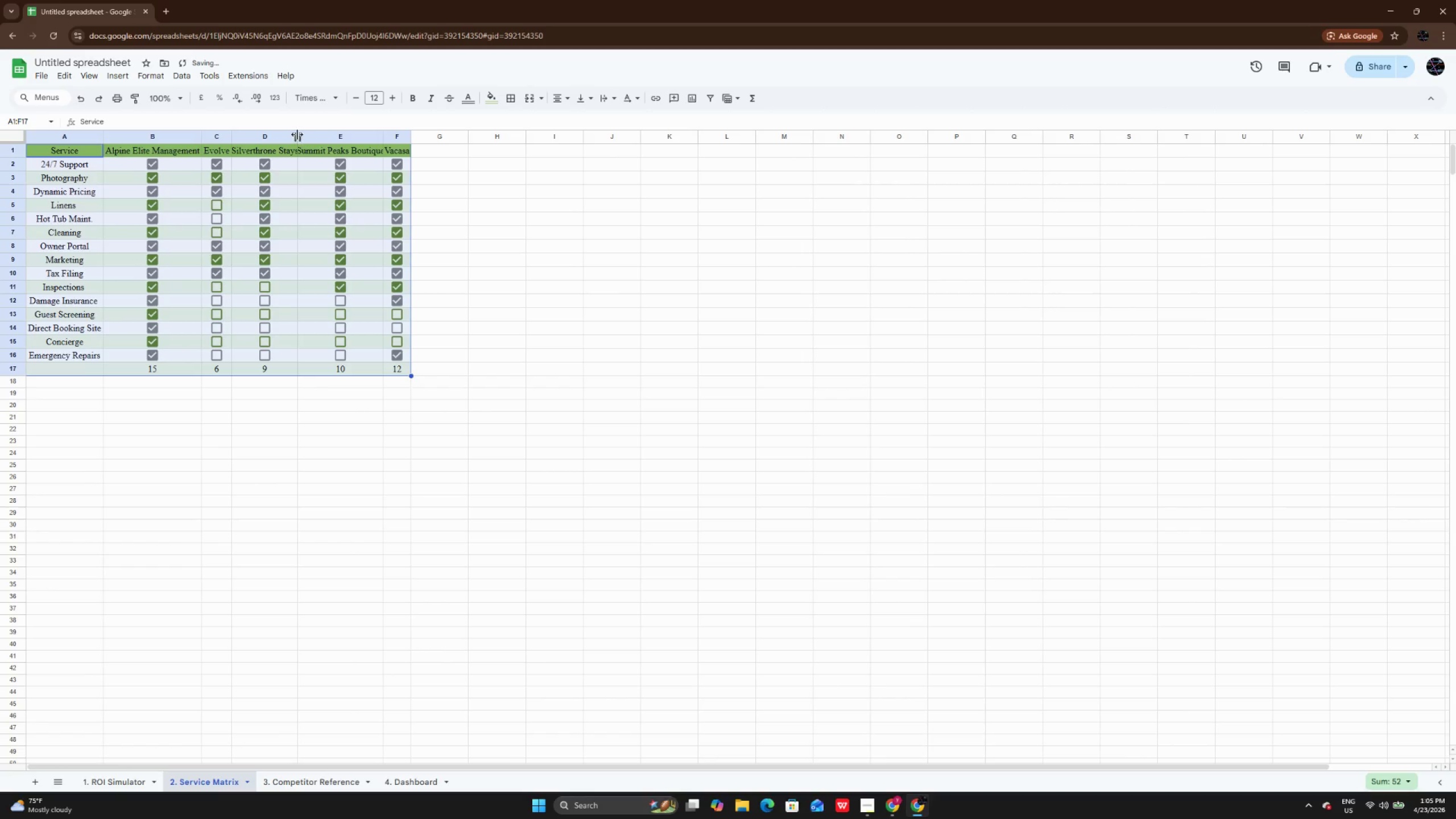 
double_click([297, 134])
 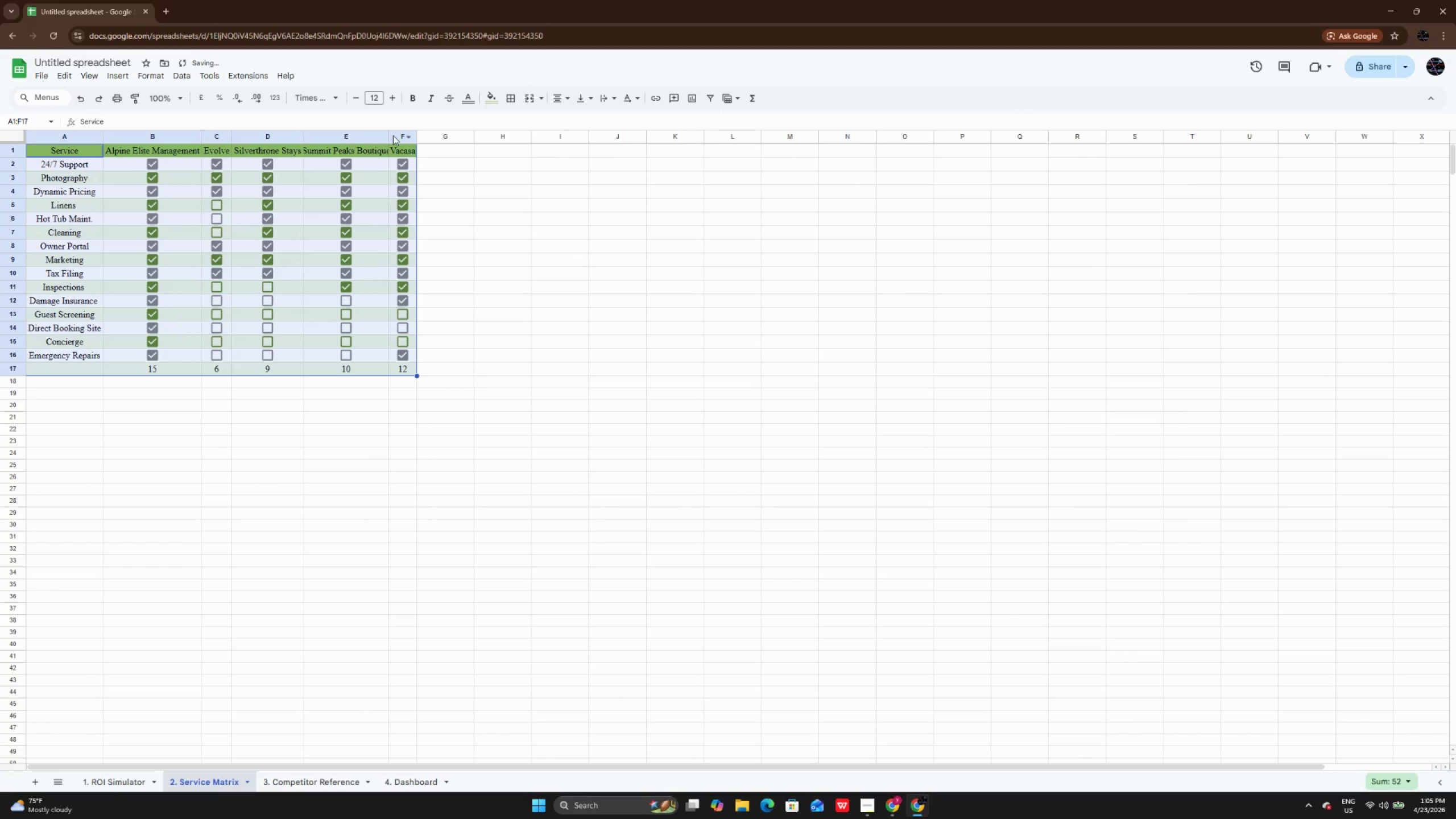 
double_click([388, 135])
 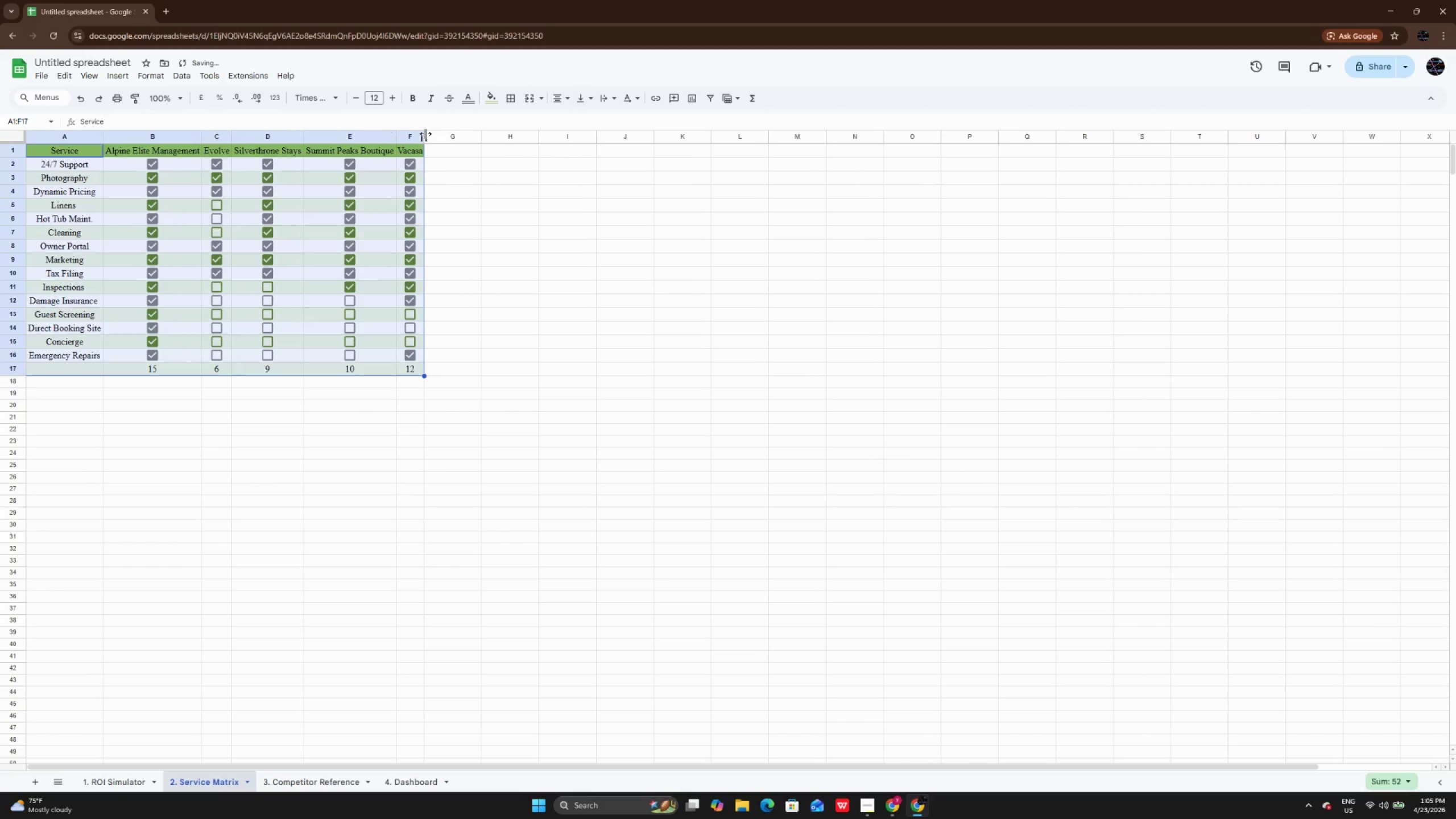 
double_click([425, 134])
 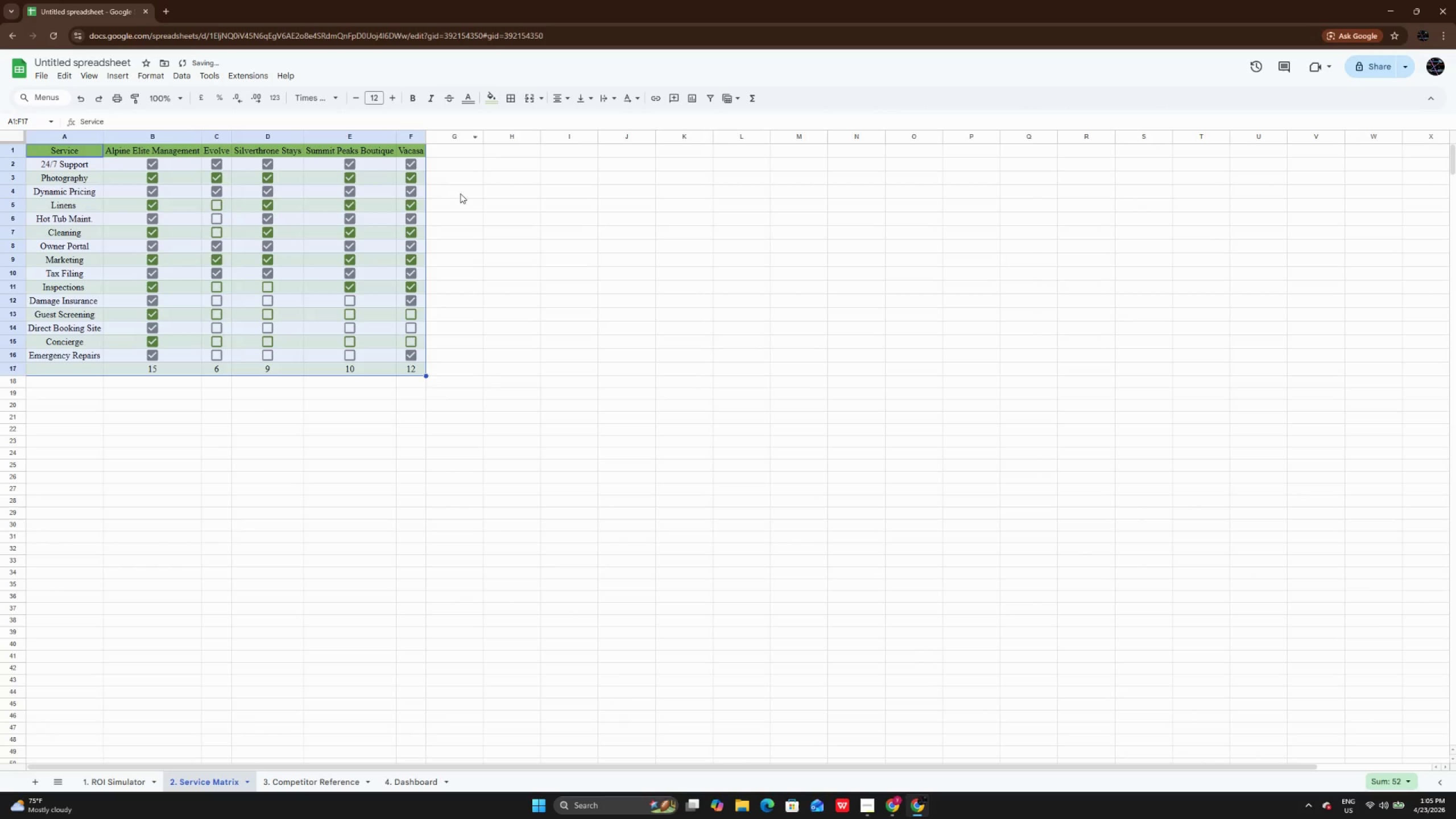 
left_click([461, 195])
 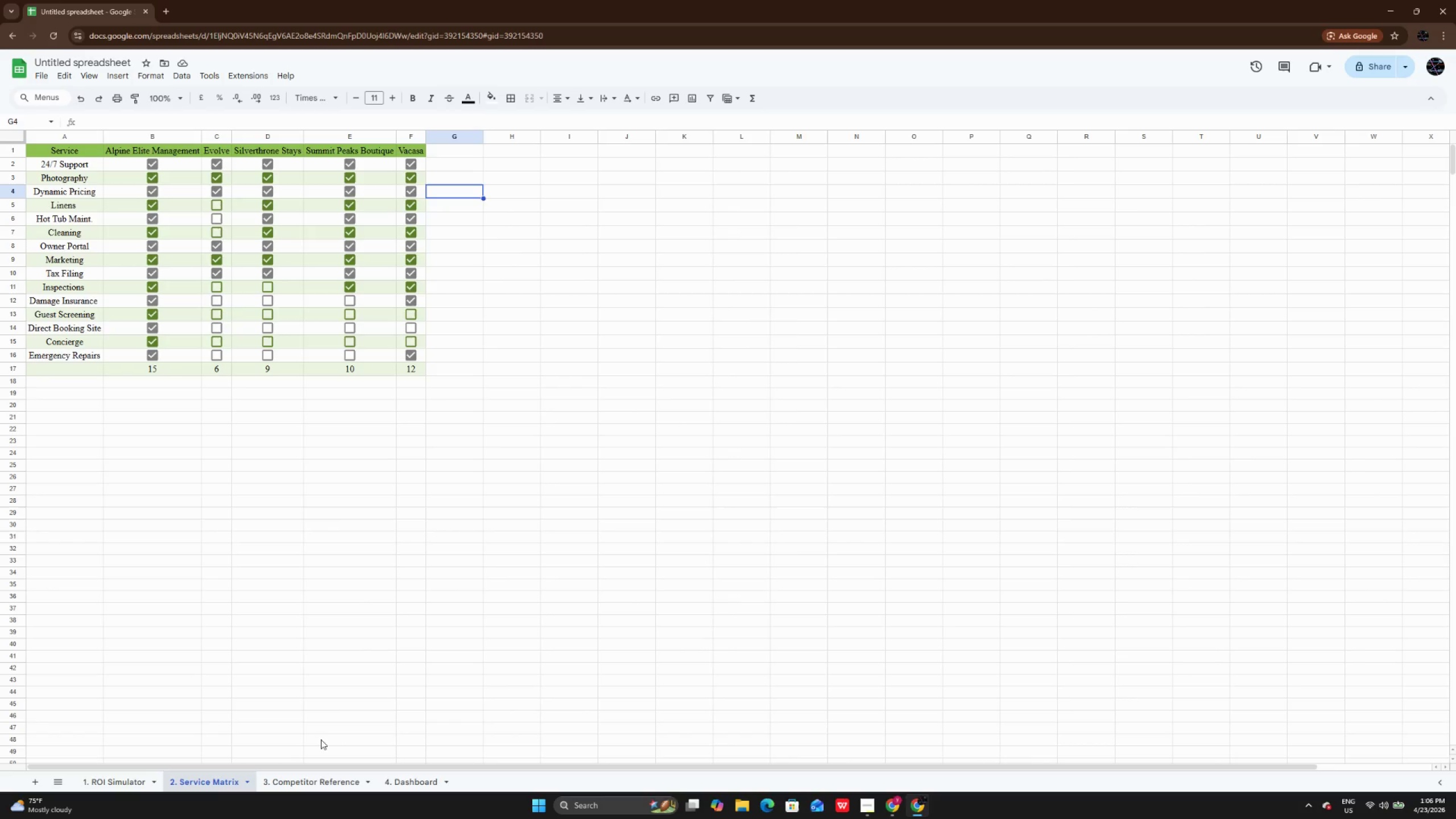 
wait(27.26)
 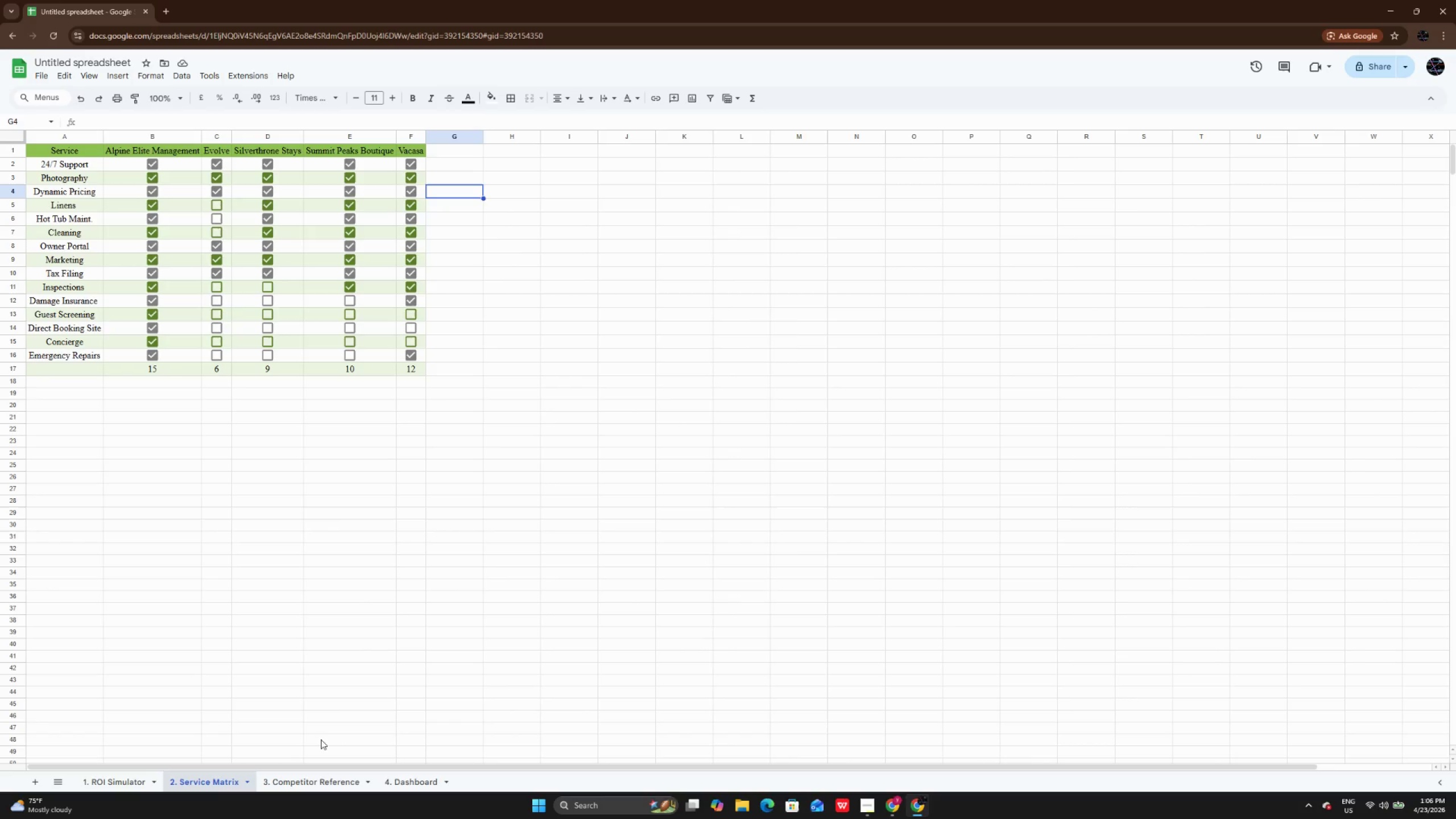 
left_click([111, 788])
 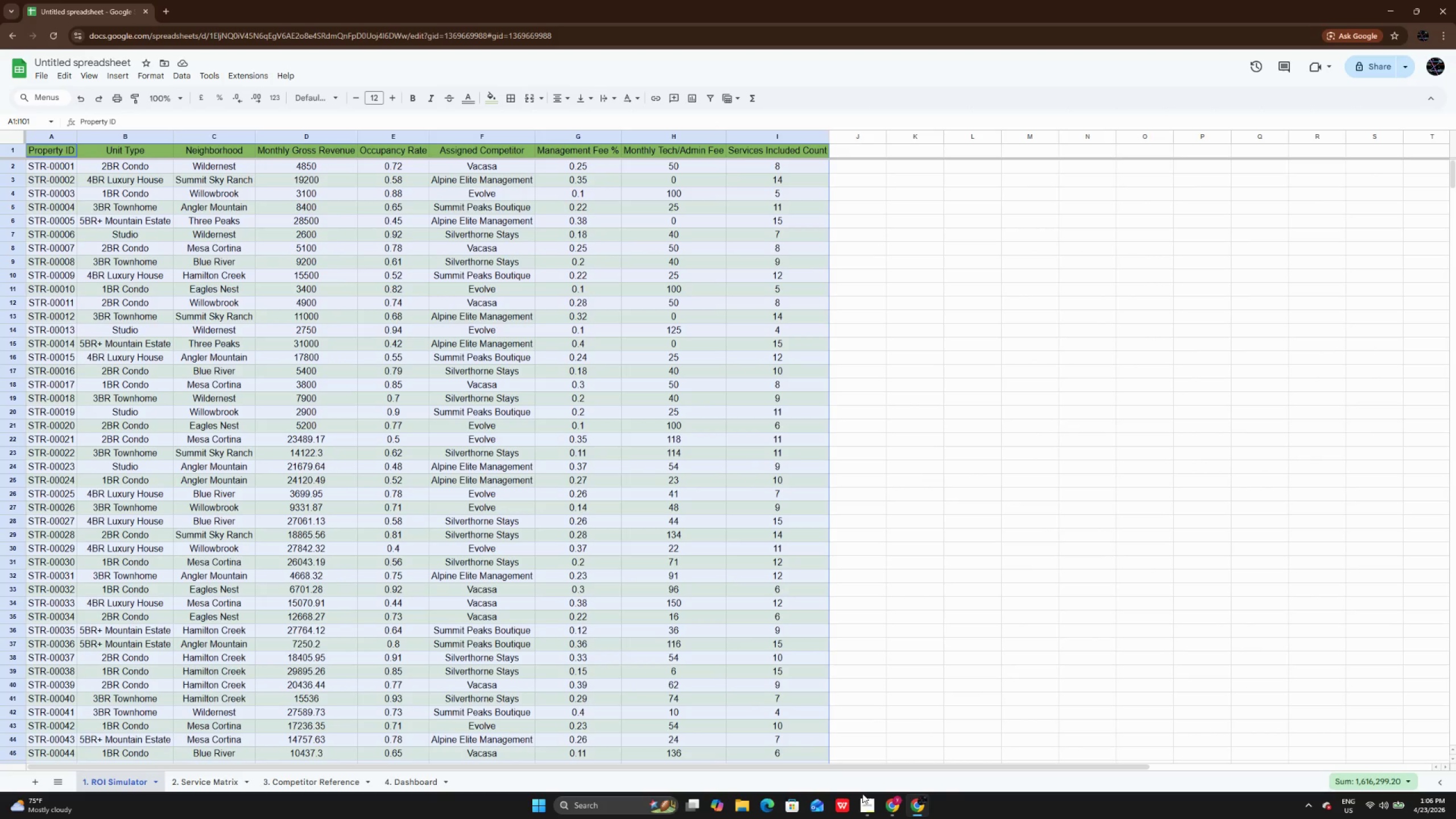 
left_click([862, 797])
 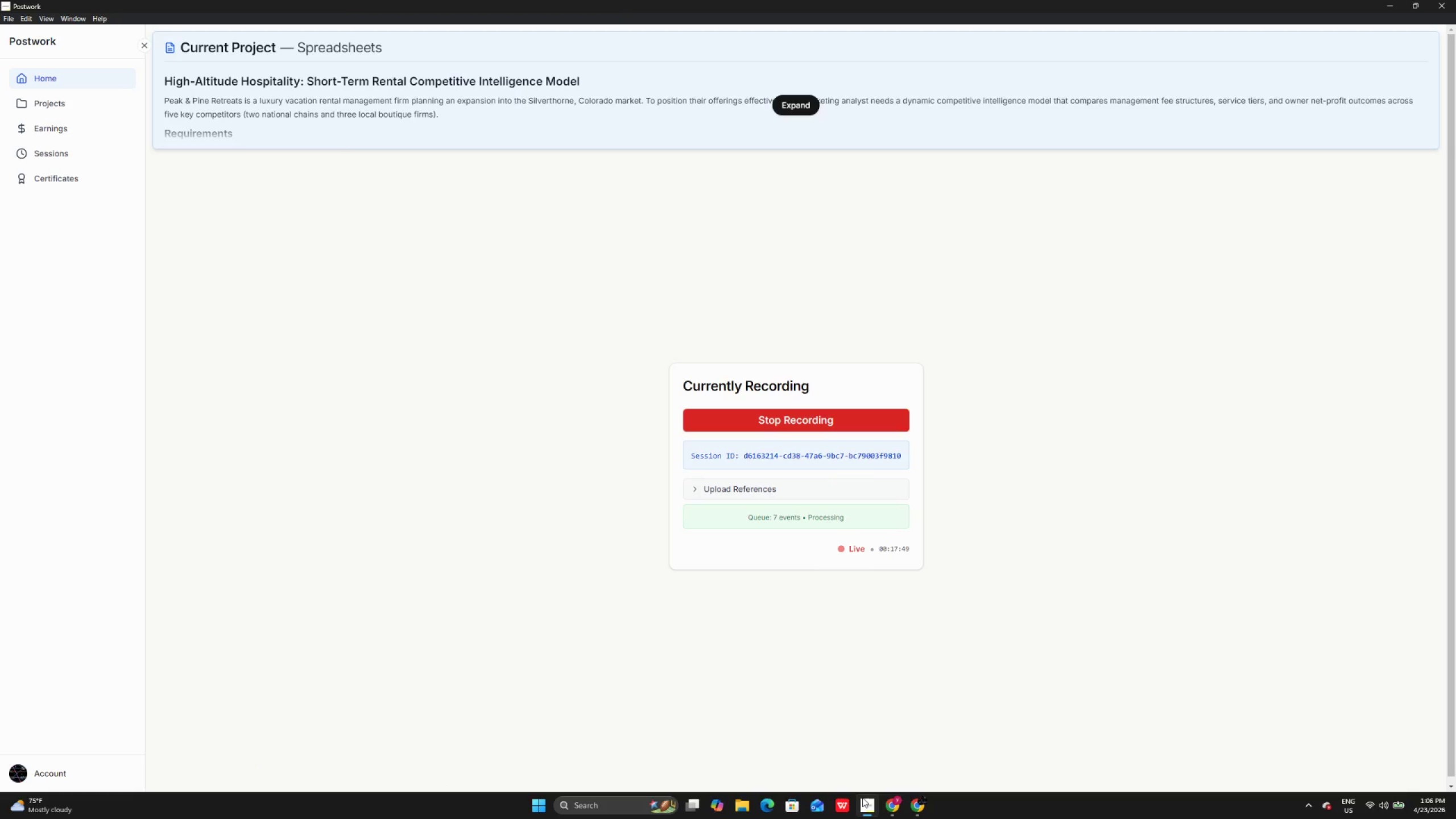 
left_click([862, 797])
 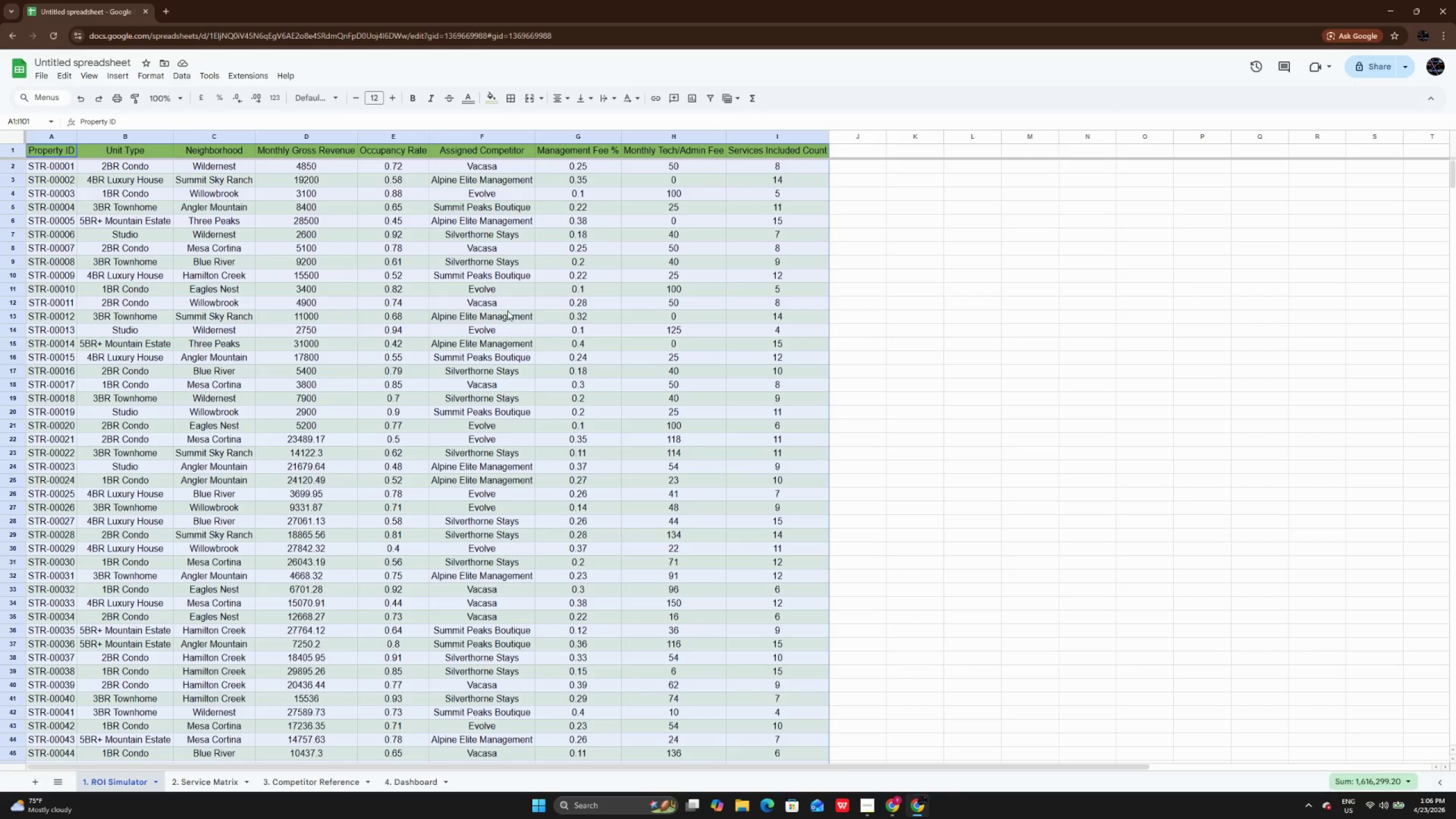 
left_click([519, 308])
 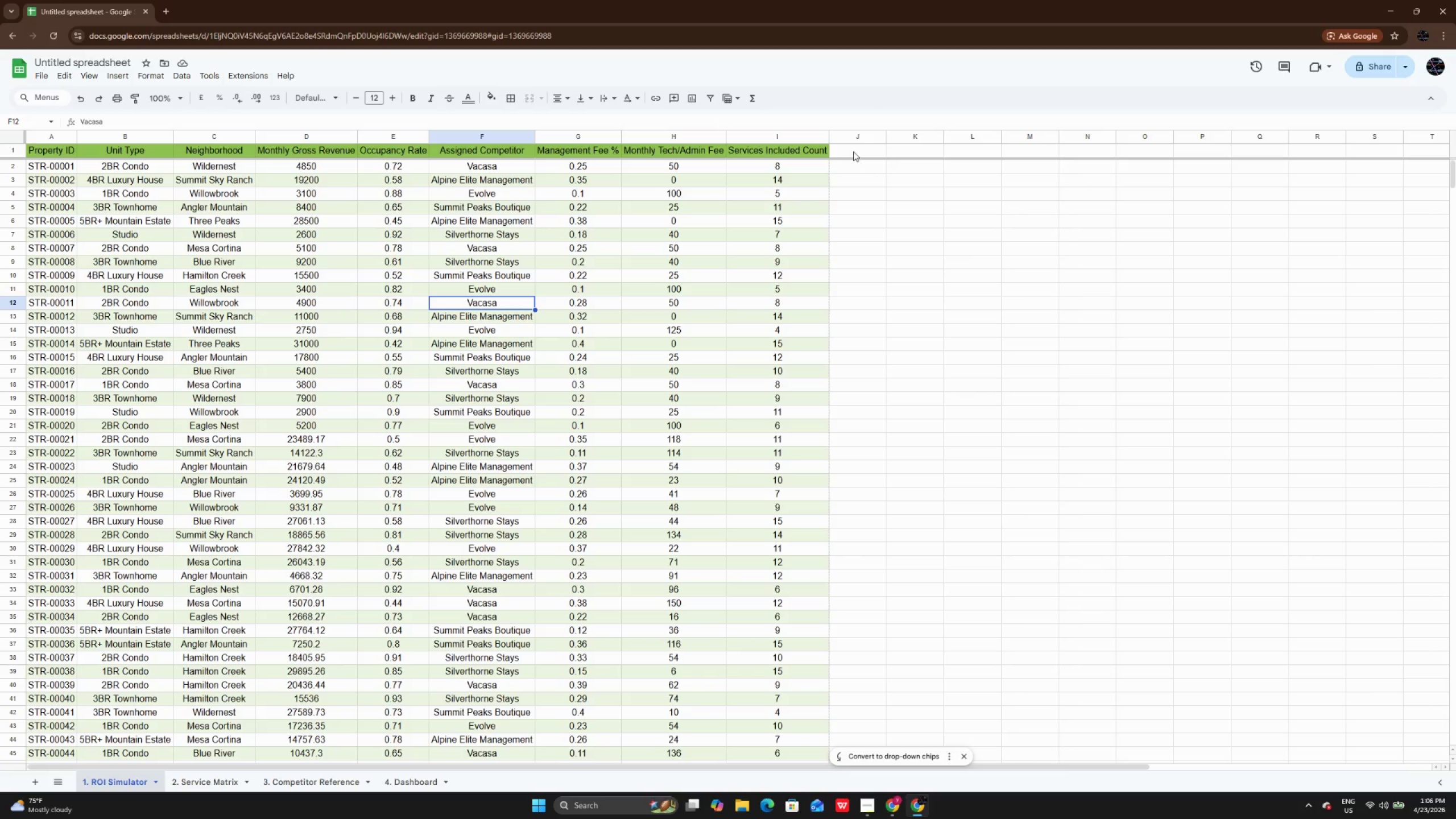 
double_click([853, 151])
 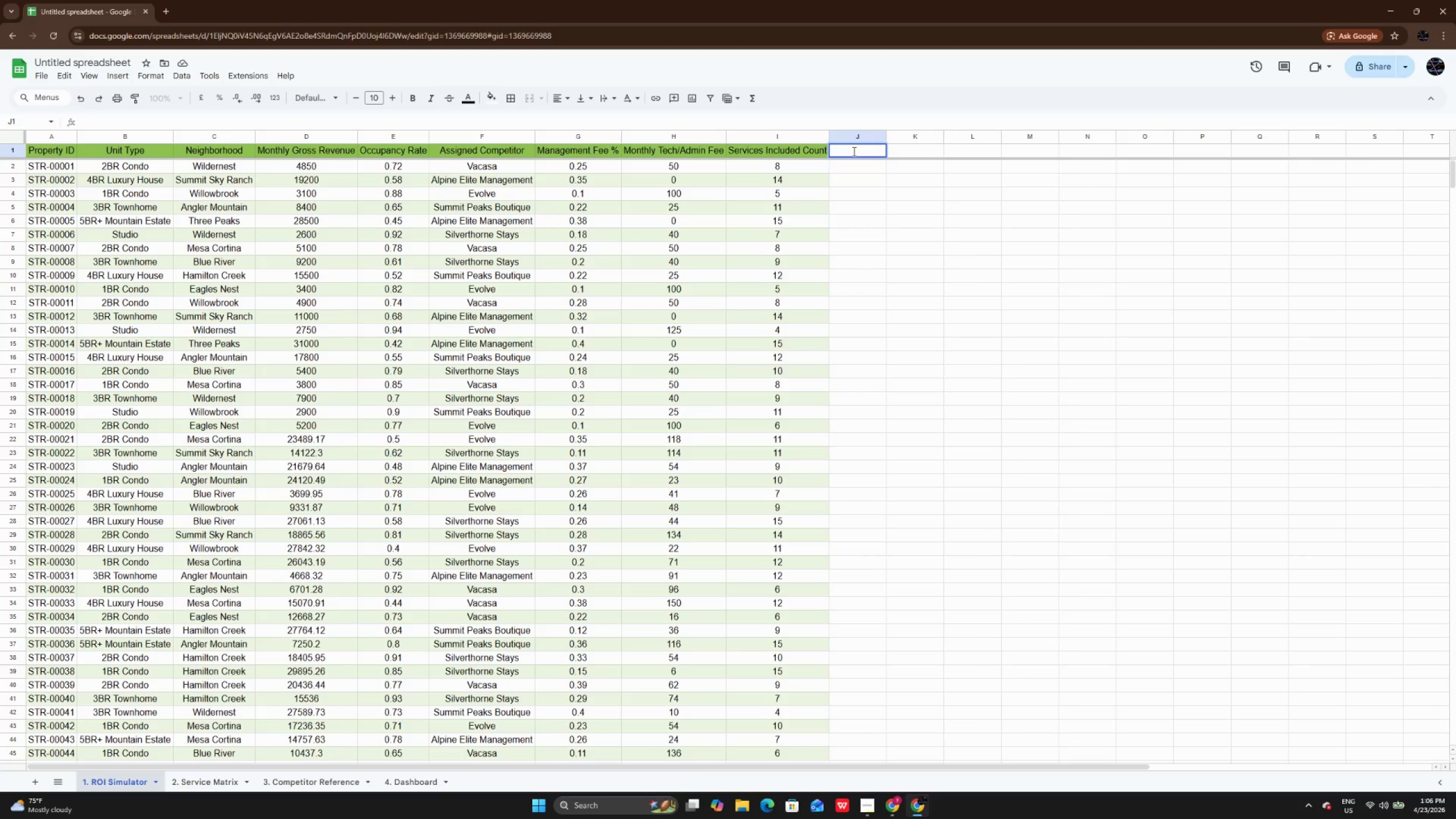 
type(tOTAL)
key(Backspace)
key(Backspace)
key(Backspace)
key(Backspace)
key(Backspace)
type(Total MG)
key(Backspace)
type(gmt Cost)
 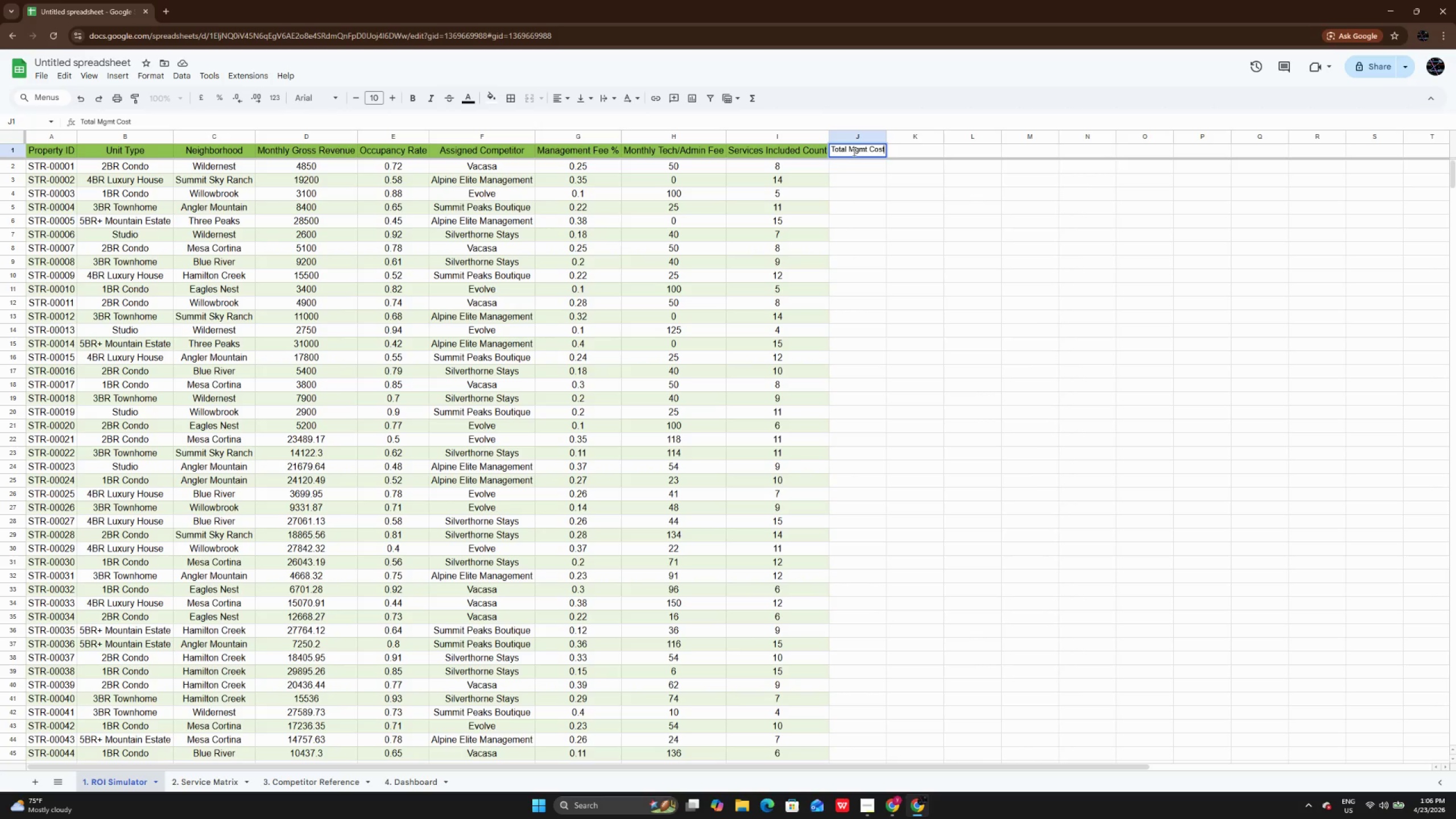 
key(Enter)
 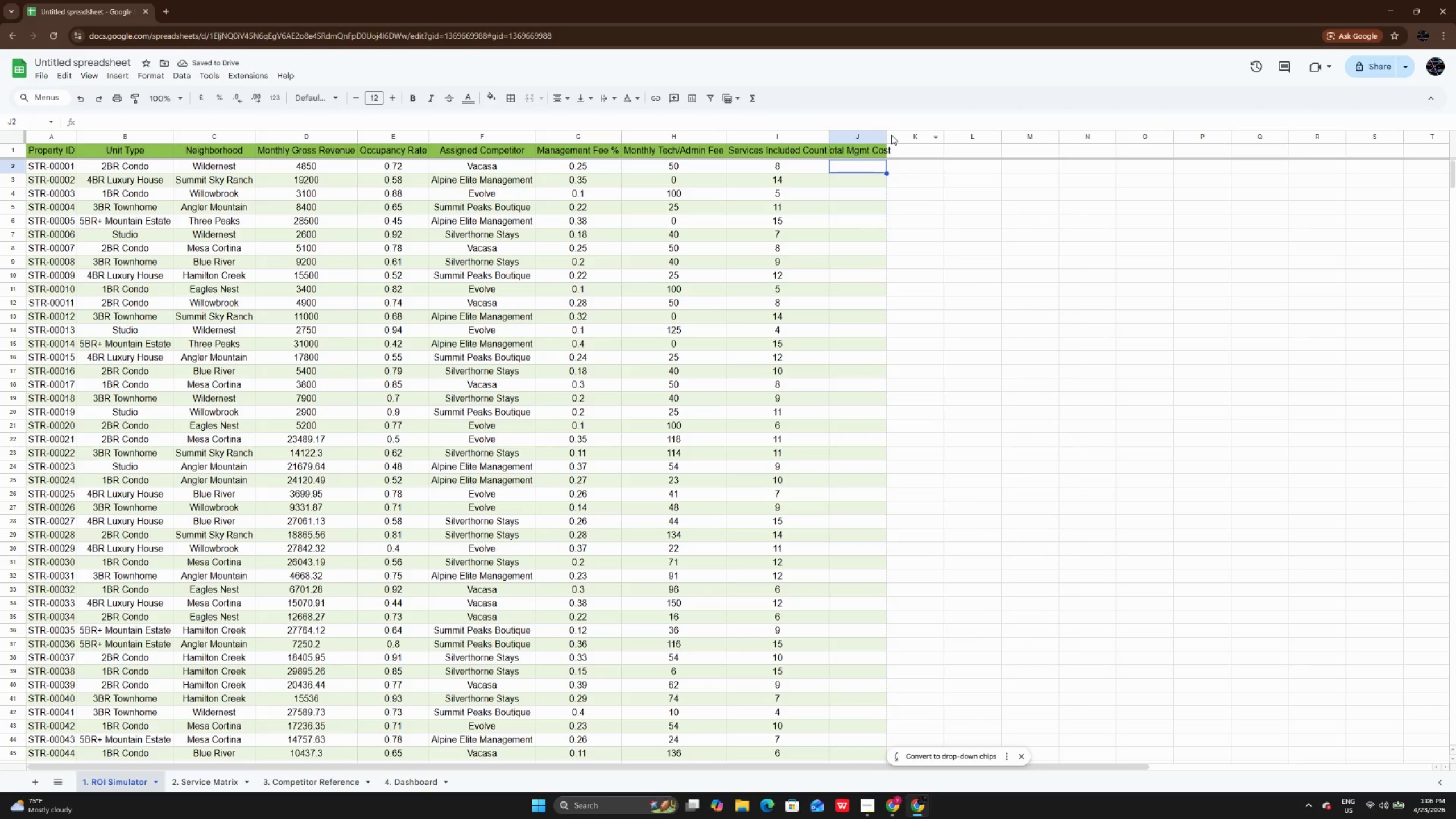 
double_click([887, 135])
 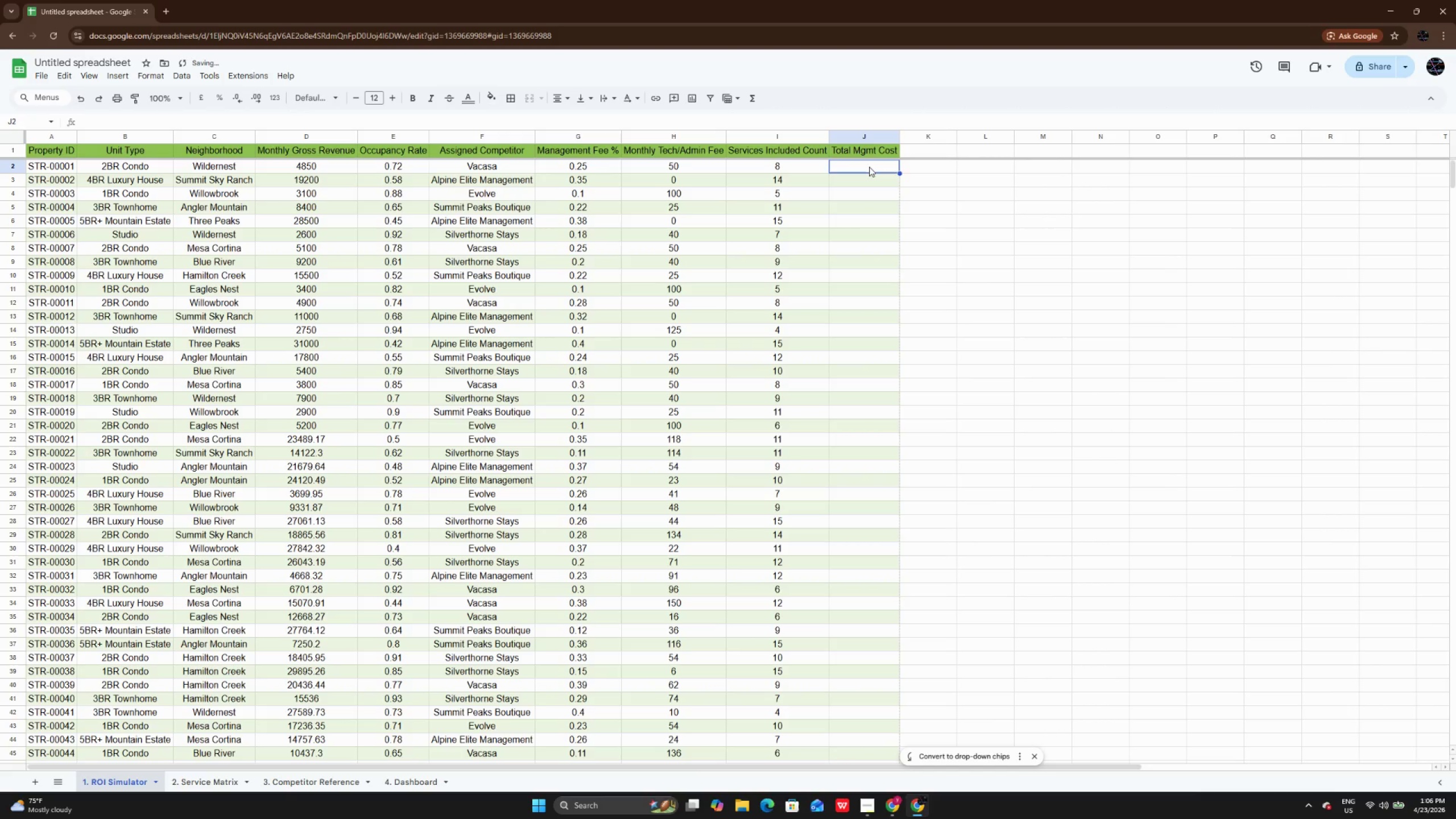 
double_click([869, 167])
 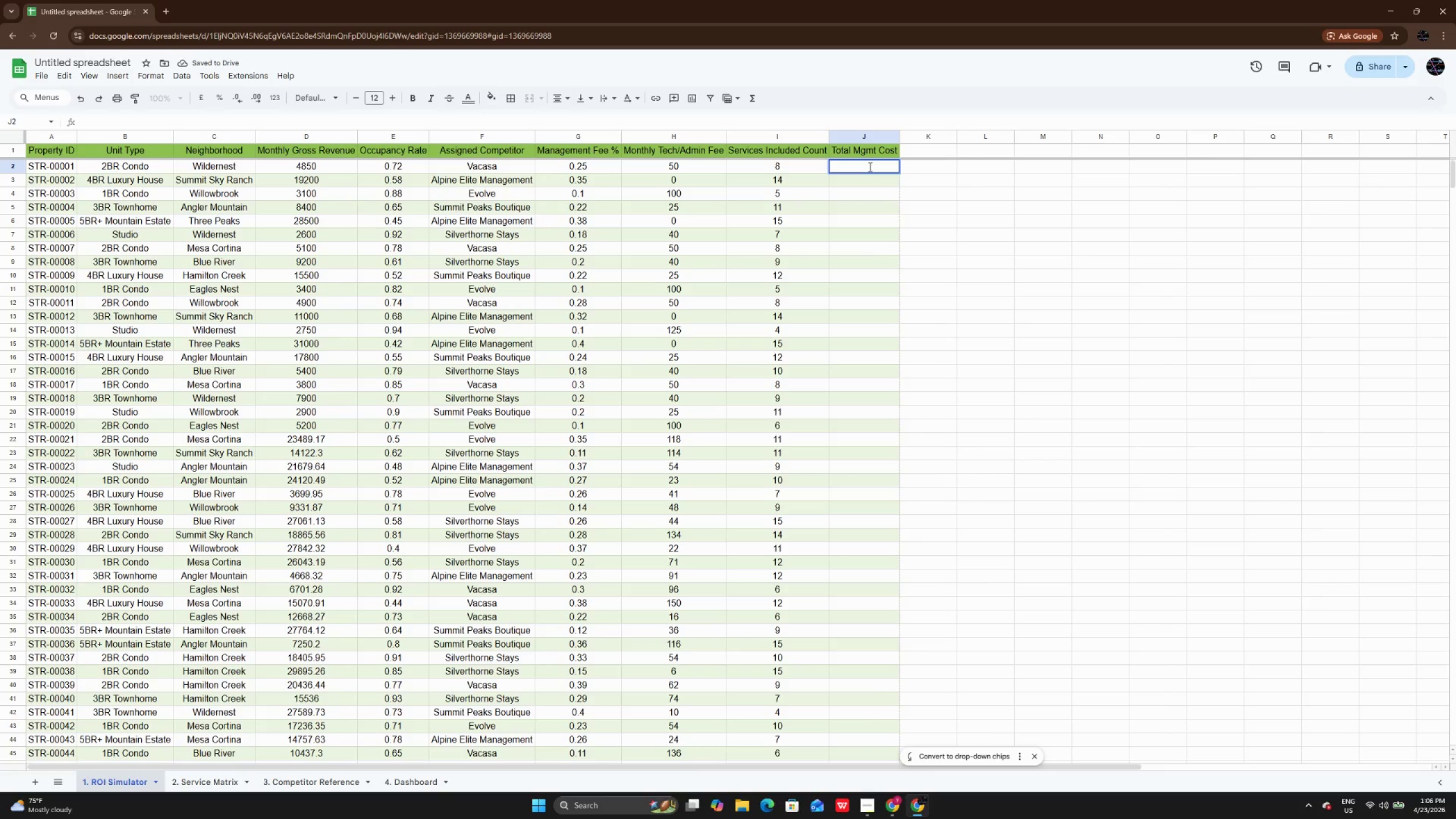 
type(=(D2*G2) +H2)
 